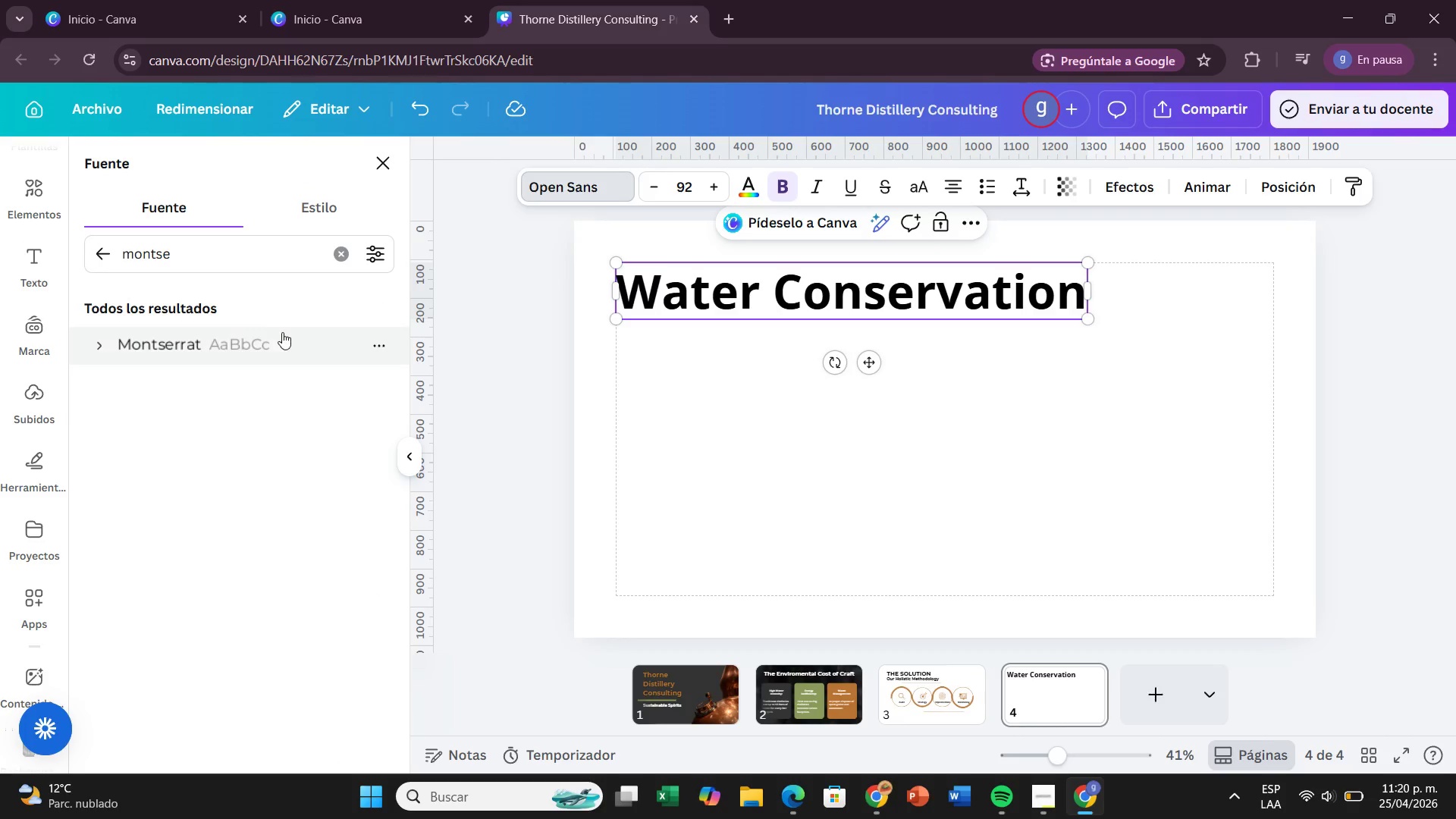 
left_click([279, 335])
 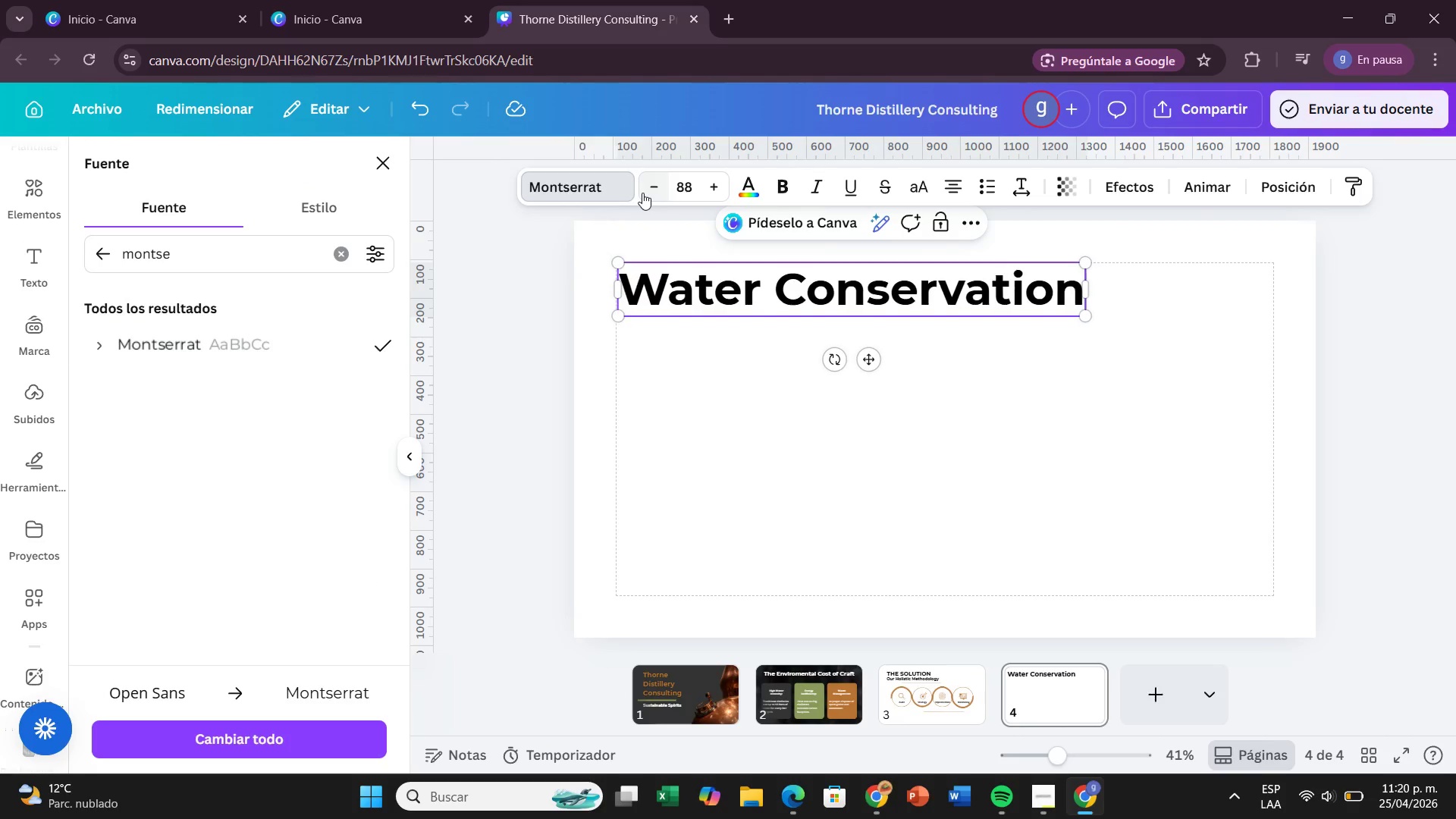 
left_click([642, 193])
 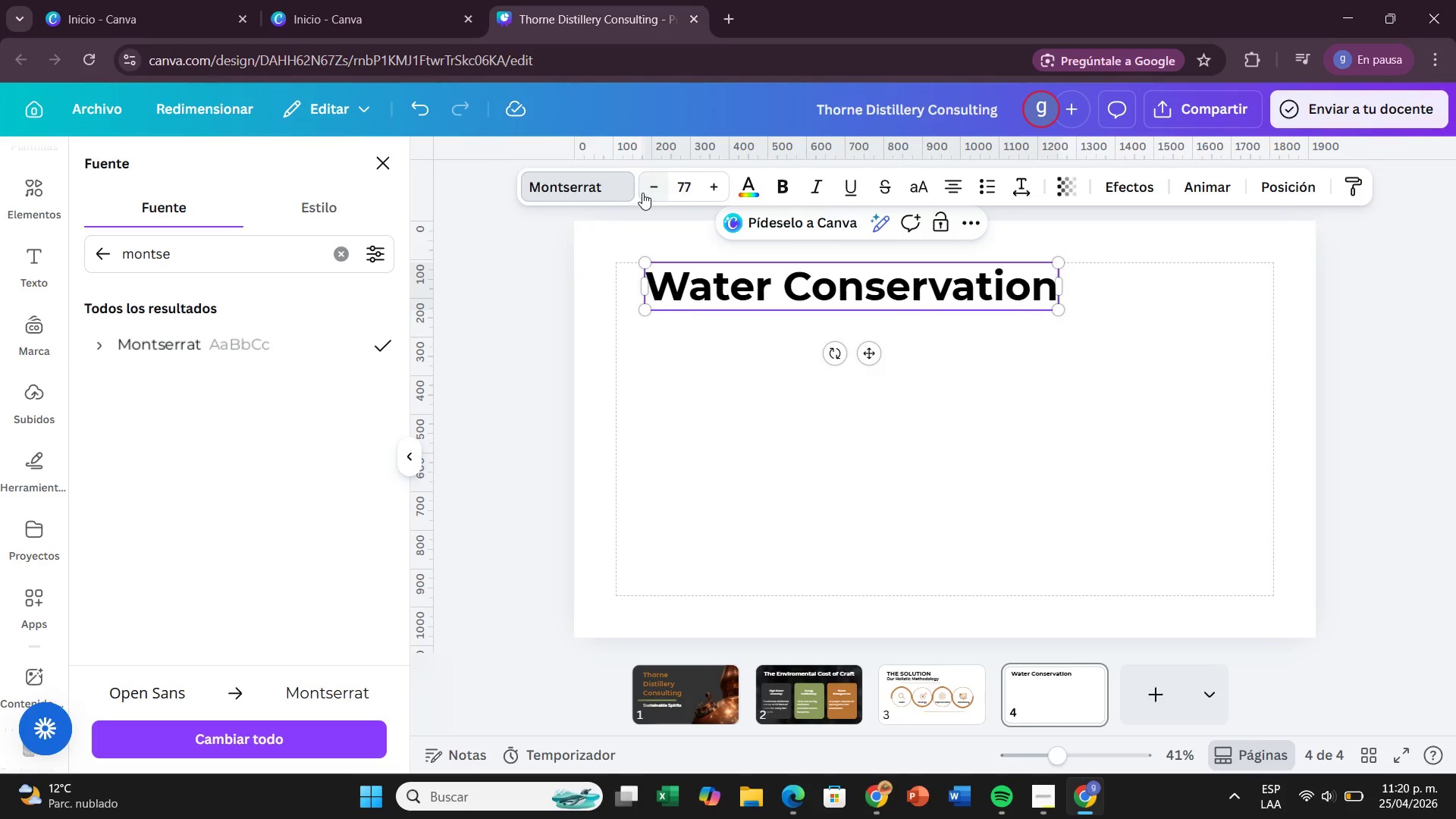 
double_click([642, 193])
 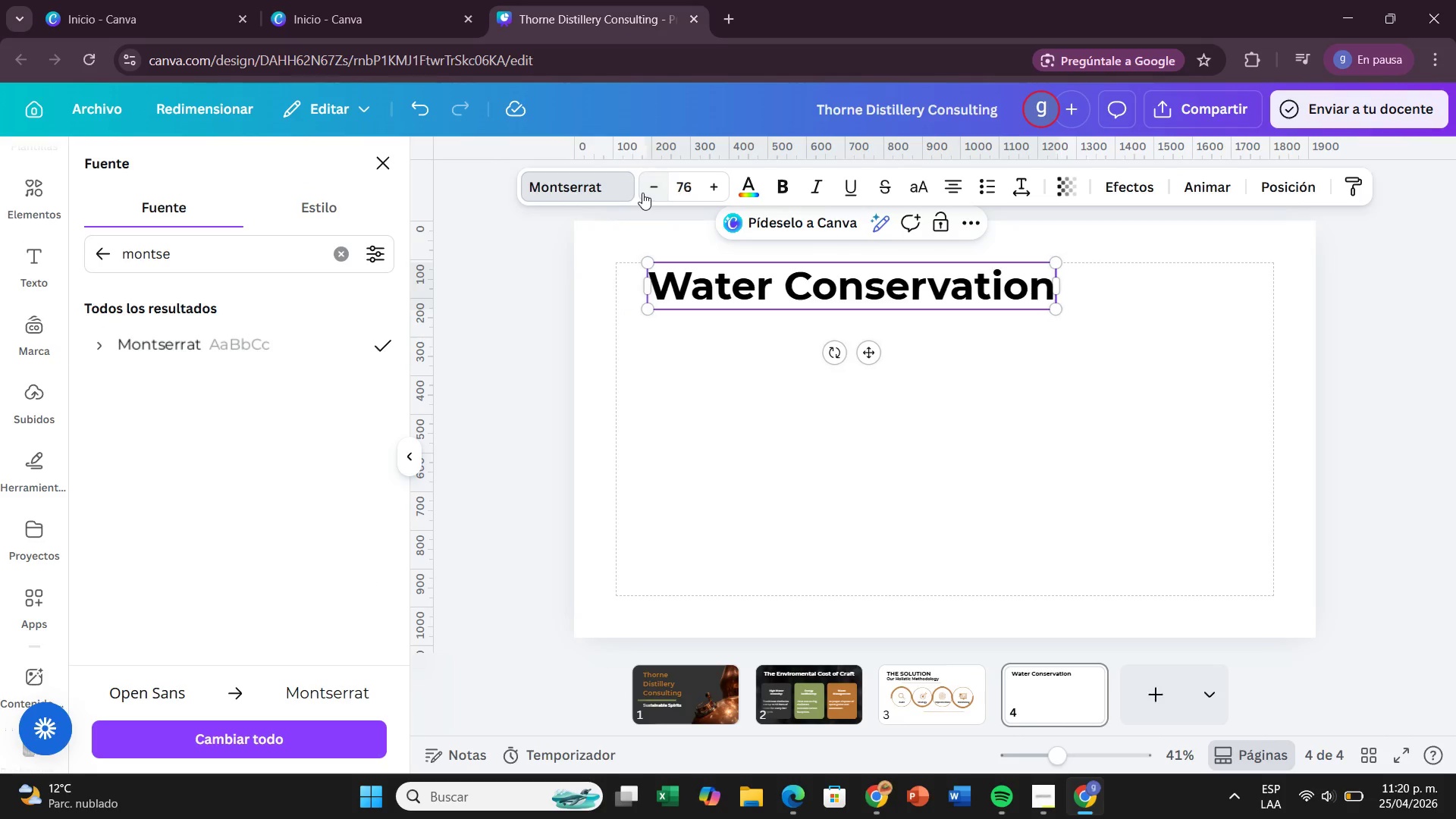 
triple_click([642, 193])
 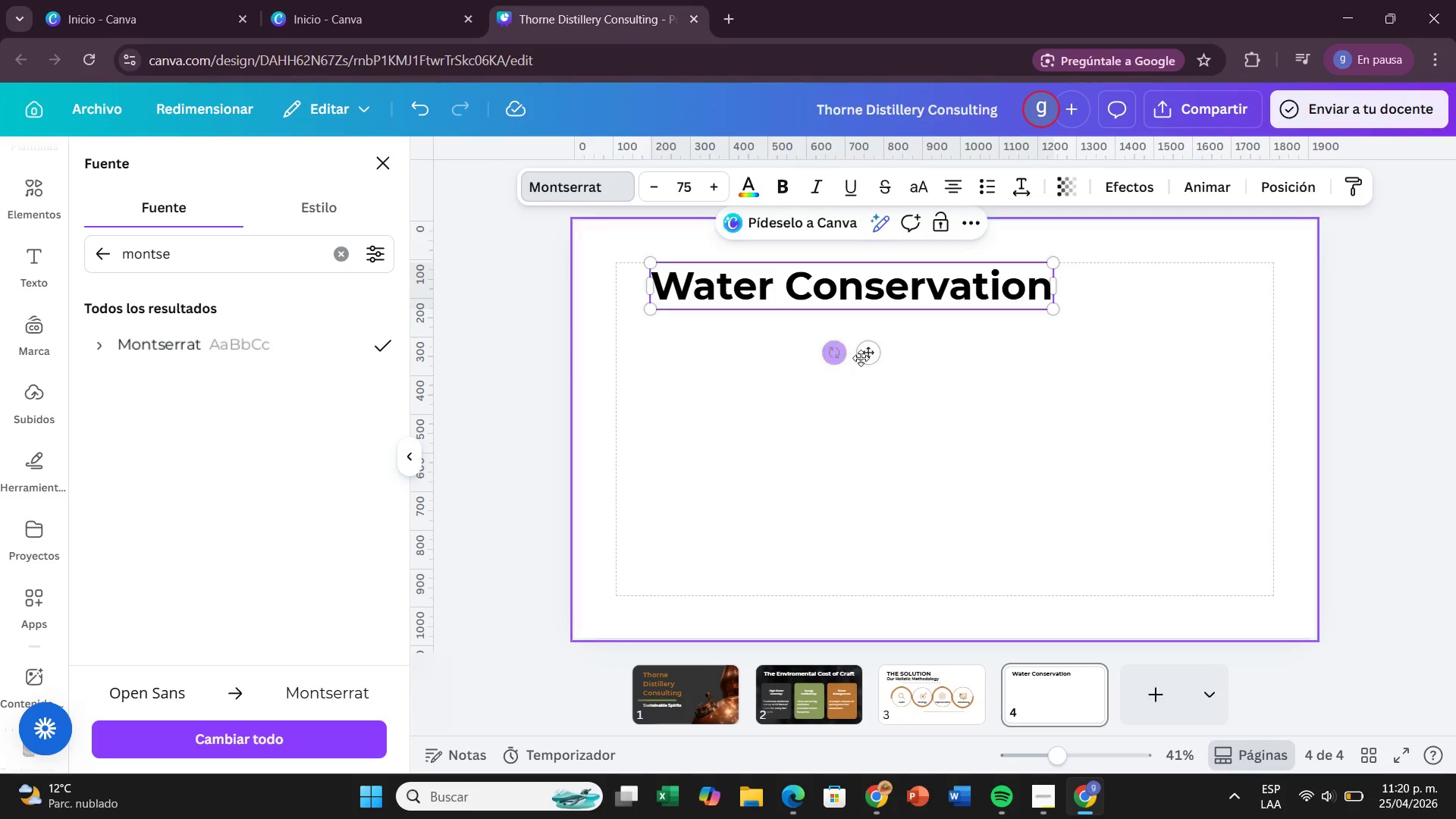 
left_click_drag(start_coordinate=[862, 357], to_coordinate=[830, 359])
 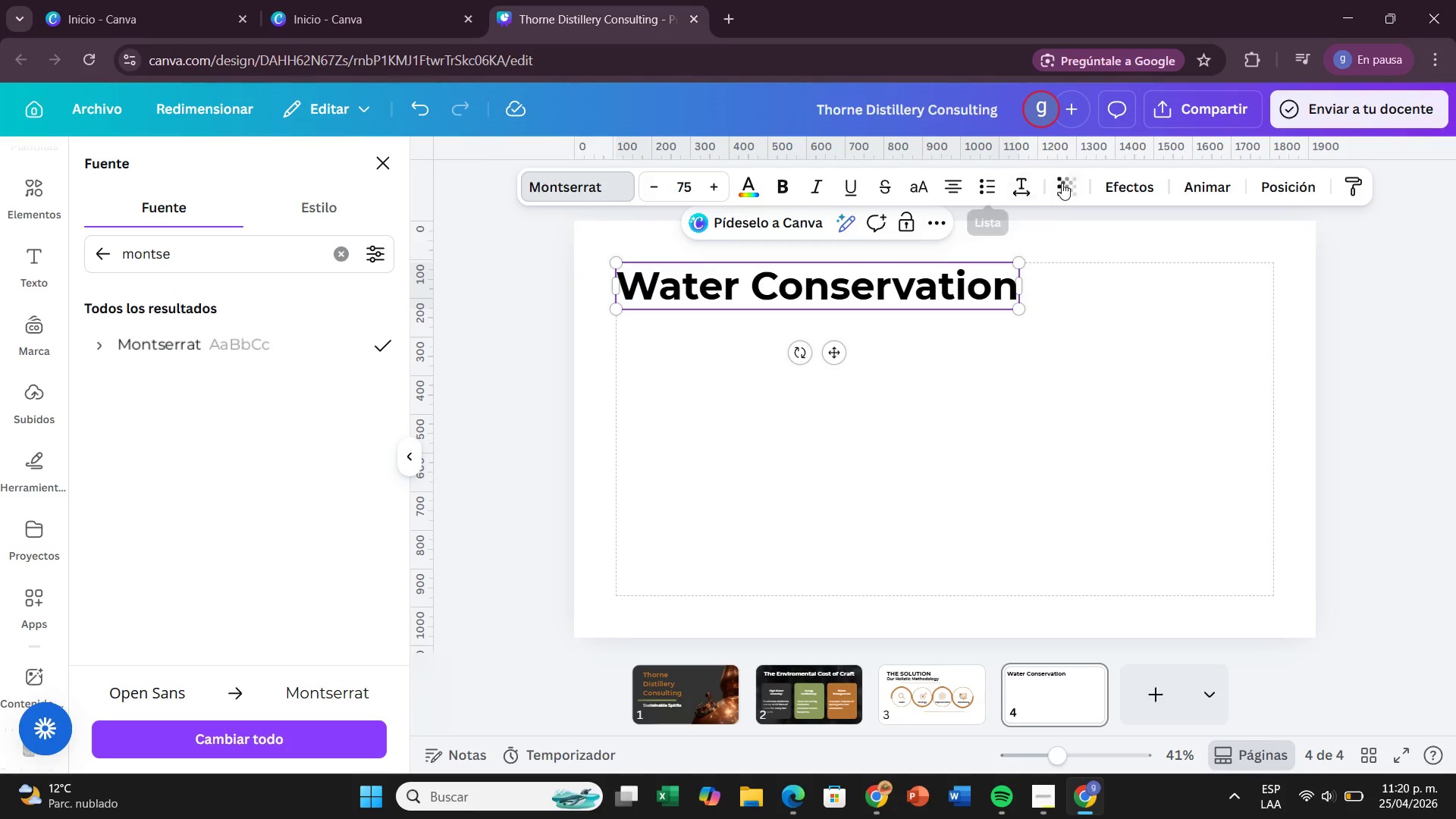 
left_click([924, 189])
 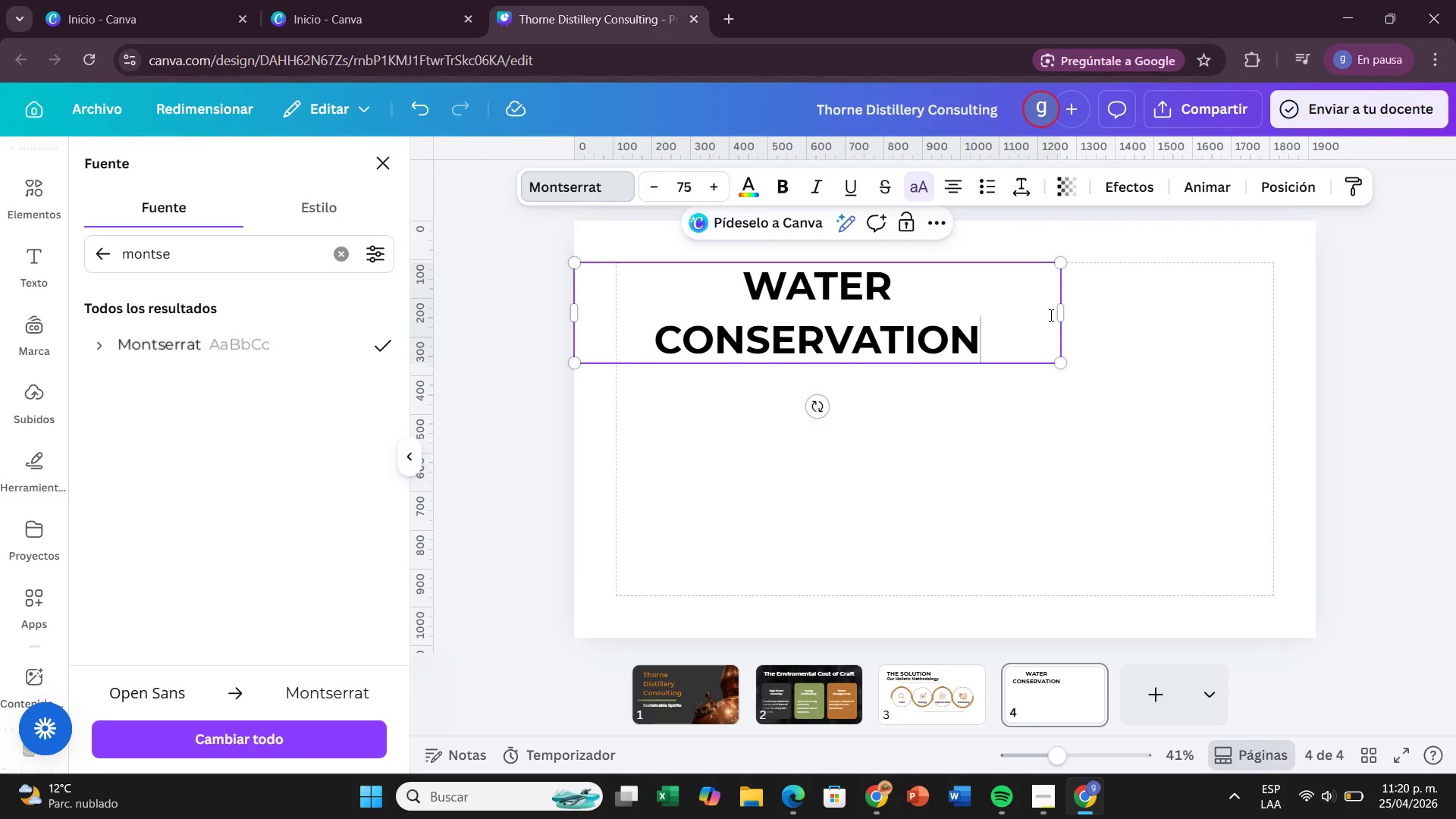 
left_click_drag(start_coordinate=[1062, 316], to_coordinate=[1094, 308])
 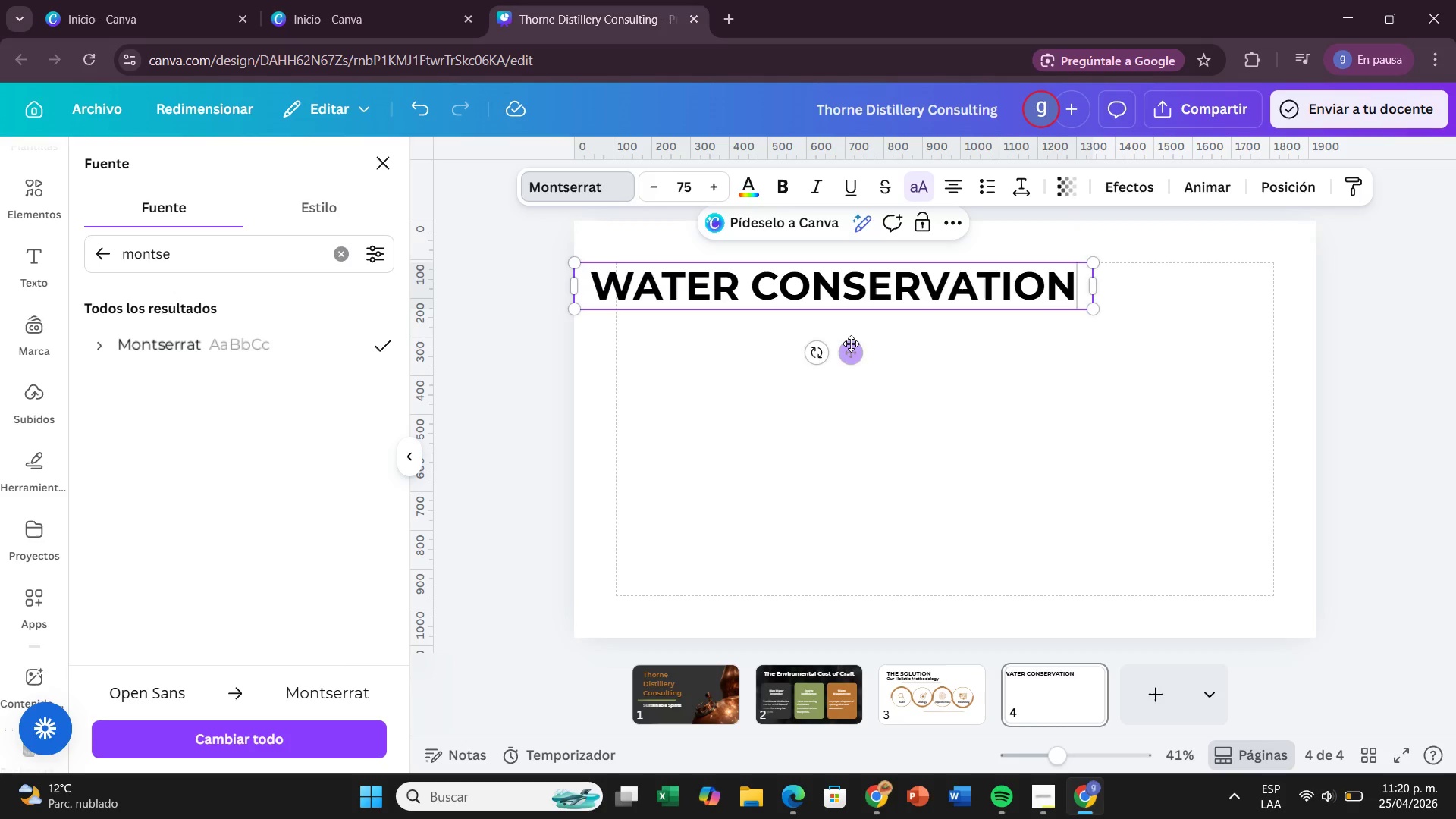 
left_click_drag(start_coordinate=[851, 344], to_coordinate=[891, 348])
 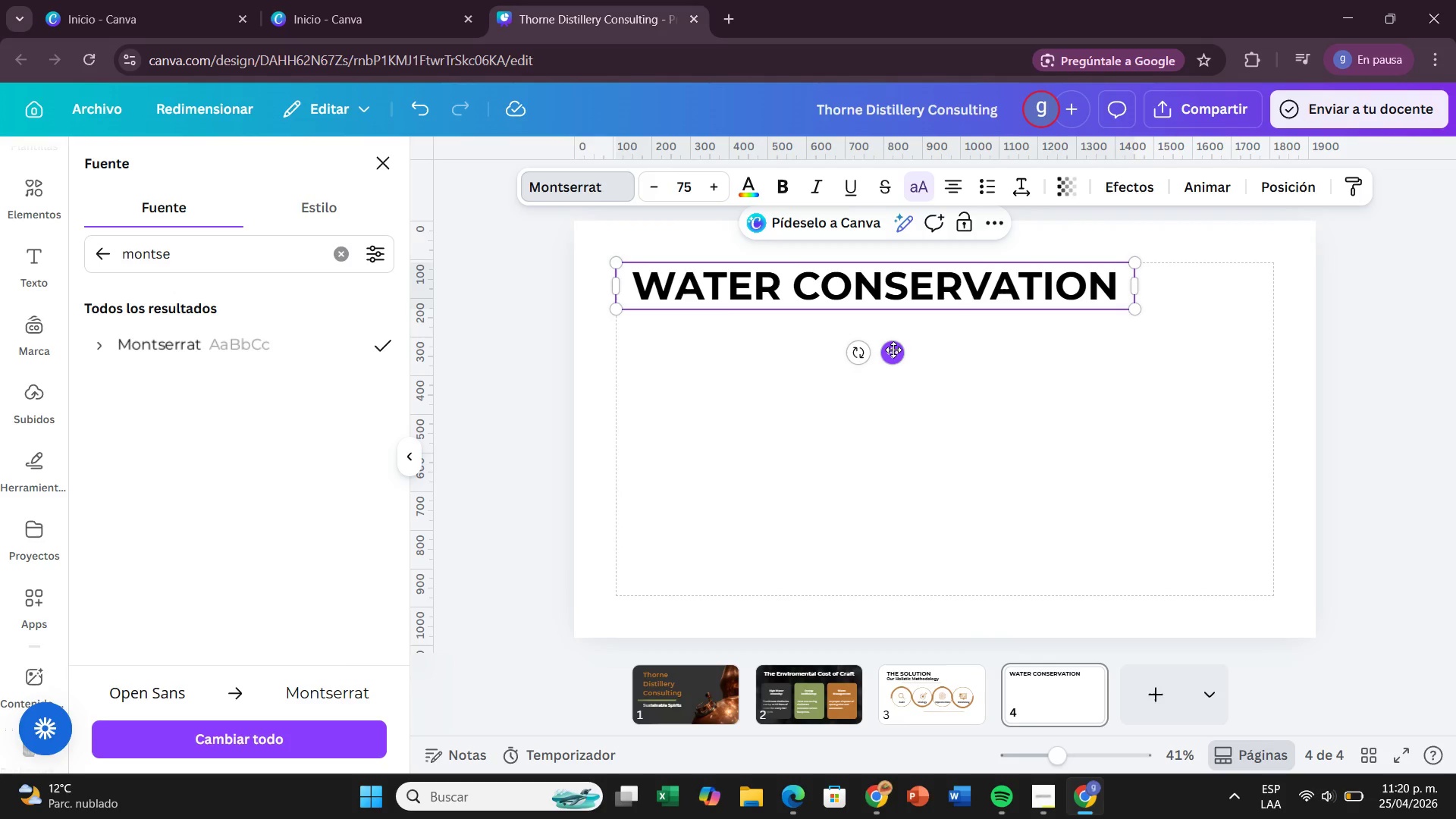 
left_click([893, 350])
 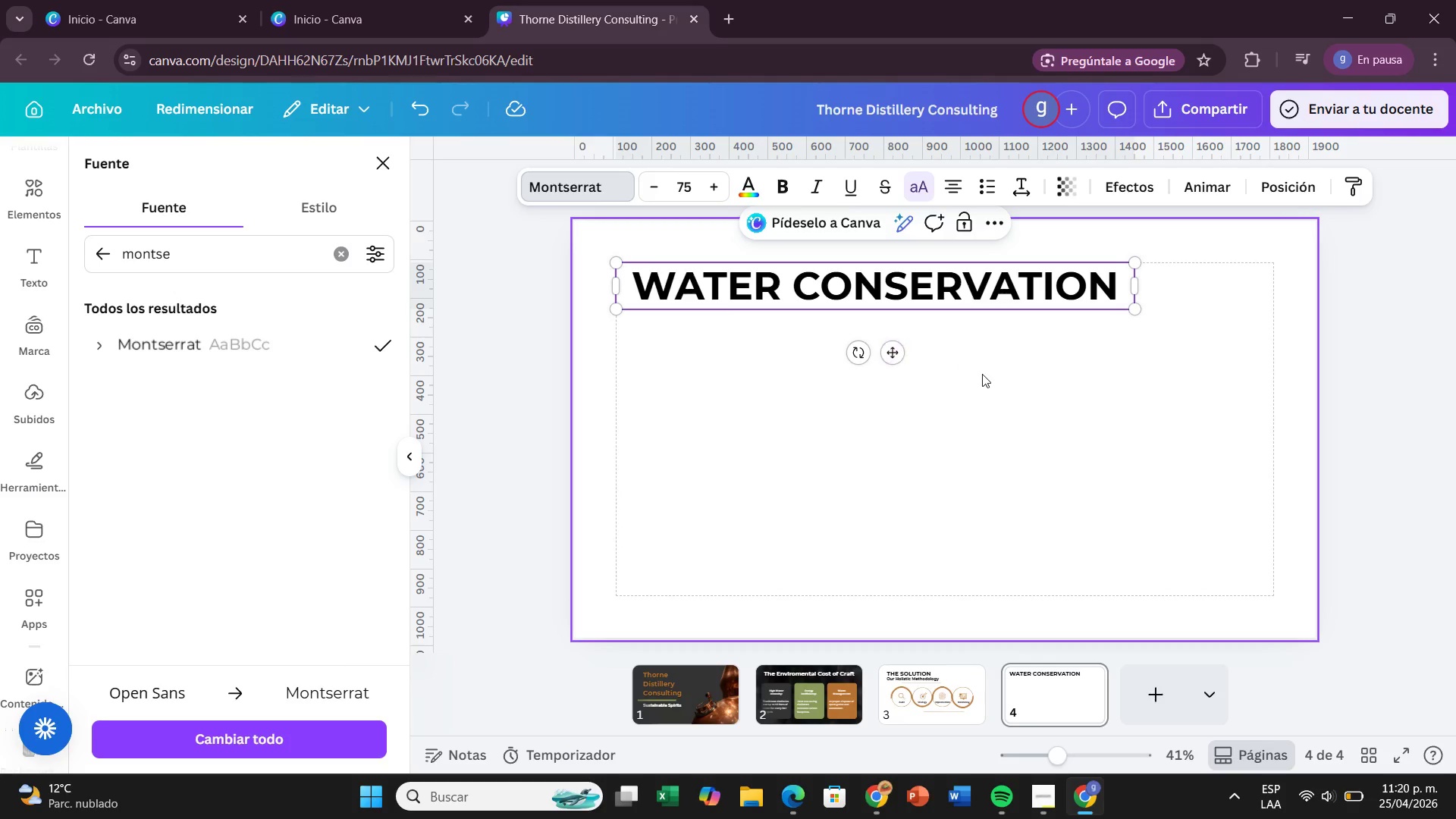 
left_click([982, 374])
 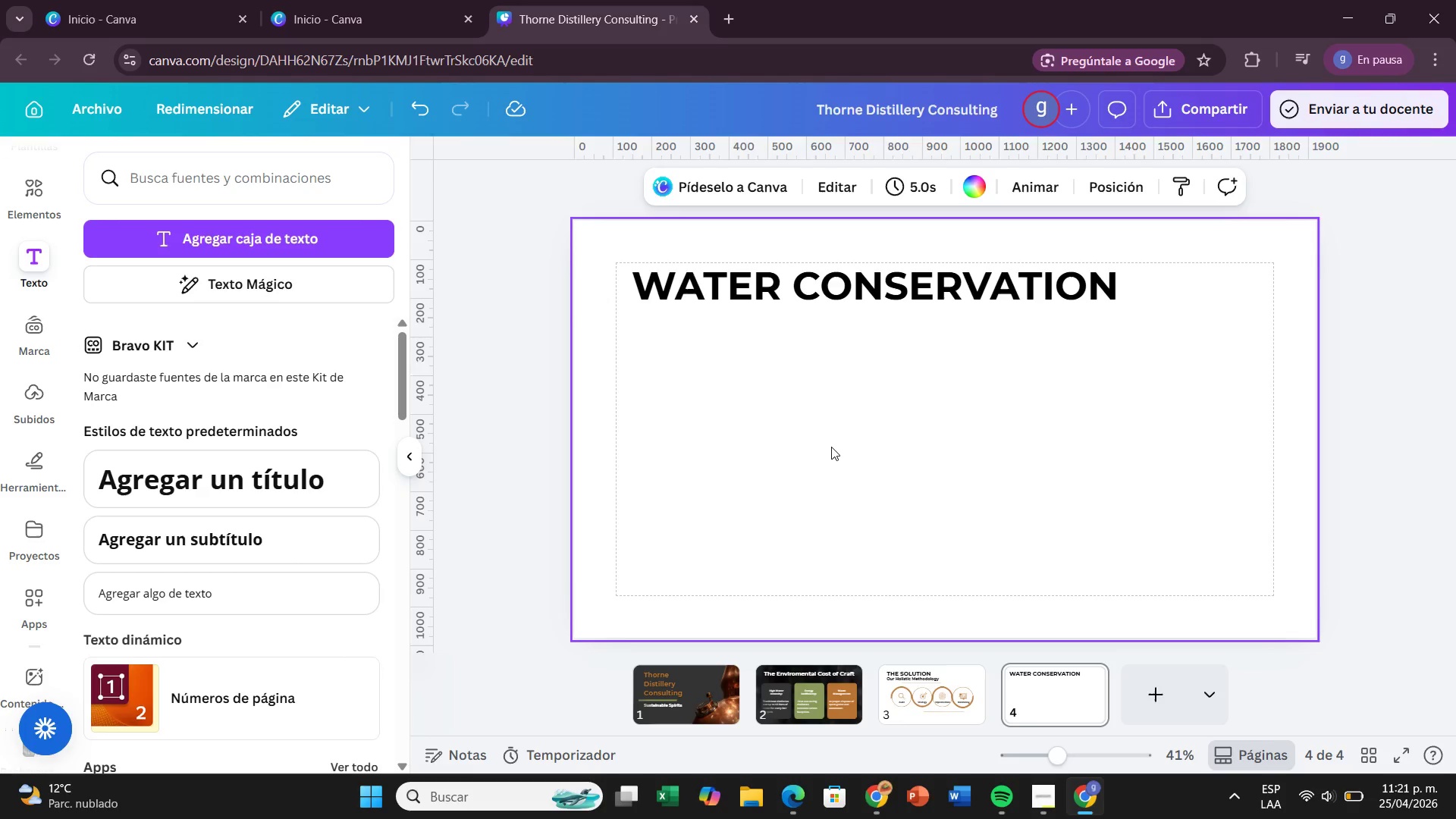 
wait(48.06)
 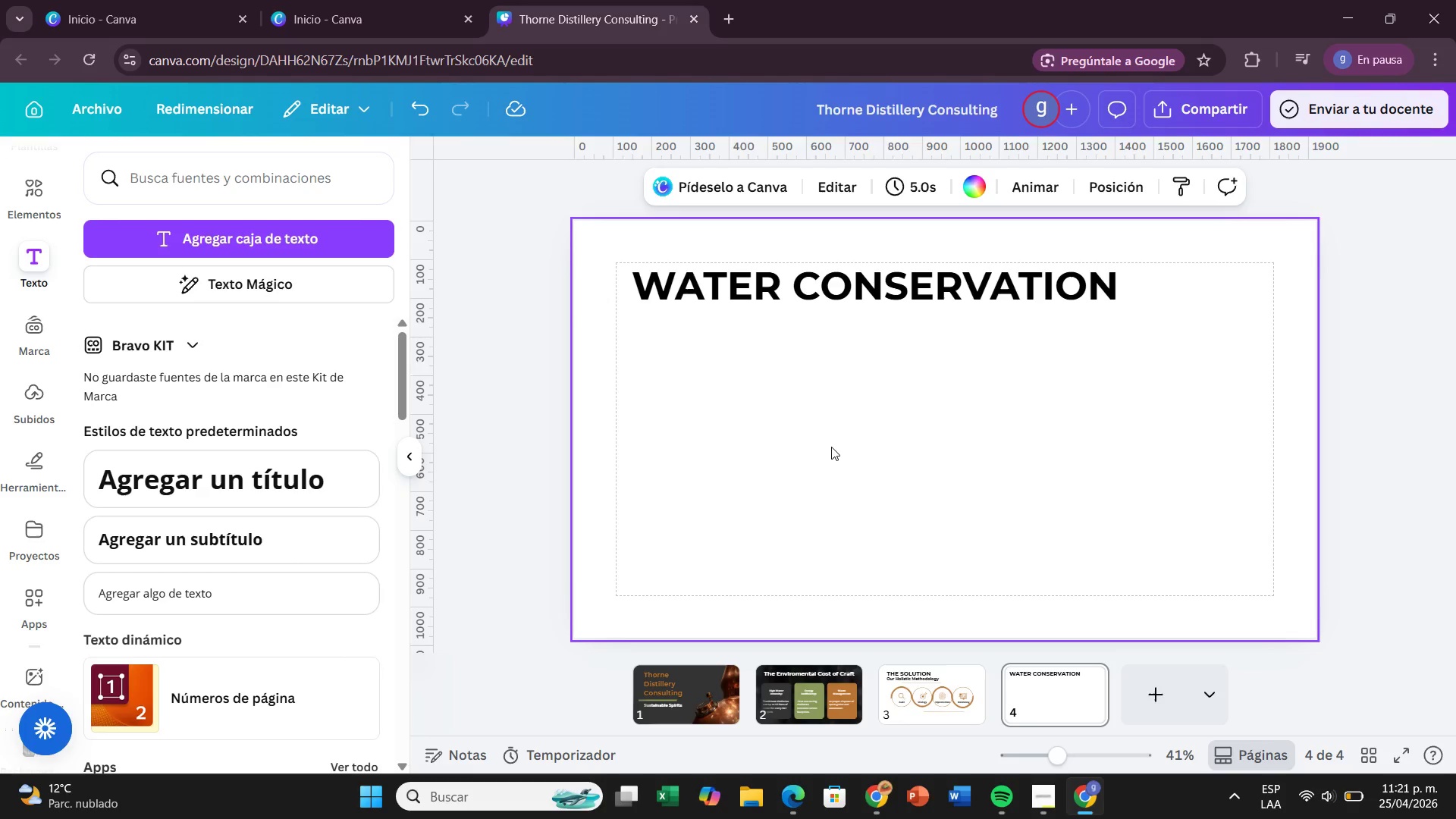 
left_click([52, 184])
 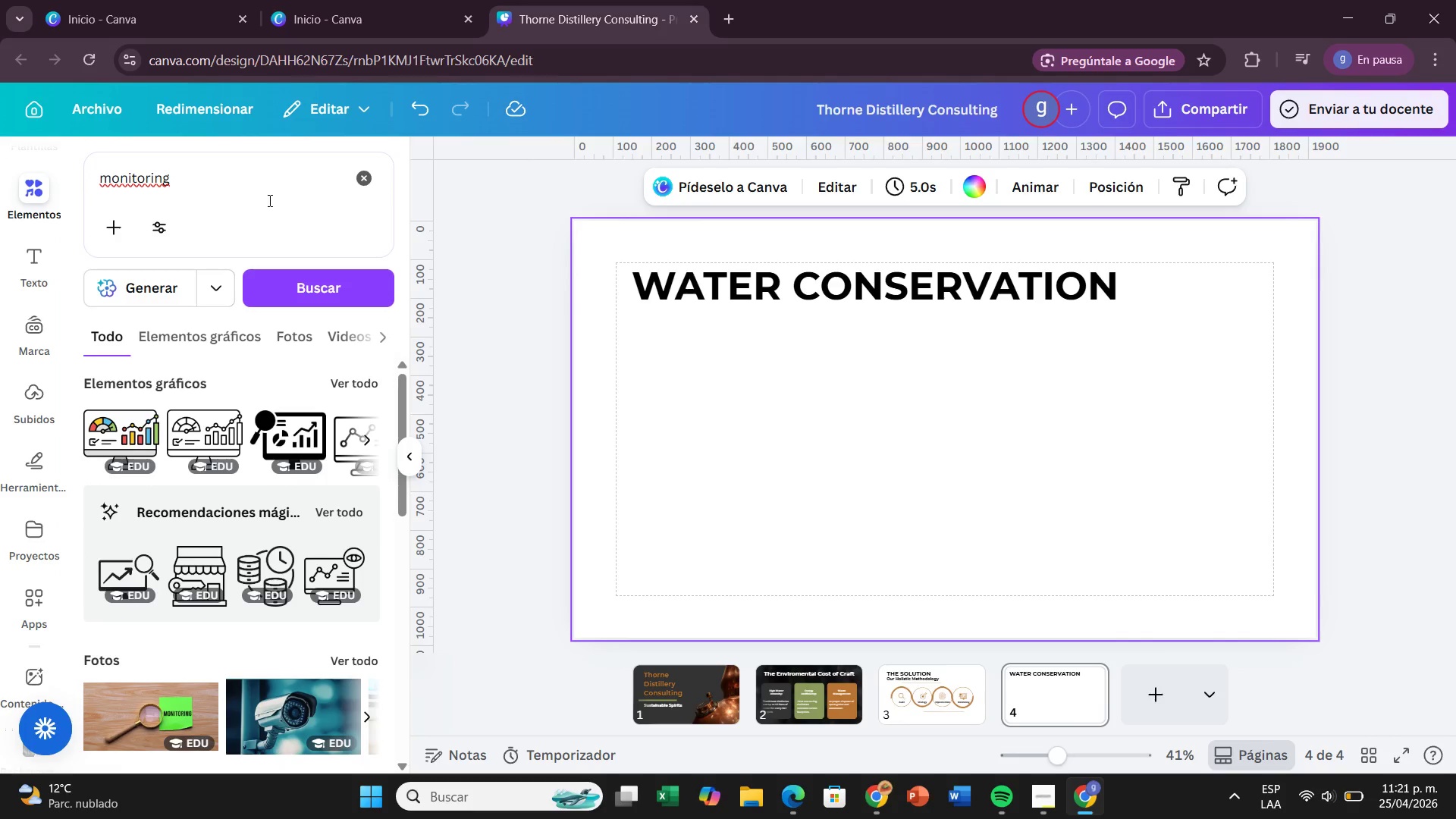 
left_click([377, 177])
 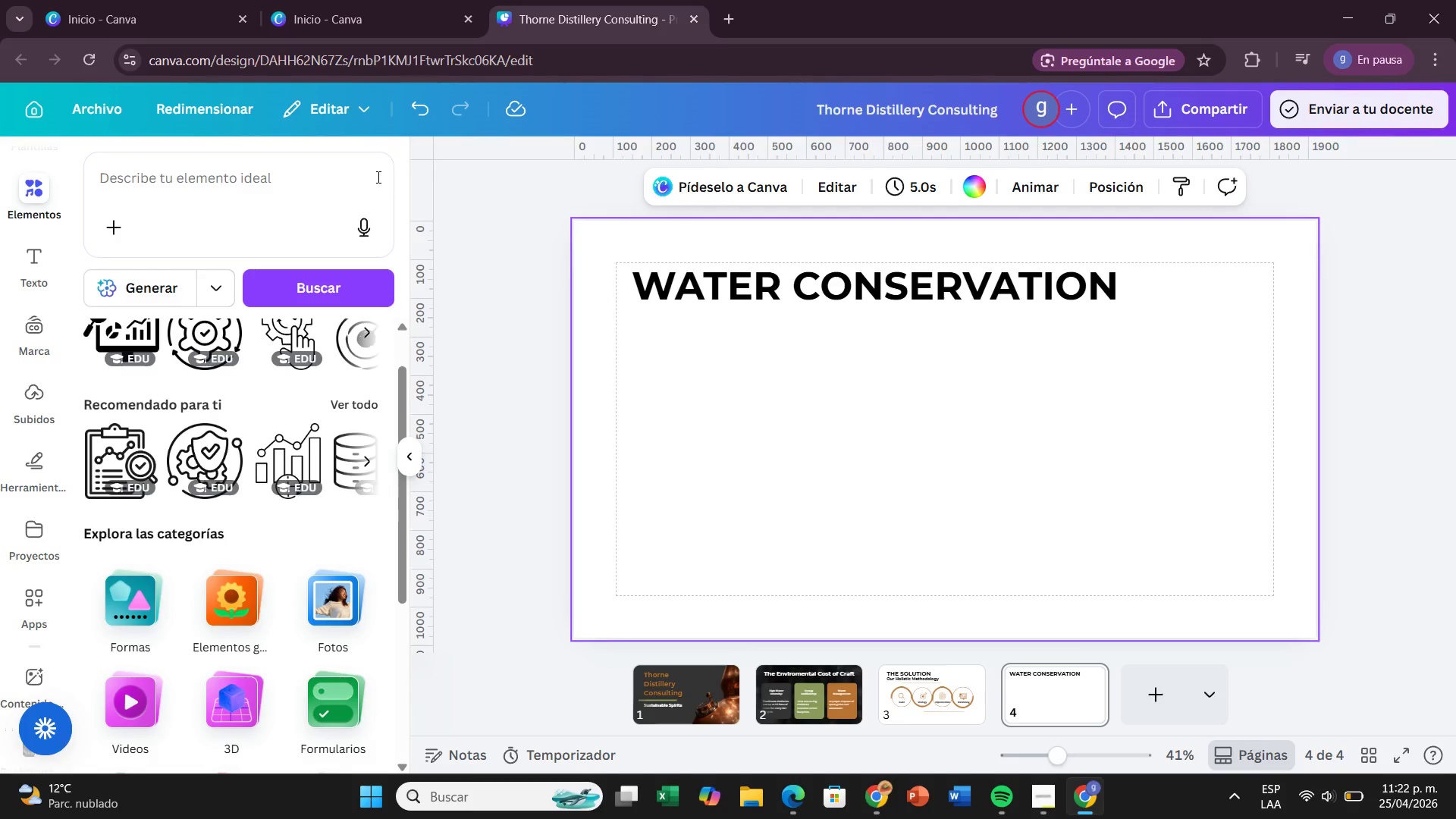 
wait(36.72)
 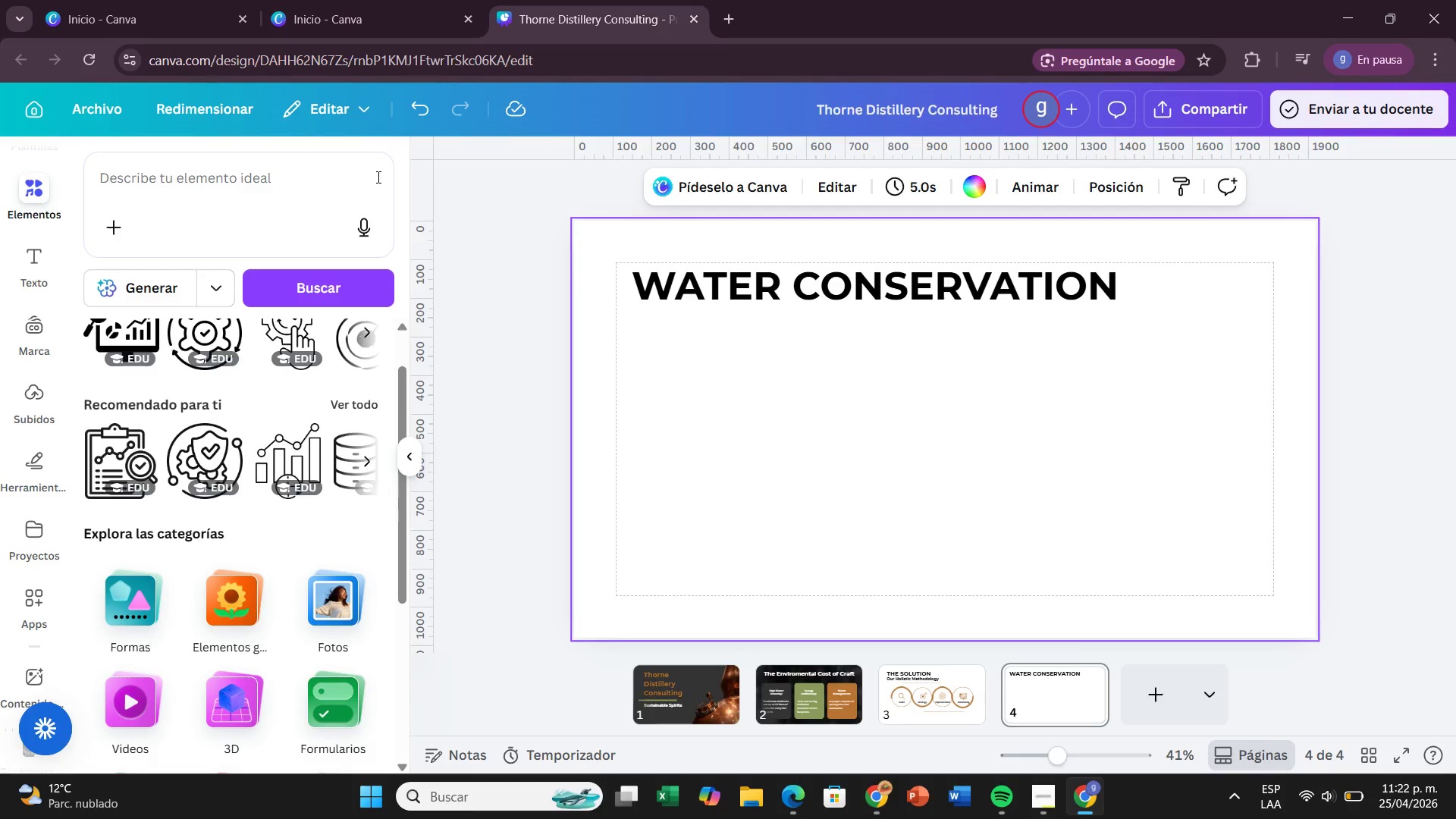 
type(ba)
 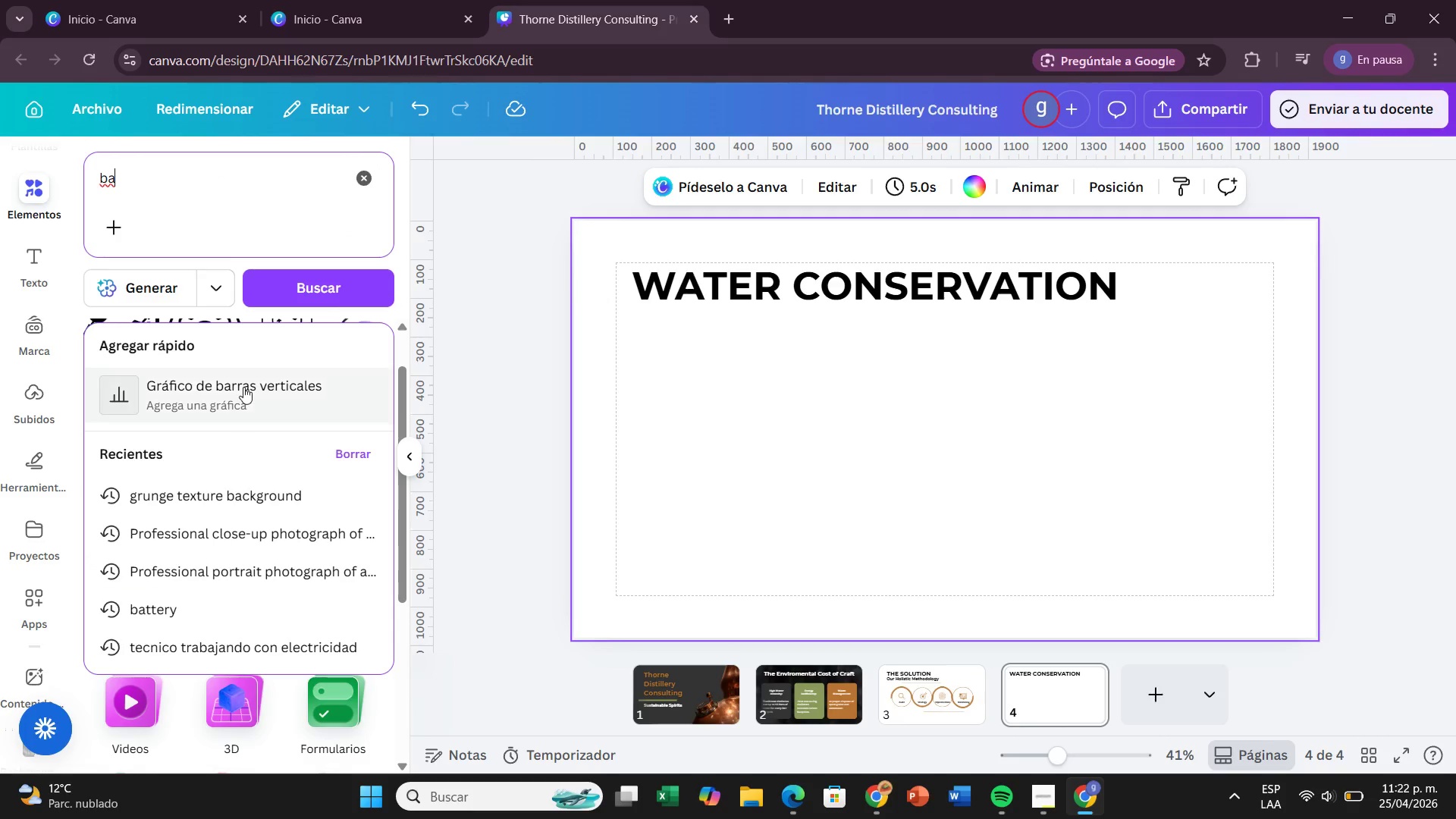 
double_click([243, 387])
 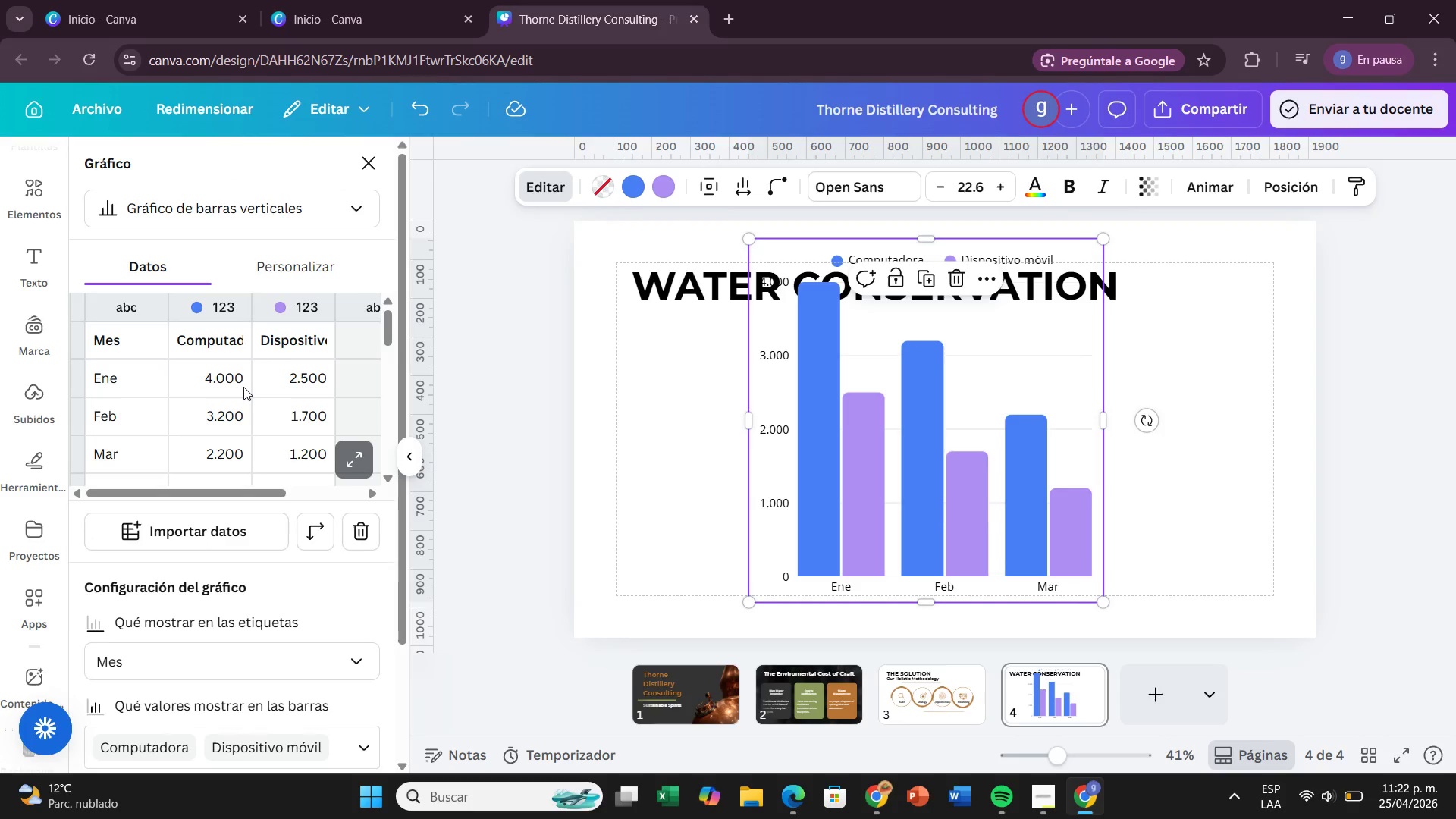 
wait(7.62)
 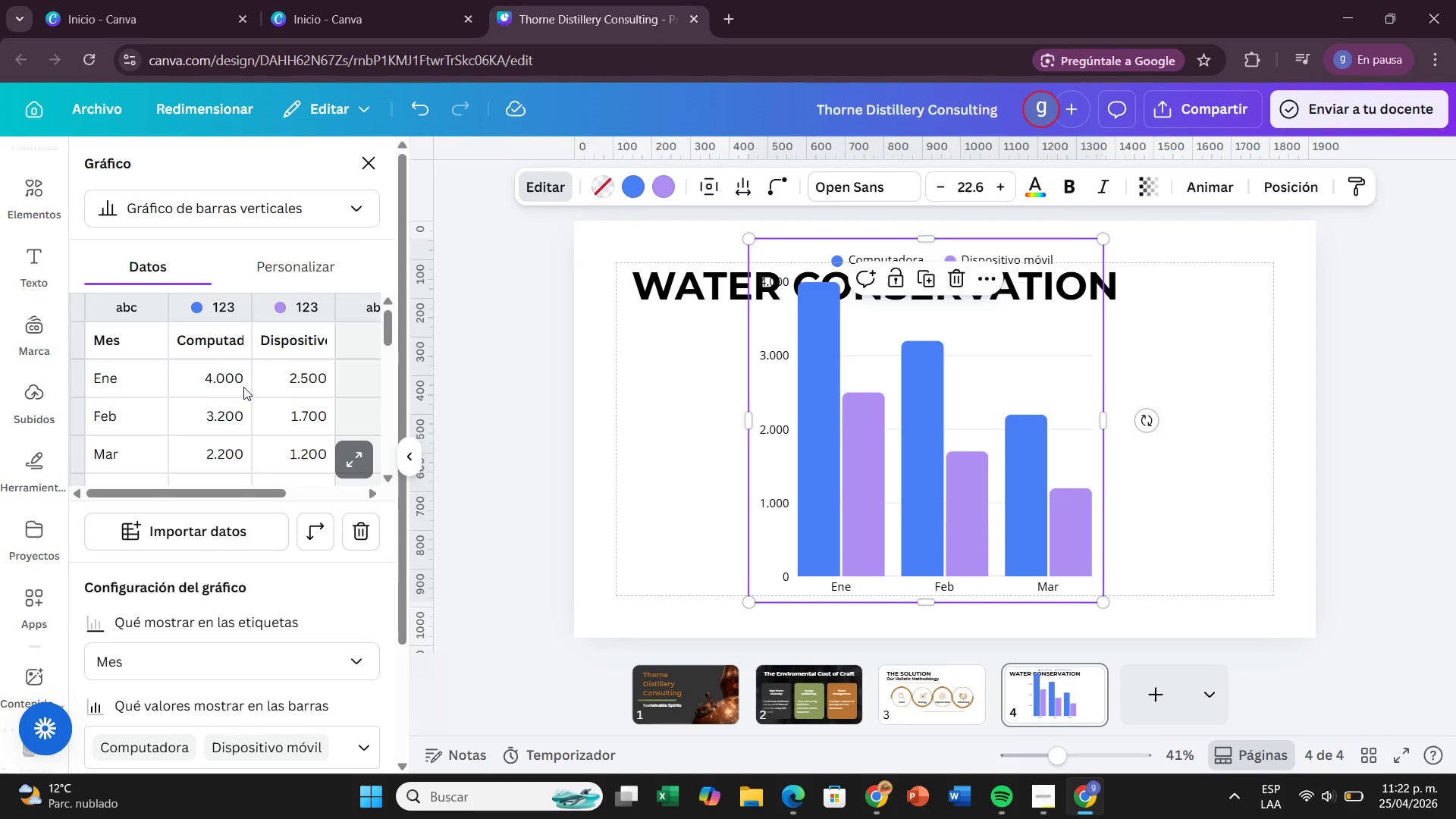 
left_click([356, 452])
 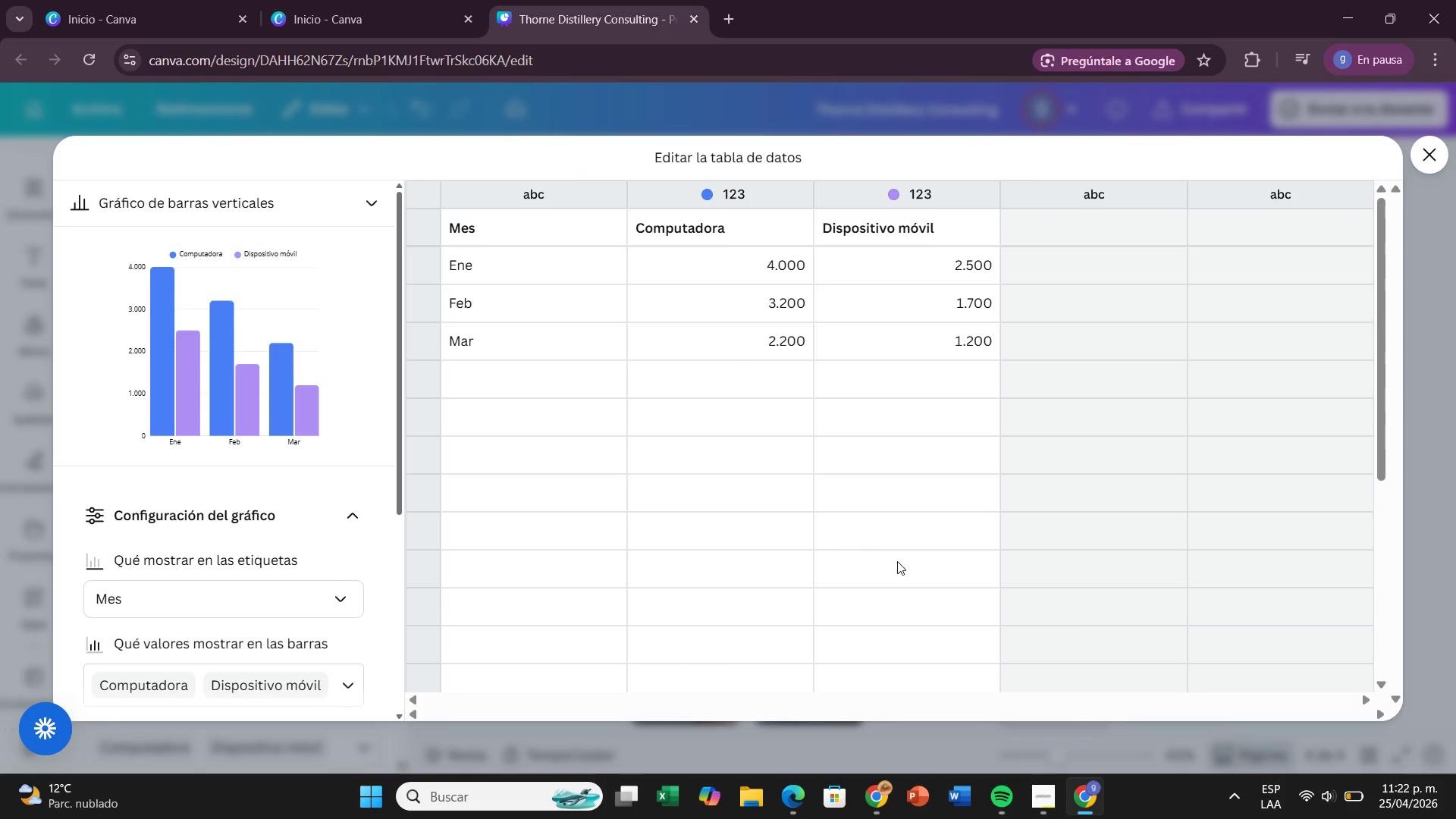 
scroll: coordinate [554, 664], scroll_direction: down, amount: 8.0
 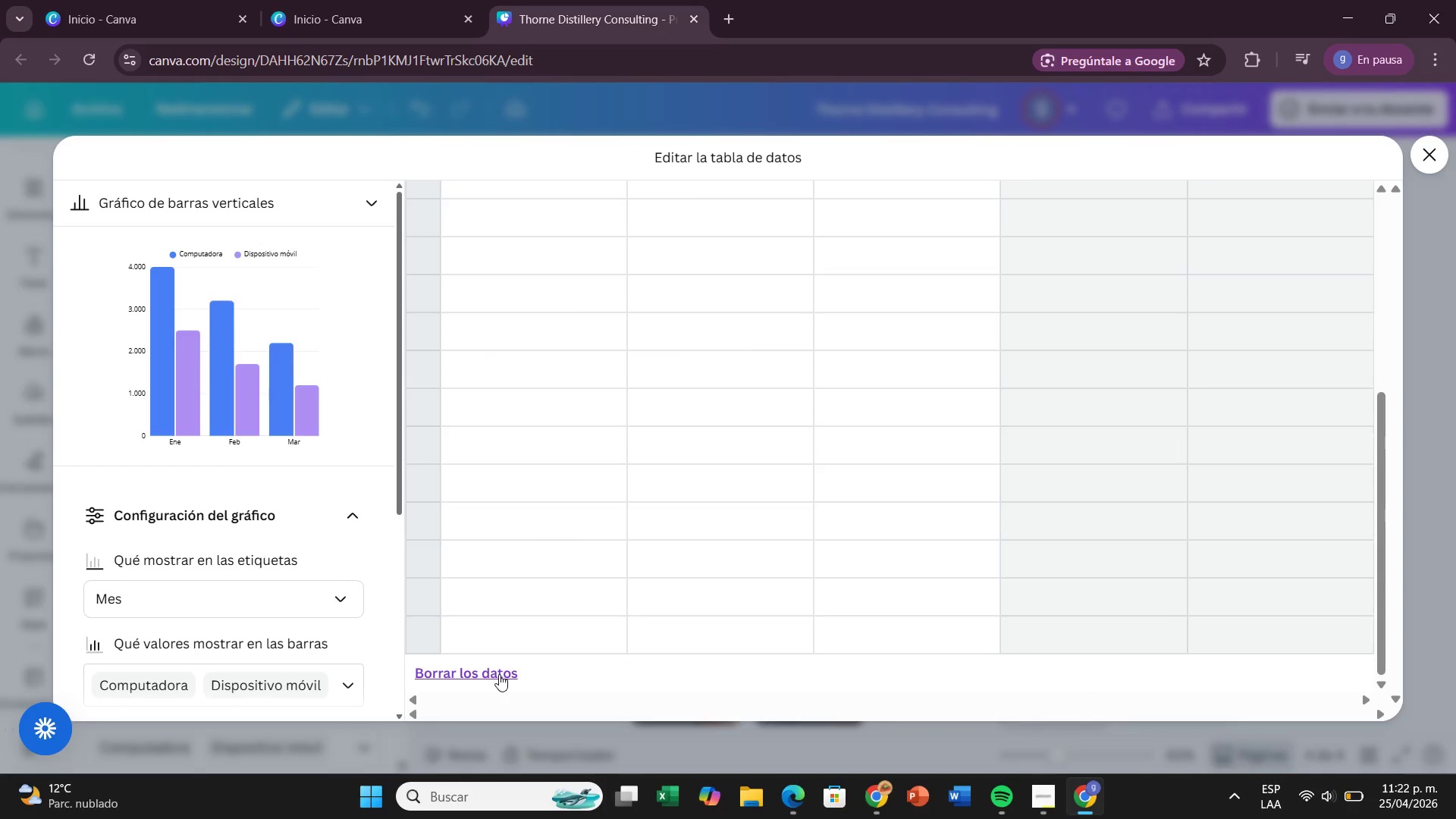 
left_click([499, 674])
 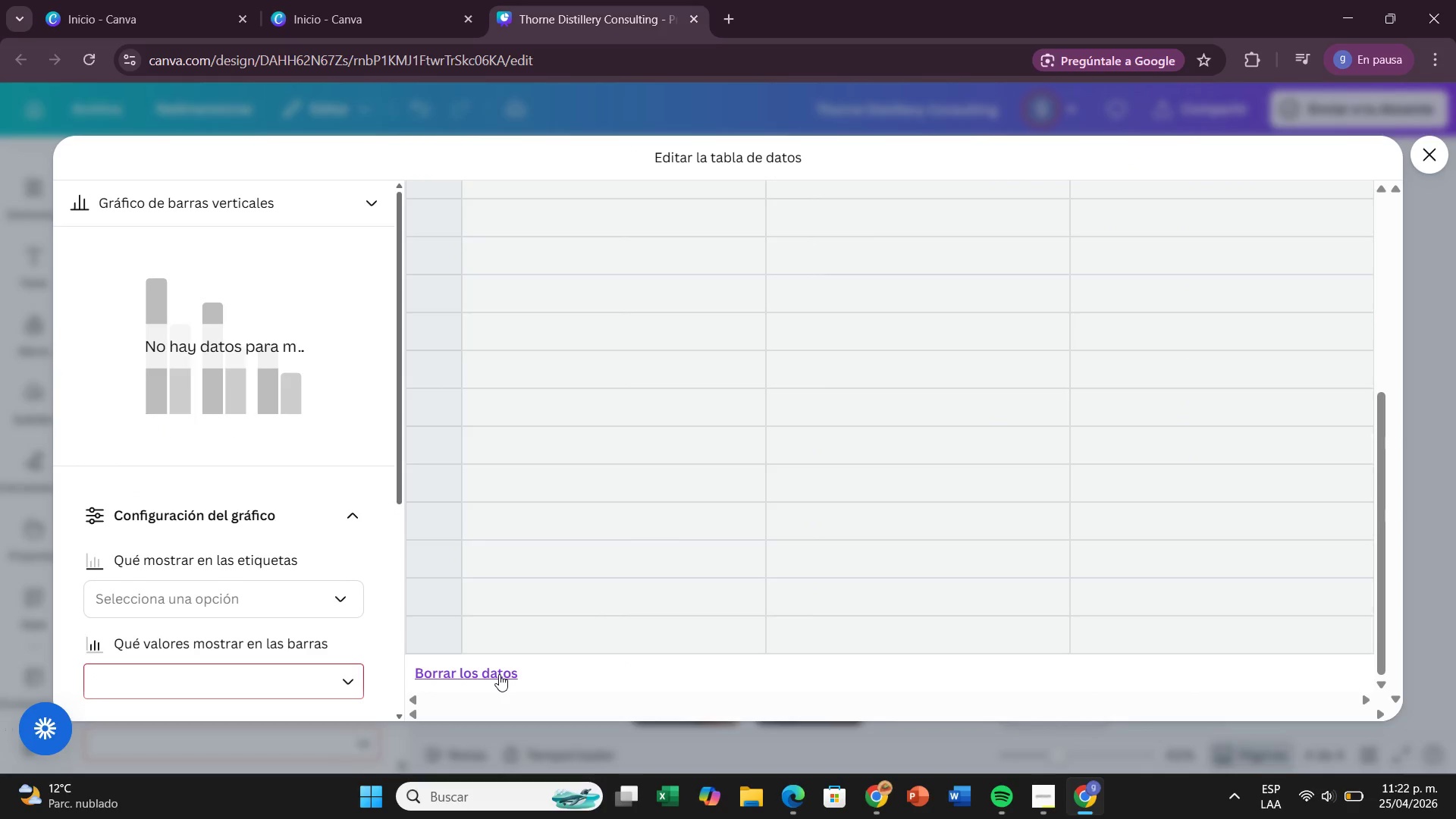 
wait(6.45)
 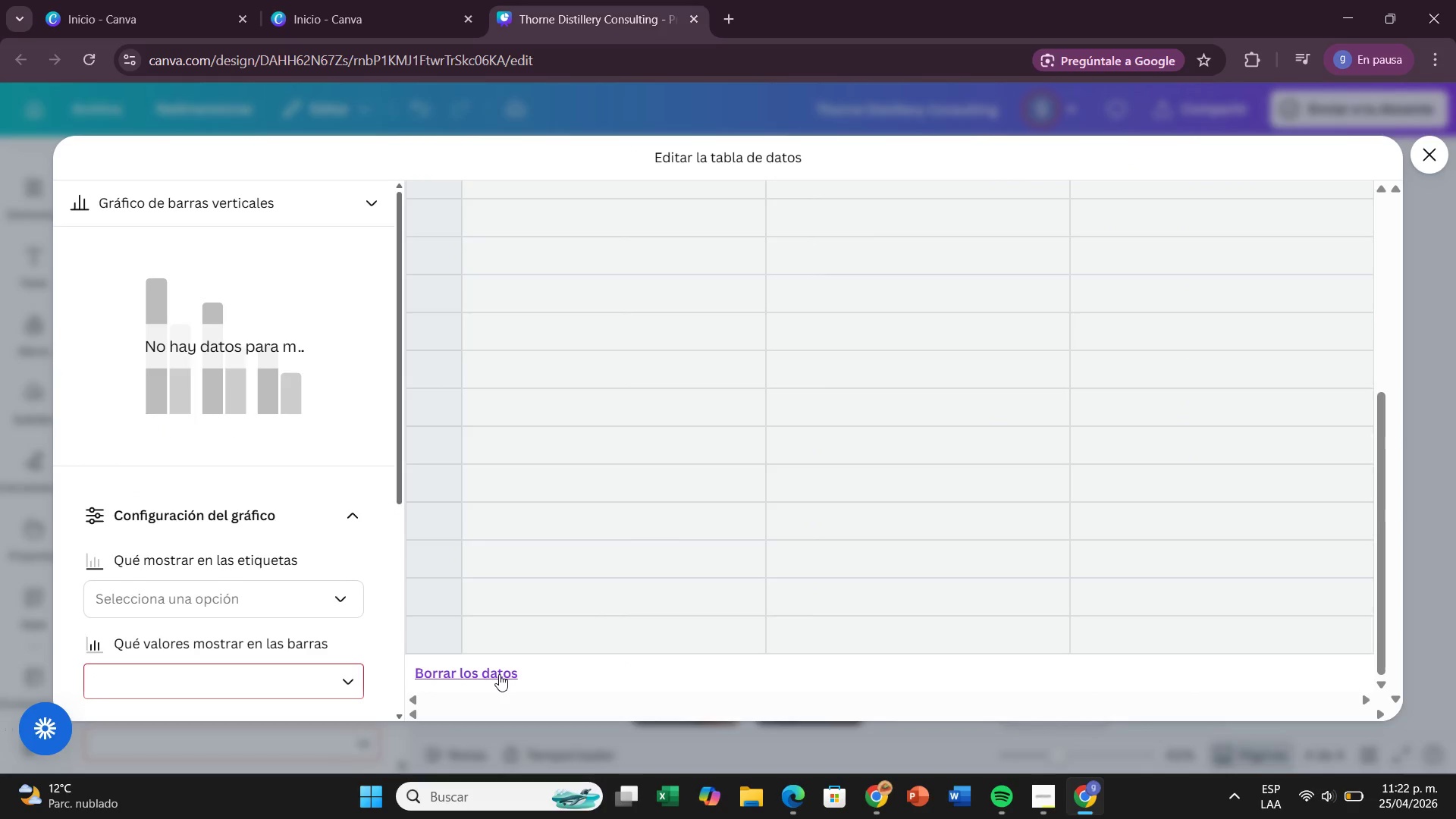 
scroll: coordinate [438, 563], scroll_direction: up, amount: 7.0
 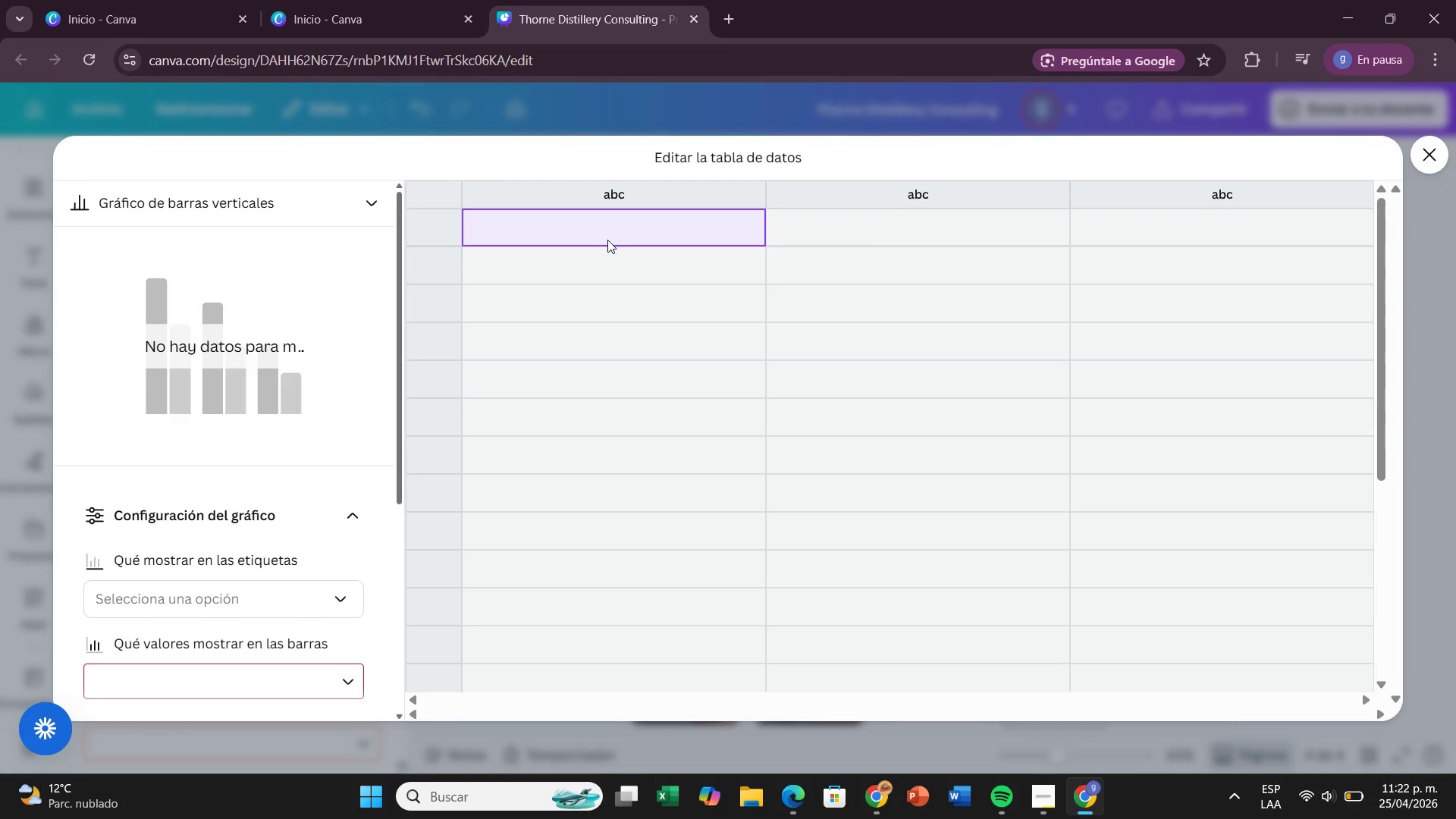 
double_click([607, 240])
 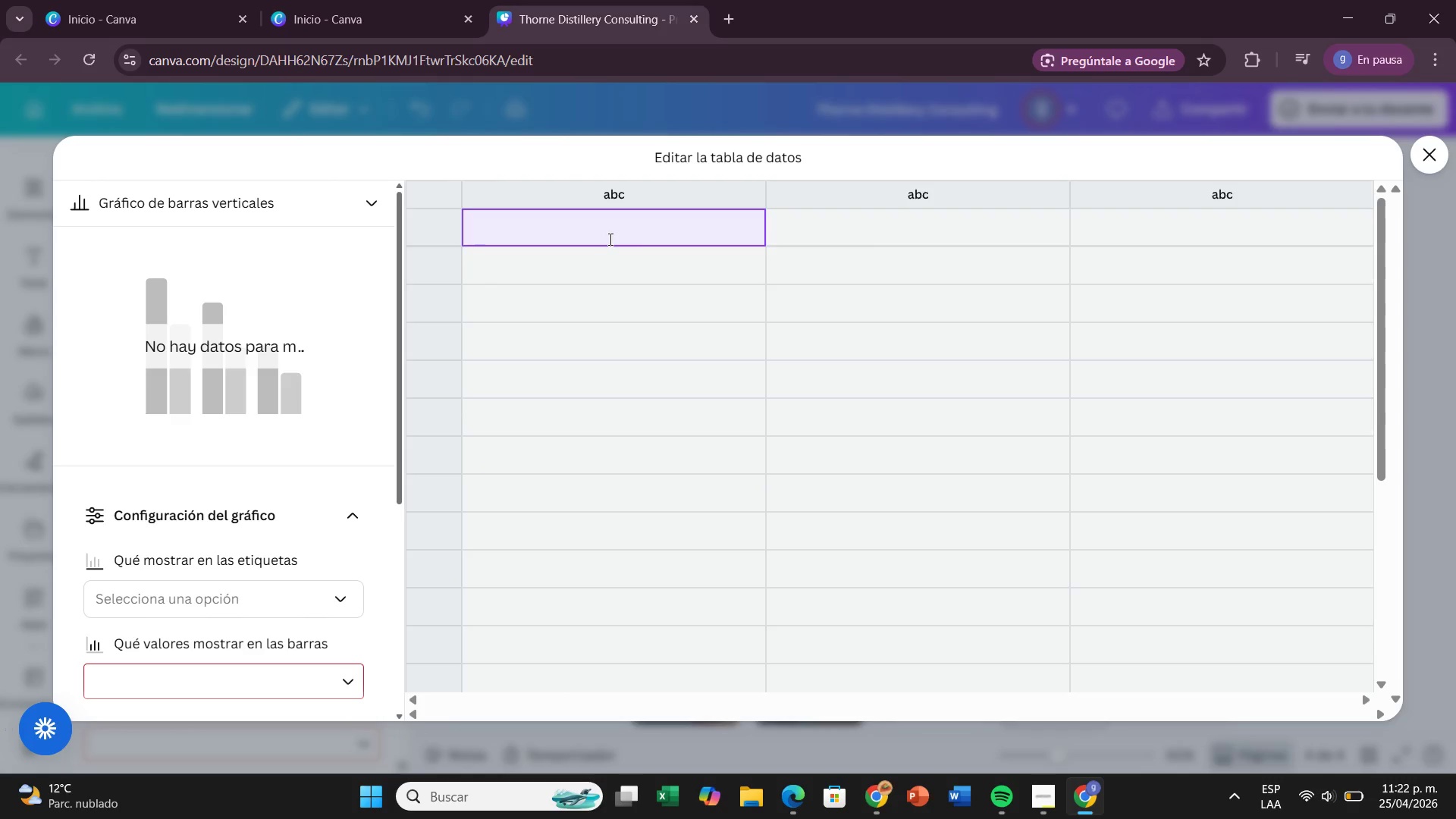 
type(Industry Aveer)
key(Backspace)
key(Backspace)
type(rafe)
key(Backspace)
key(Backspace)
type(gw)
key(Backspace)
type(e)
 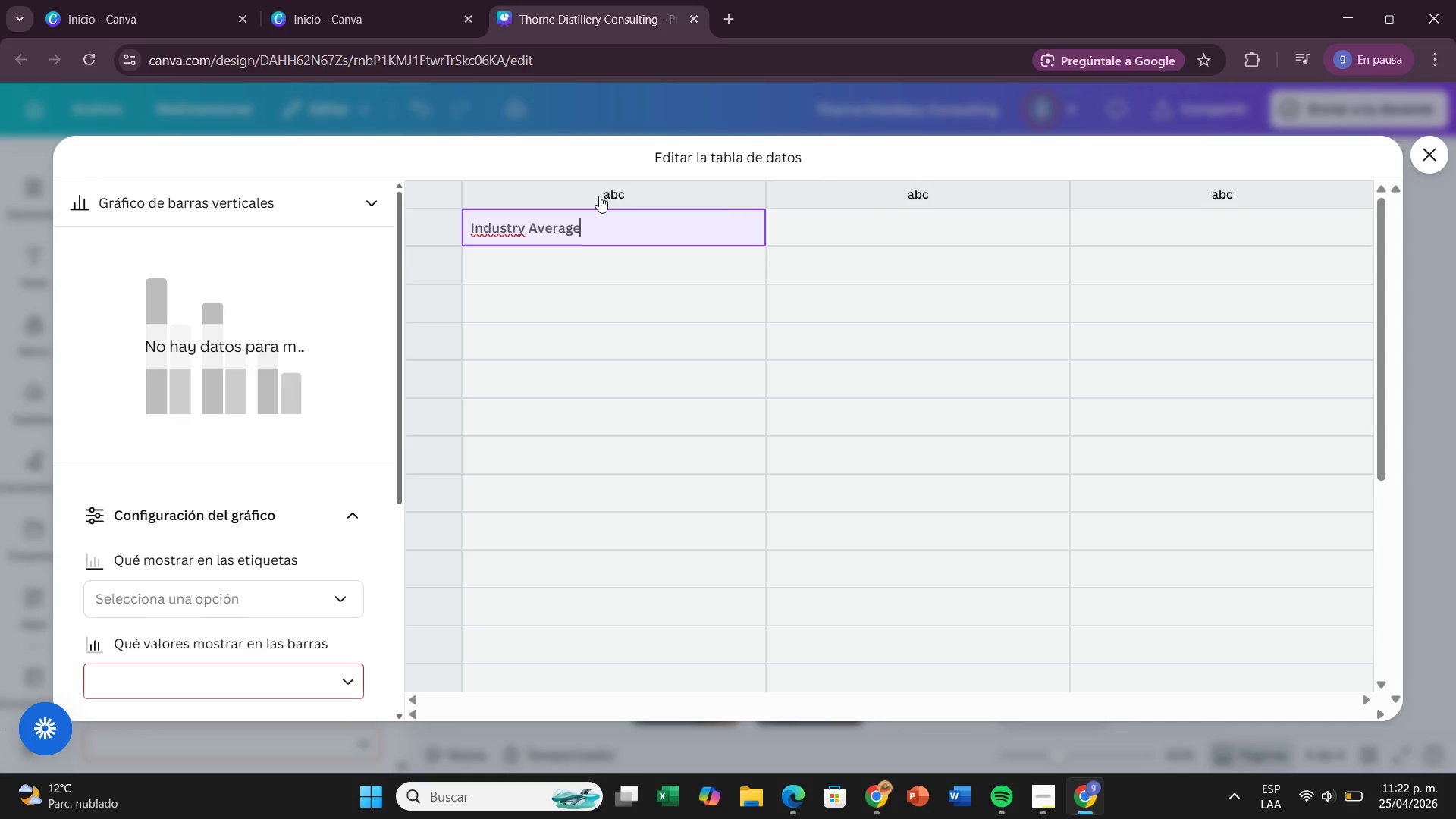 
left_click([599, 196])
 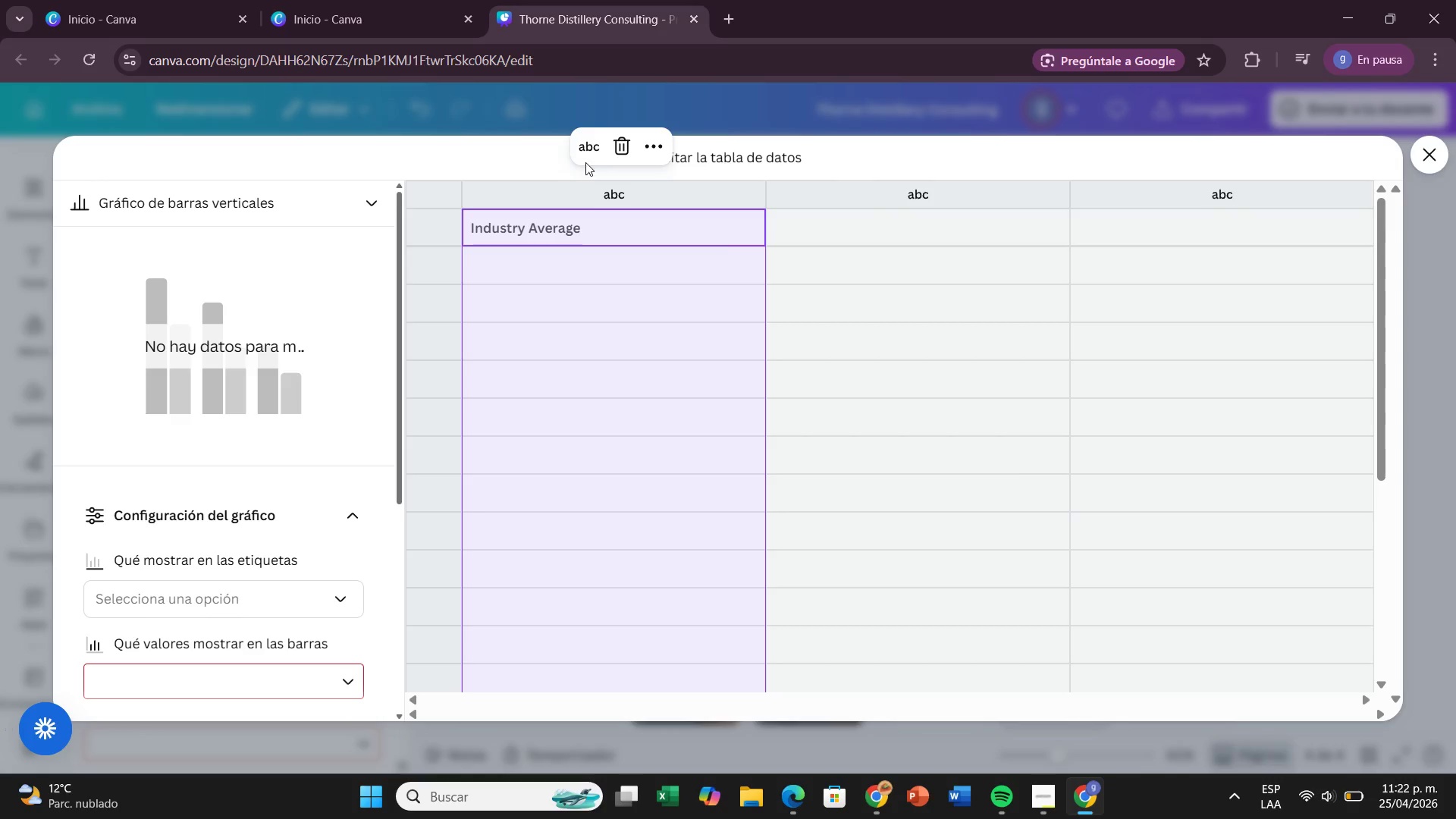 
left_click([585, 162])
 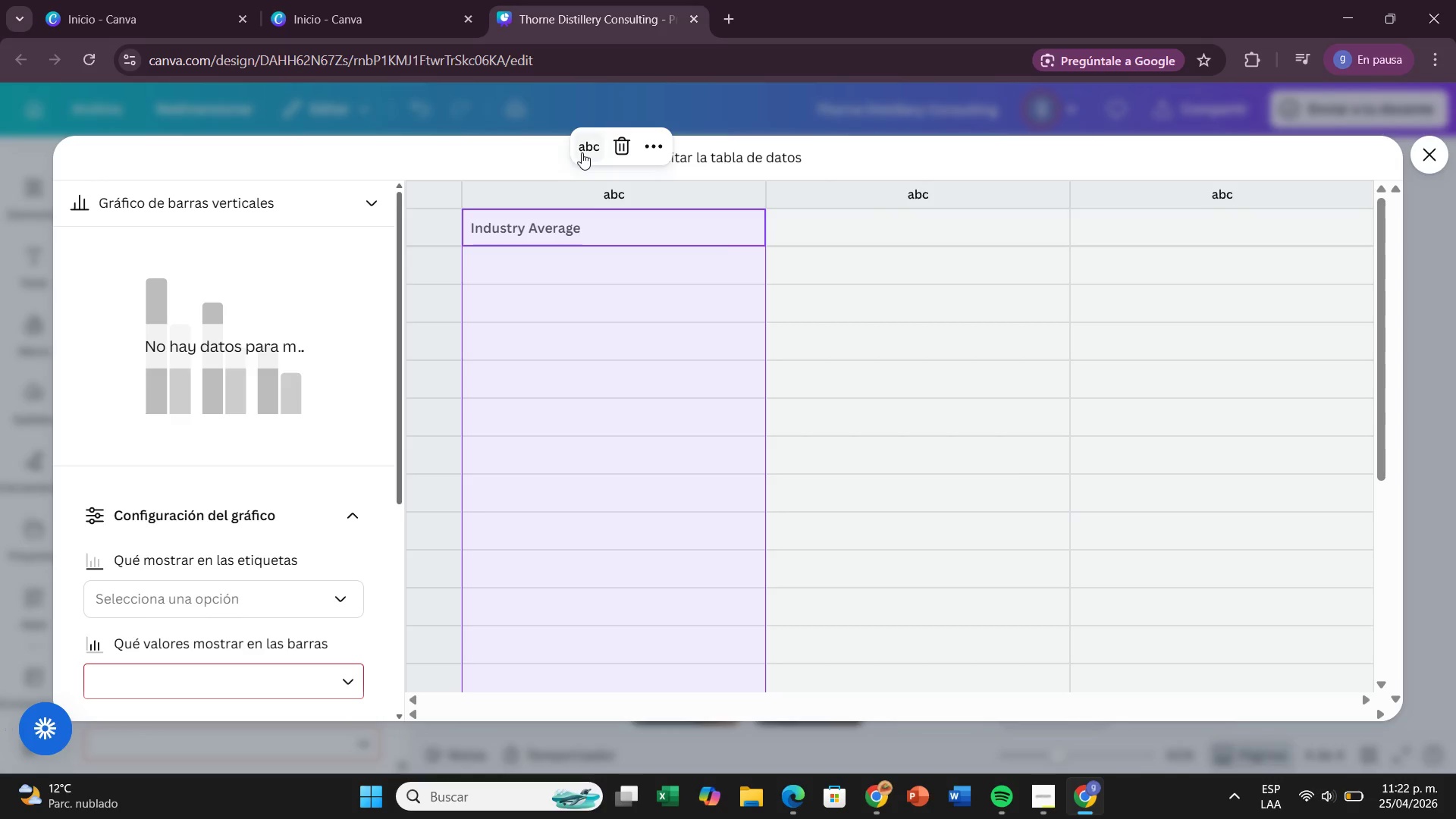 
left_click([582, 152])
 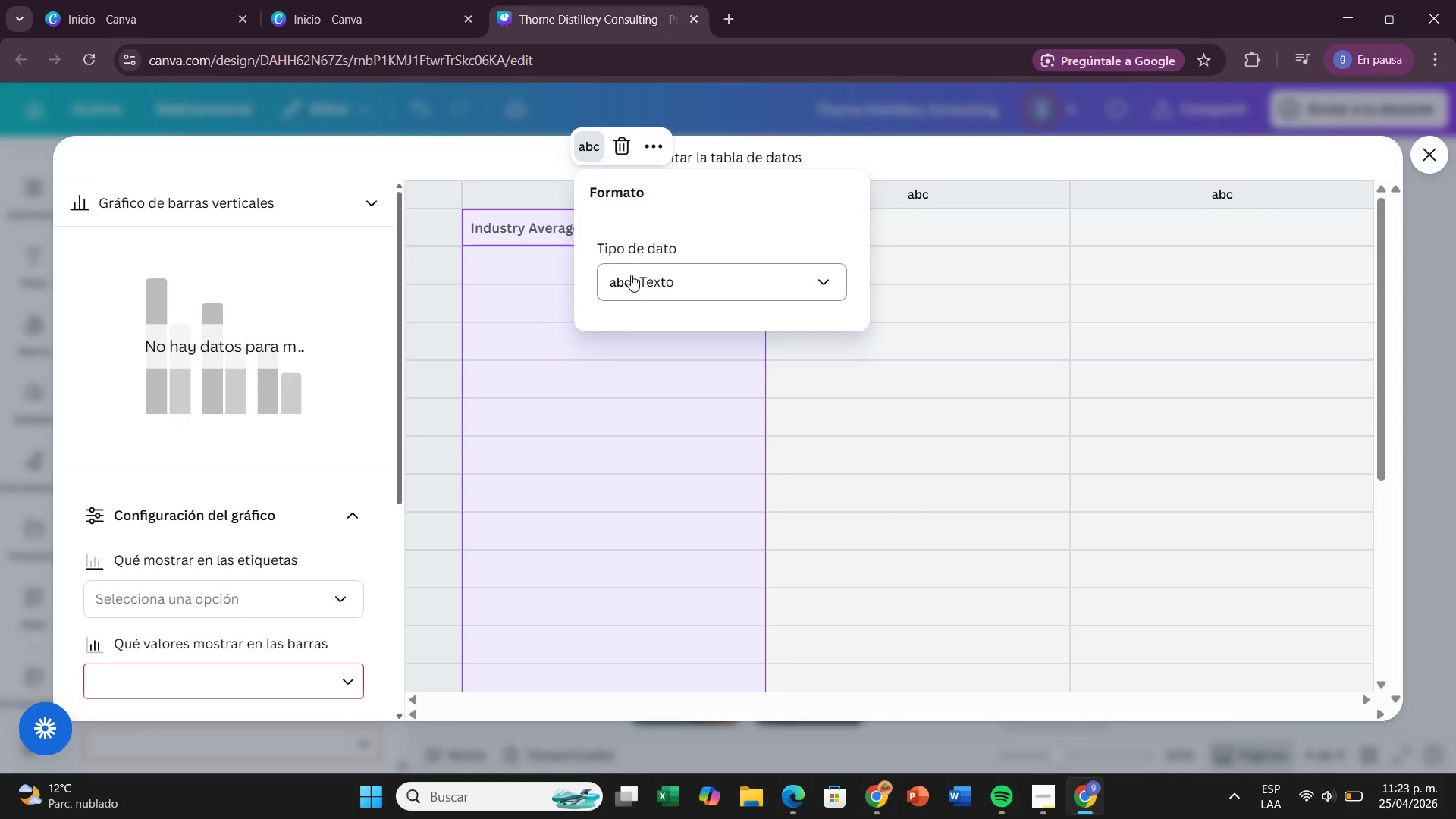 
left_click([631, 275])
 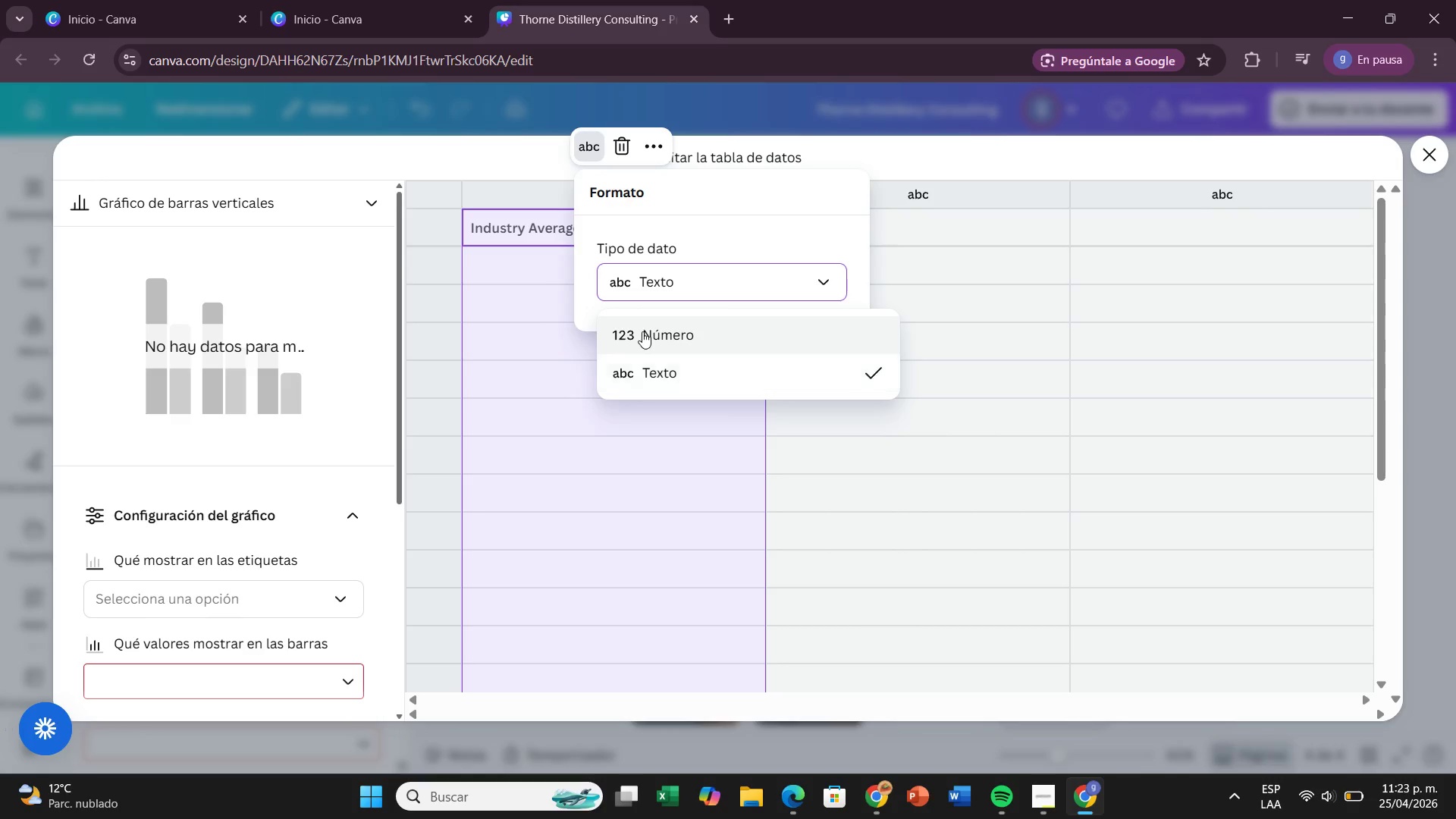 
left_click([642, 331])
 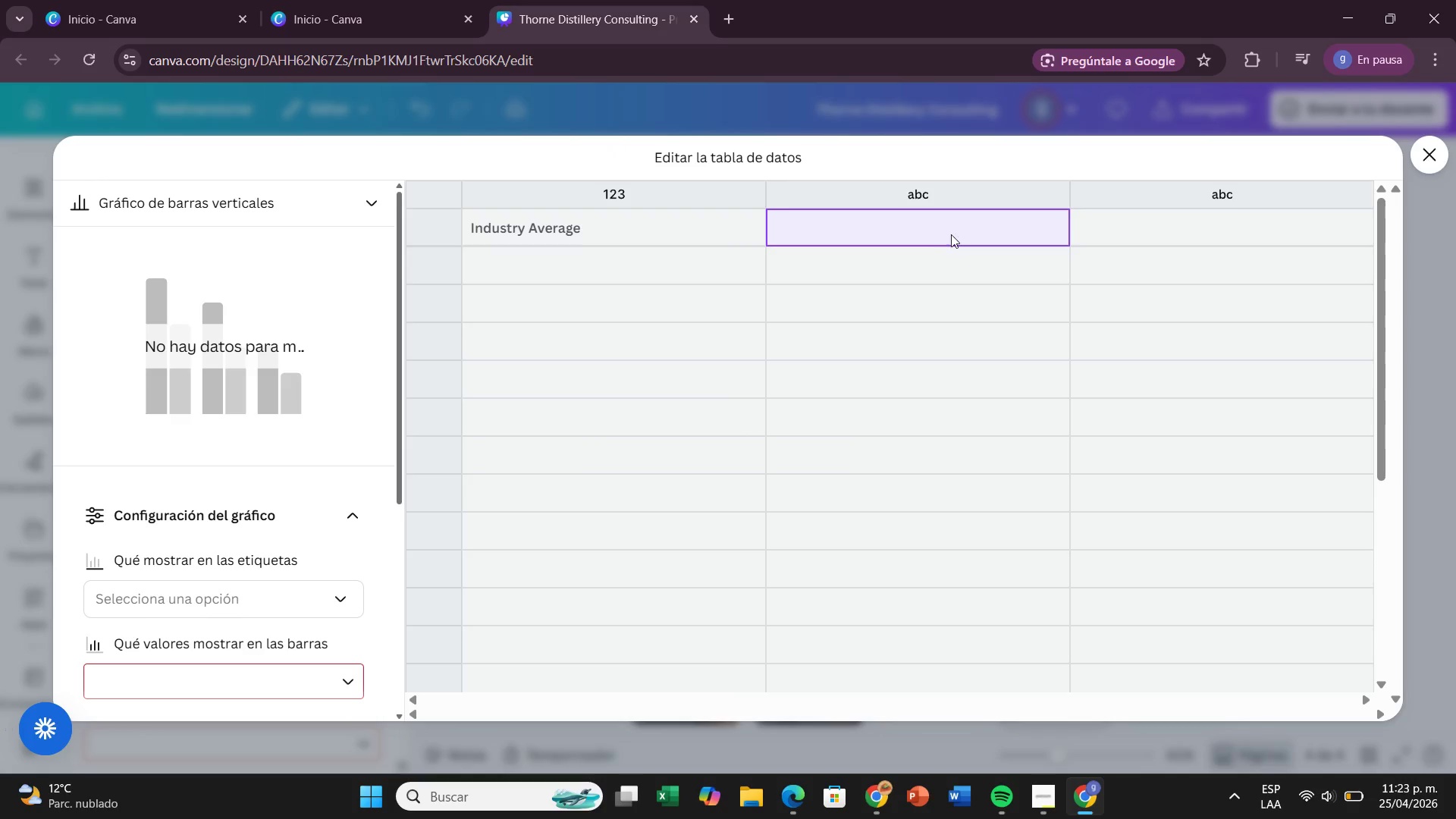 
double_click([943, 221])
 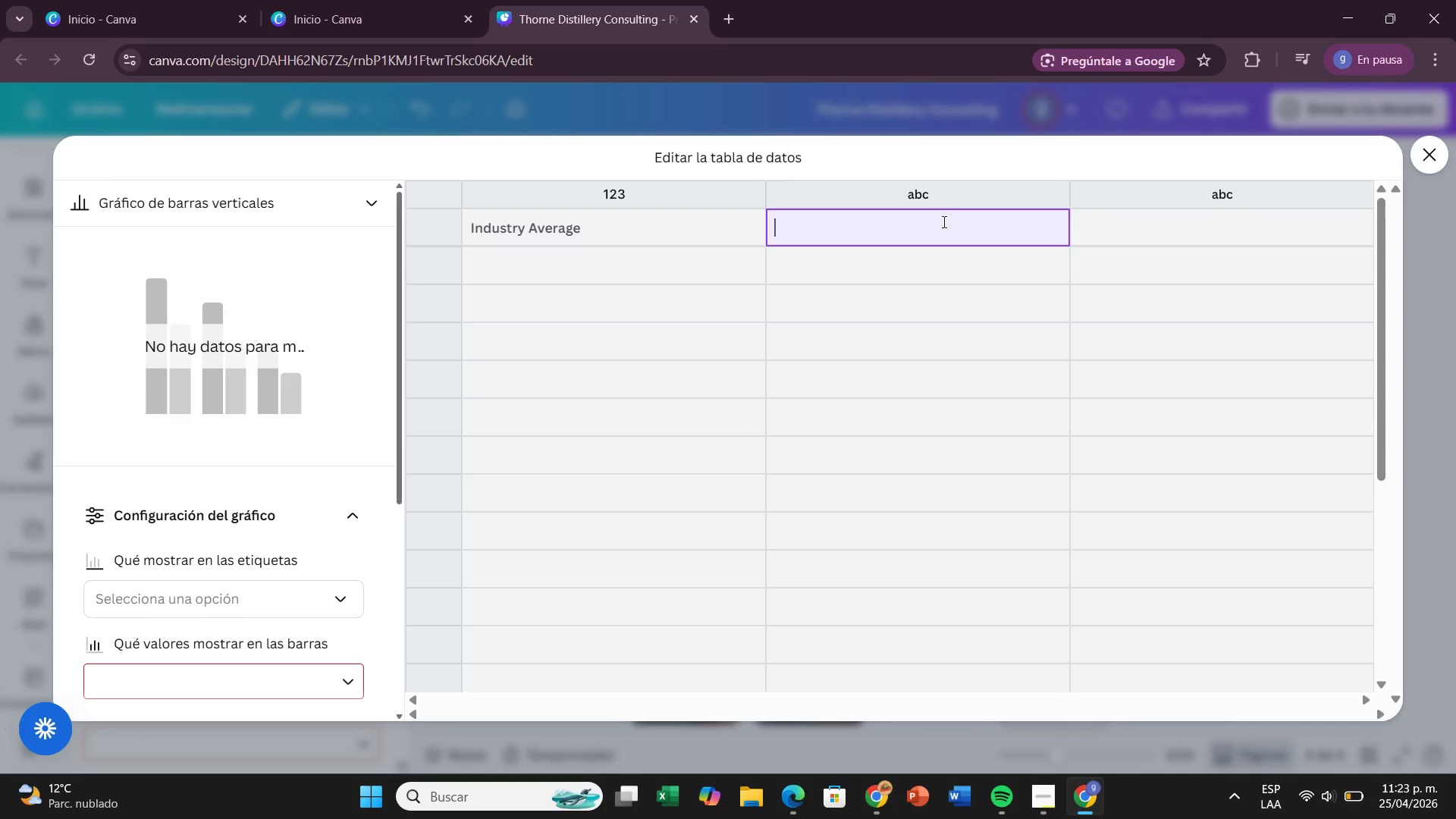 
triple_click([943, 221])
 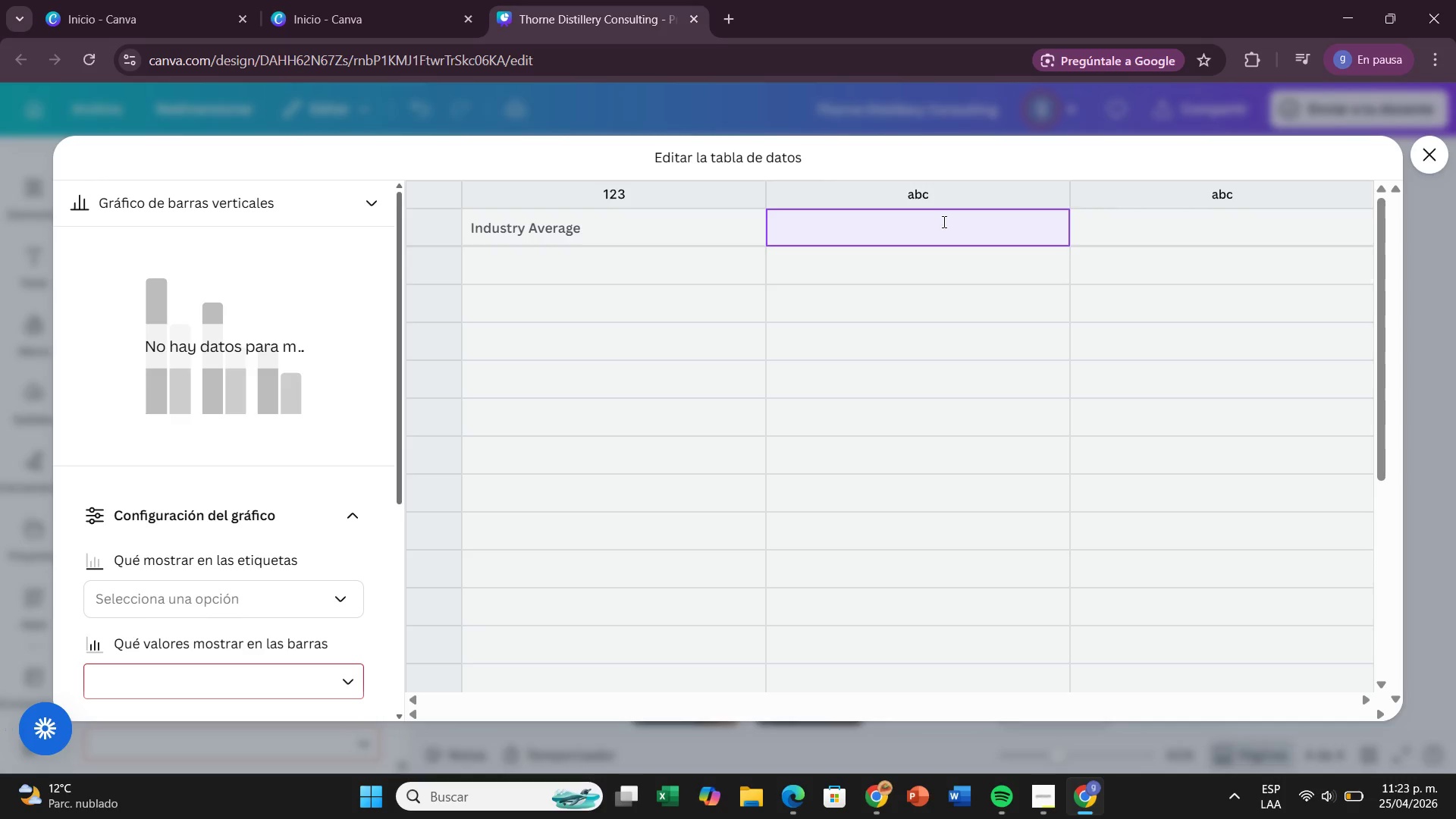 
type(Thorne Optimized)
 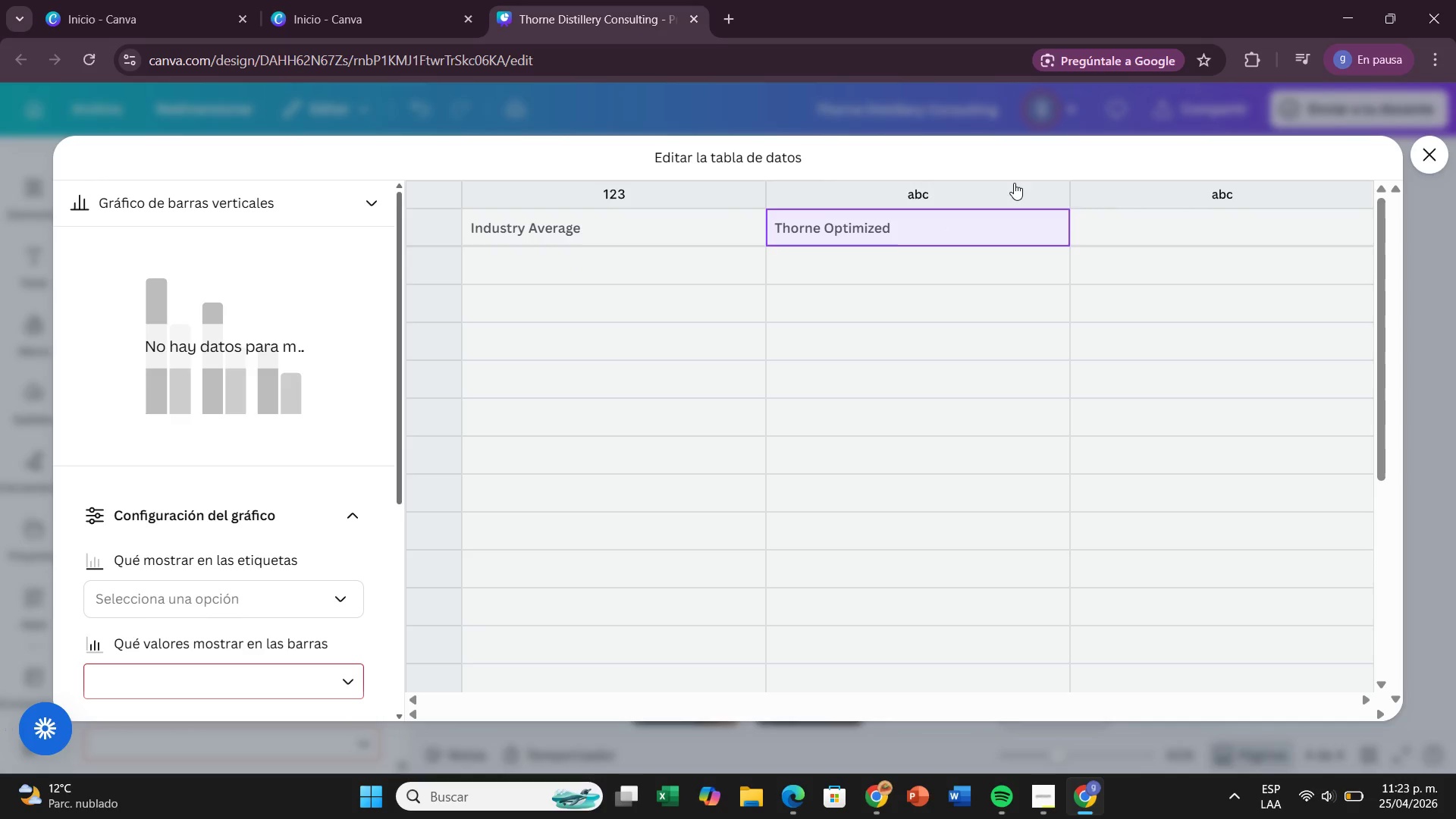 
left_click([971, 190])
 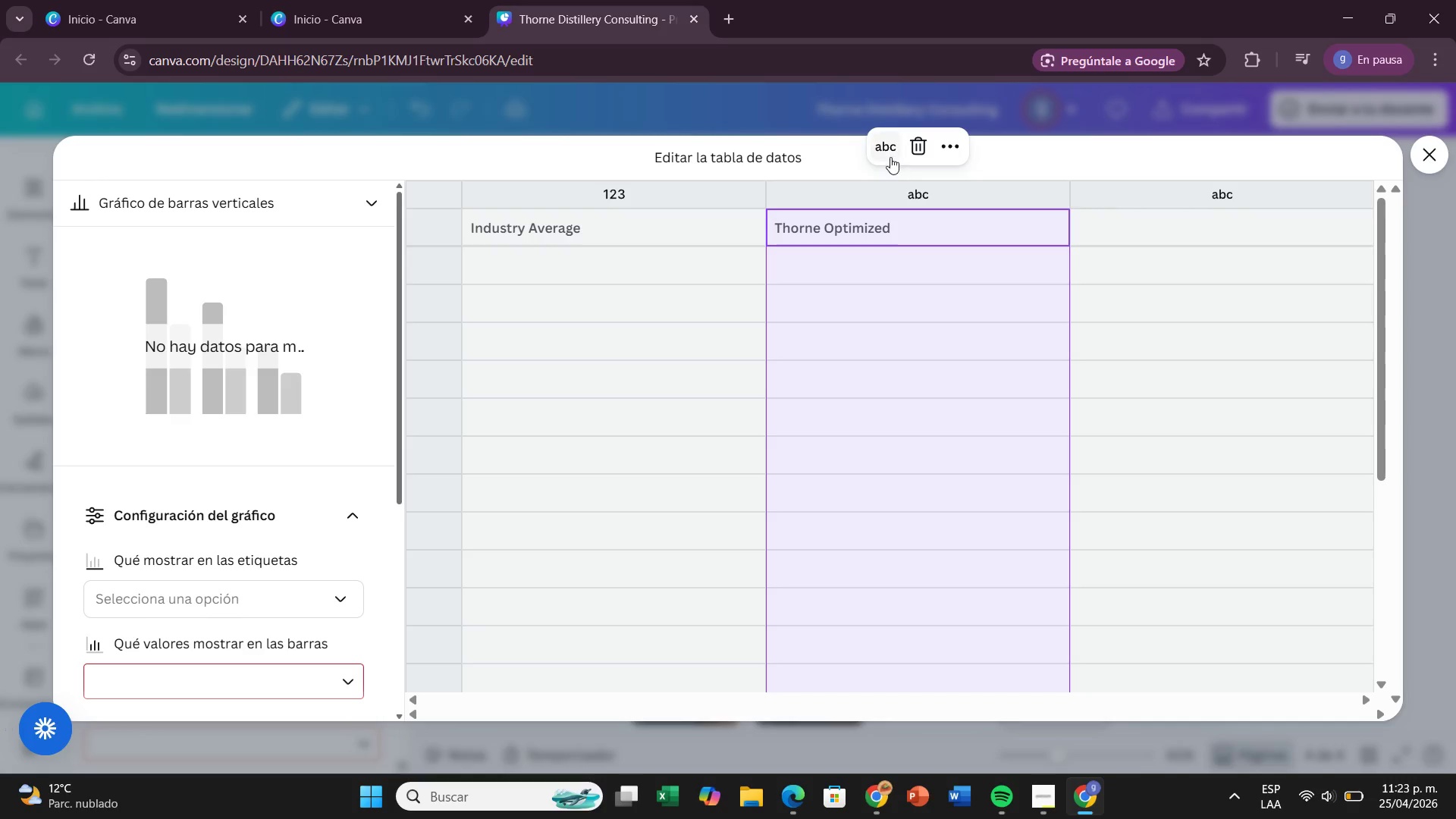 
left_click([889, 155])
 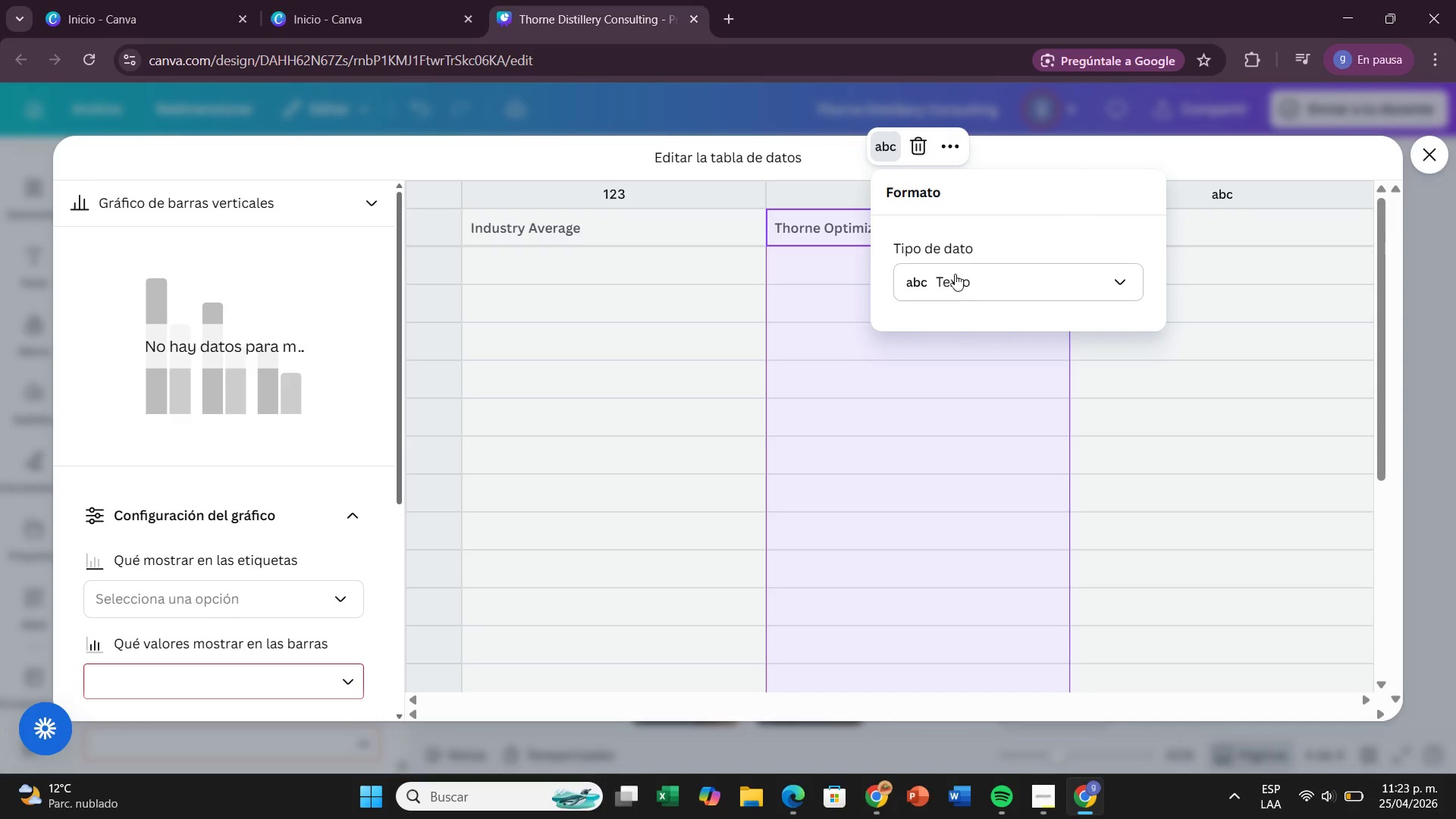 
left_click([956, 278])
 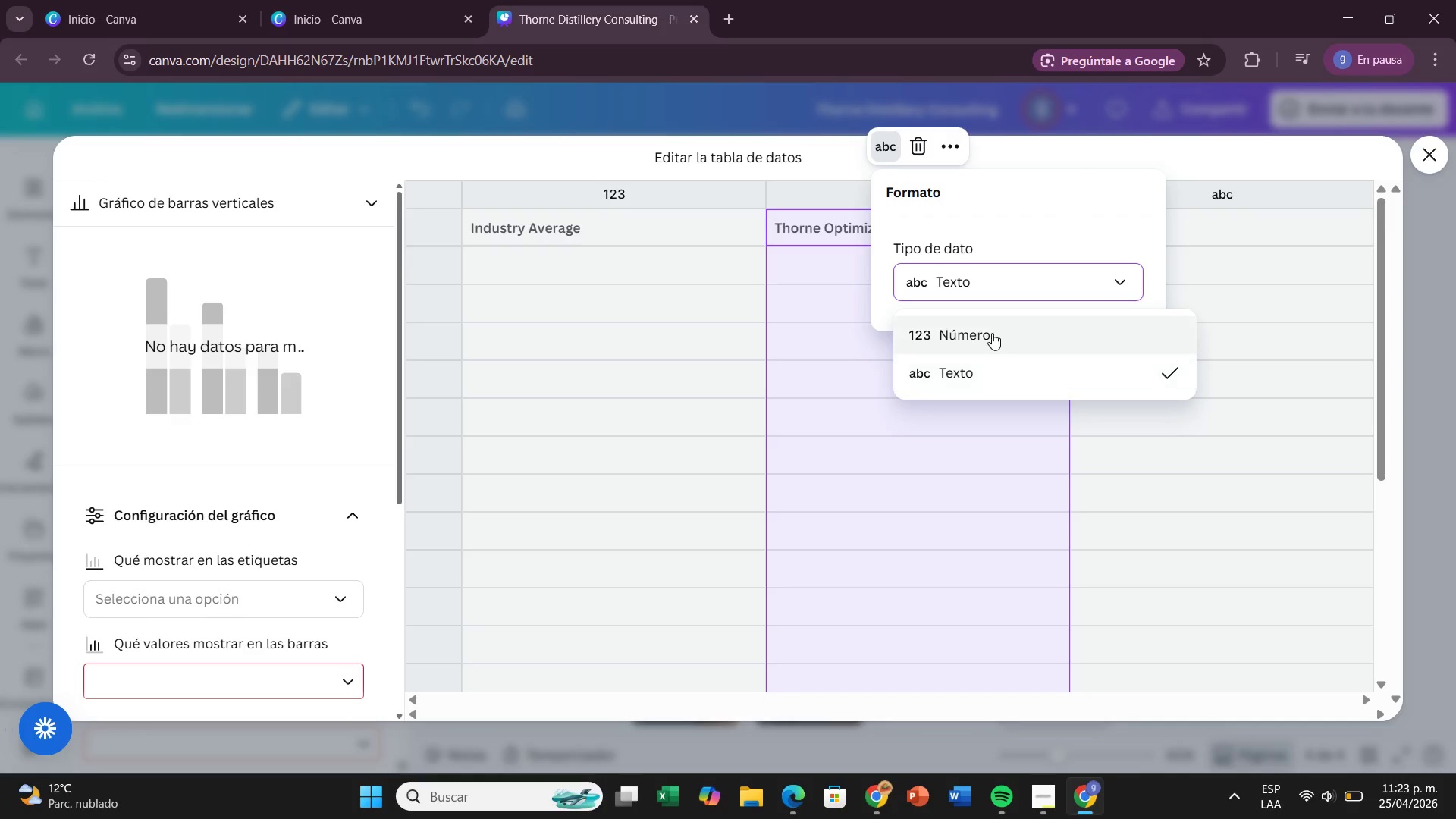 
left_click([992, 333])
 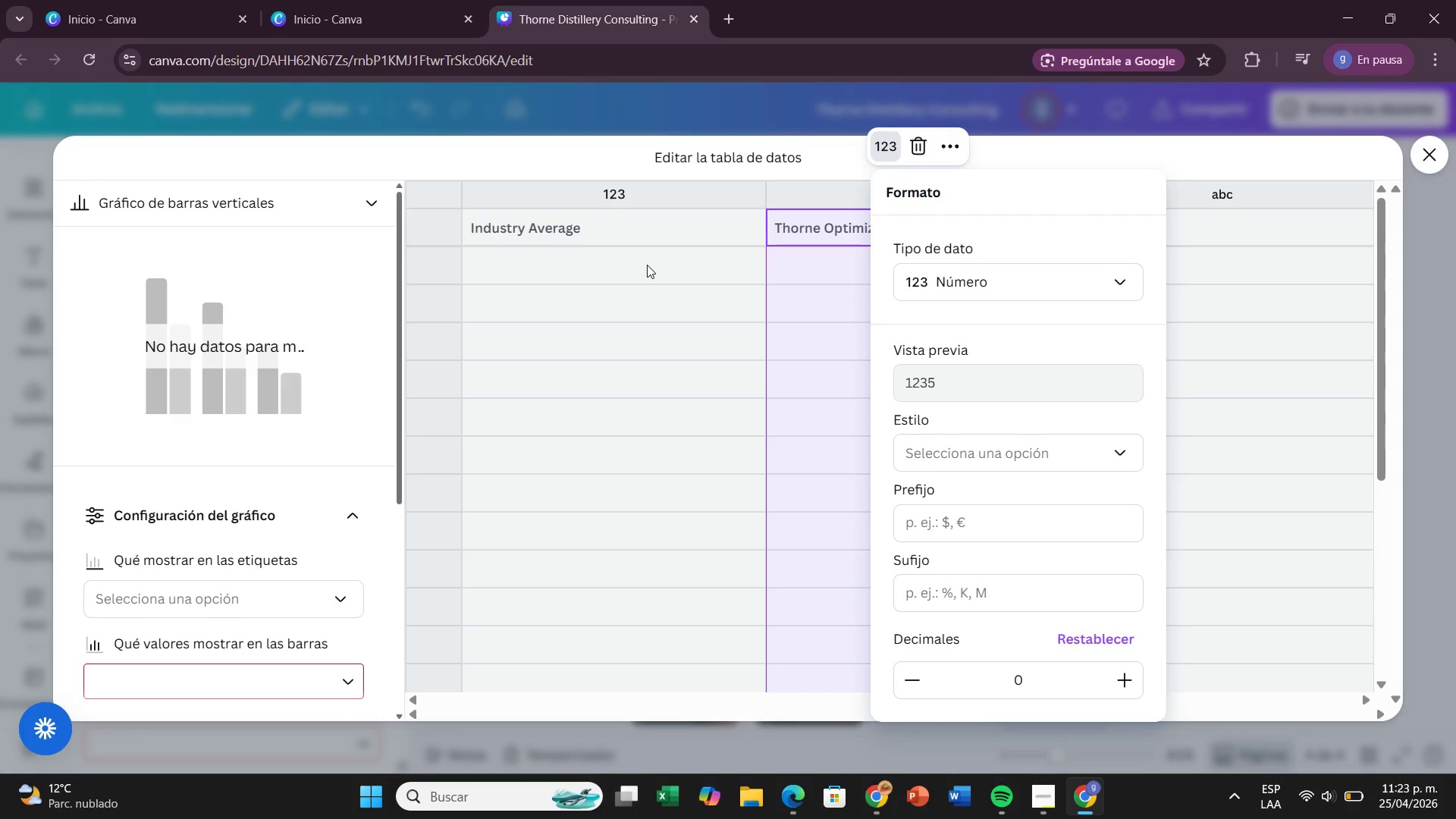 
left_click([647, 265])
 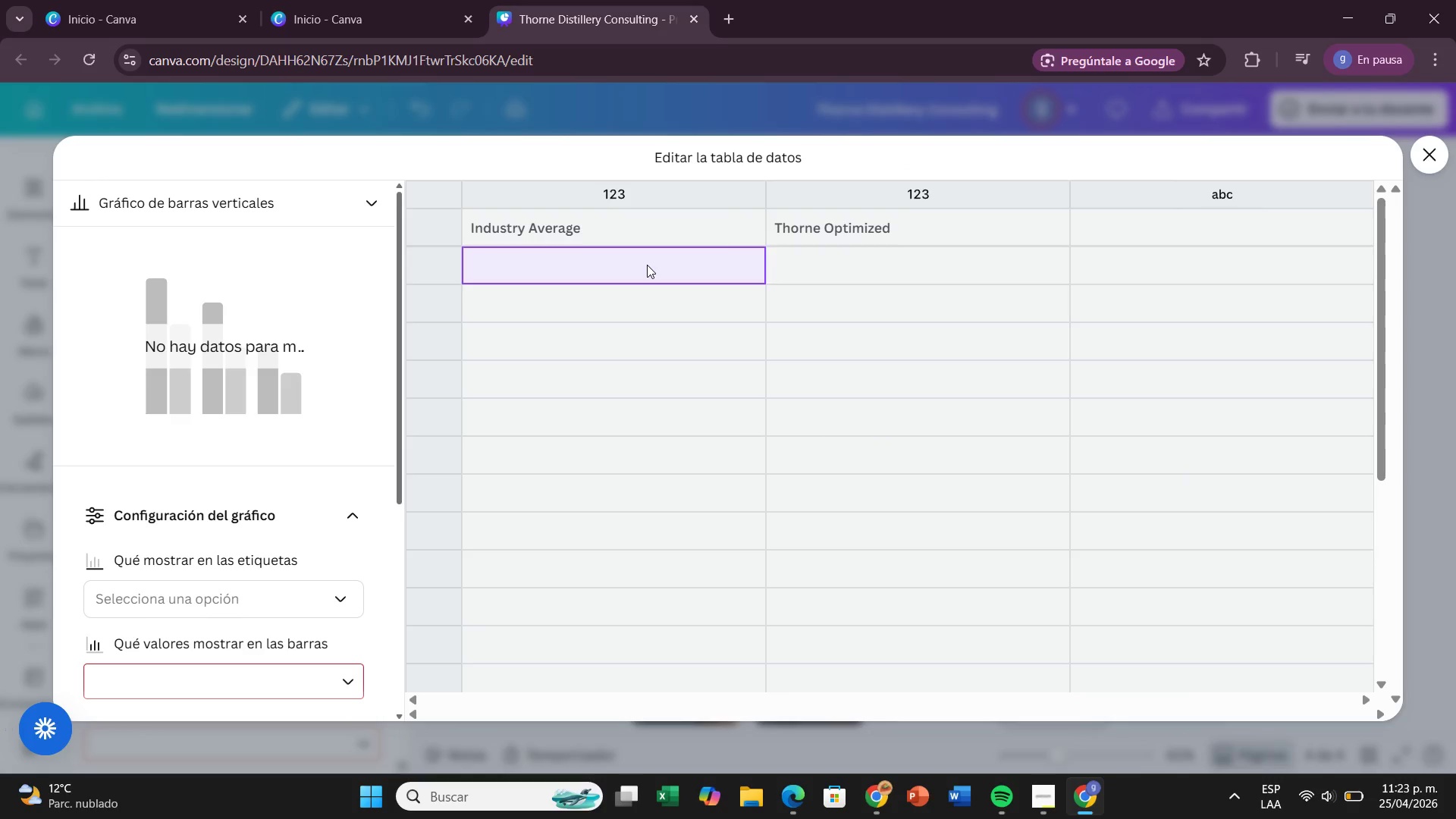 
double_click([647, 265])
 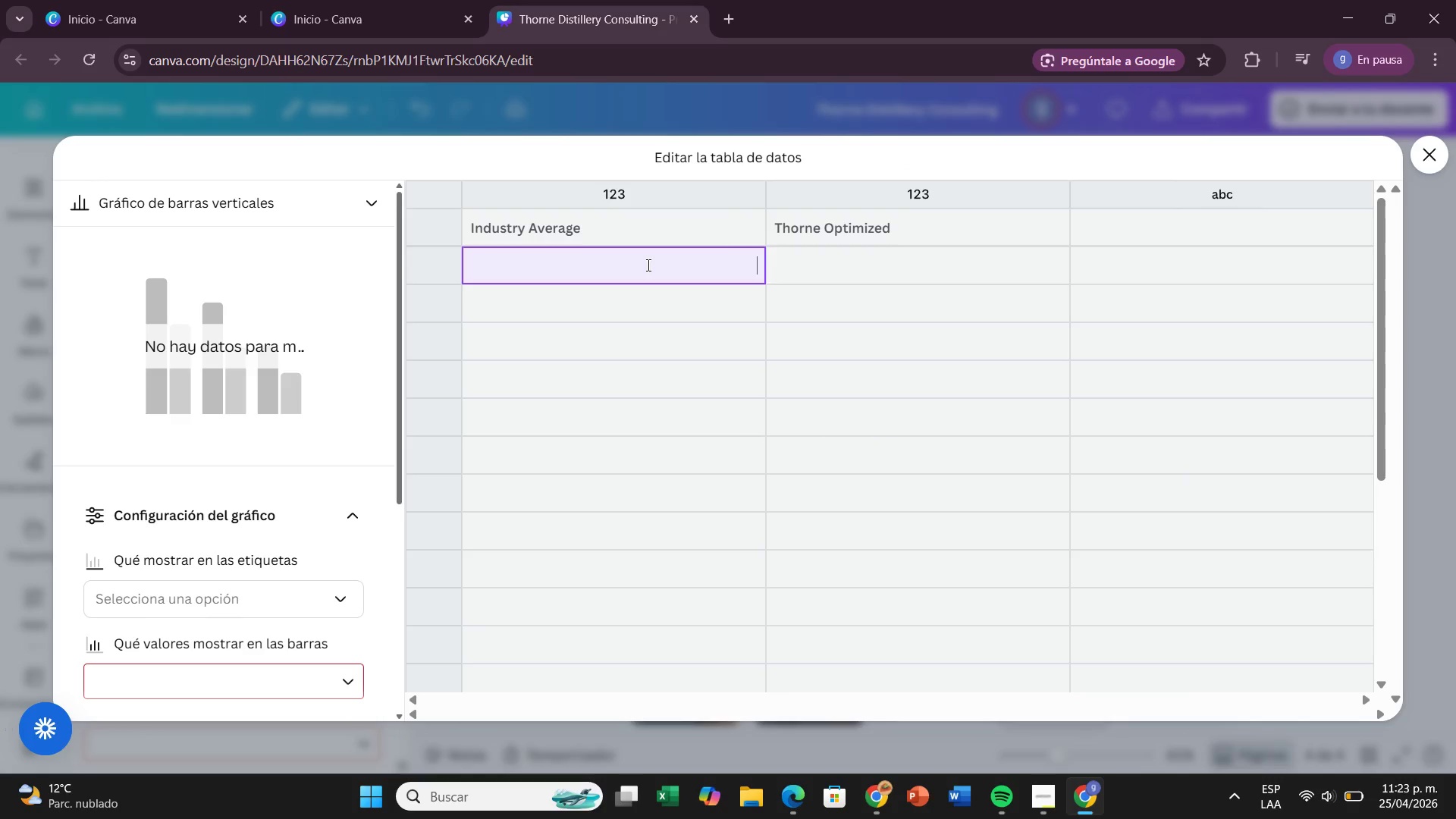 
type(10)
 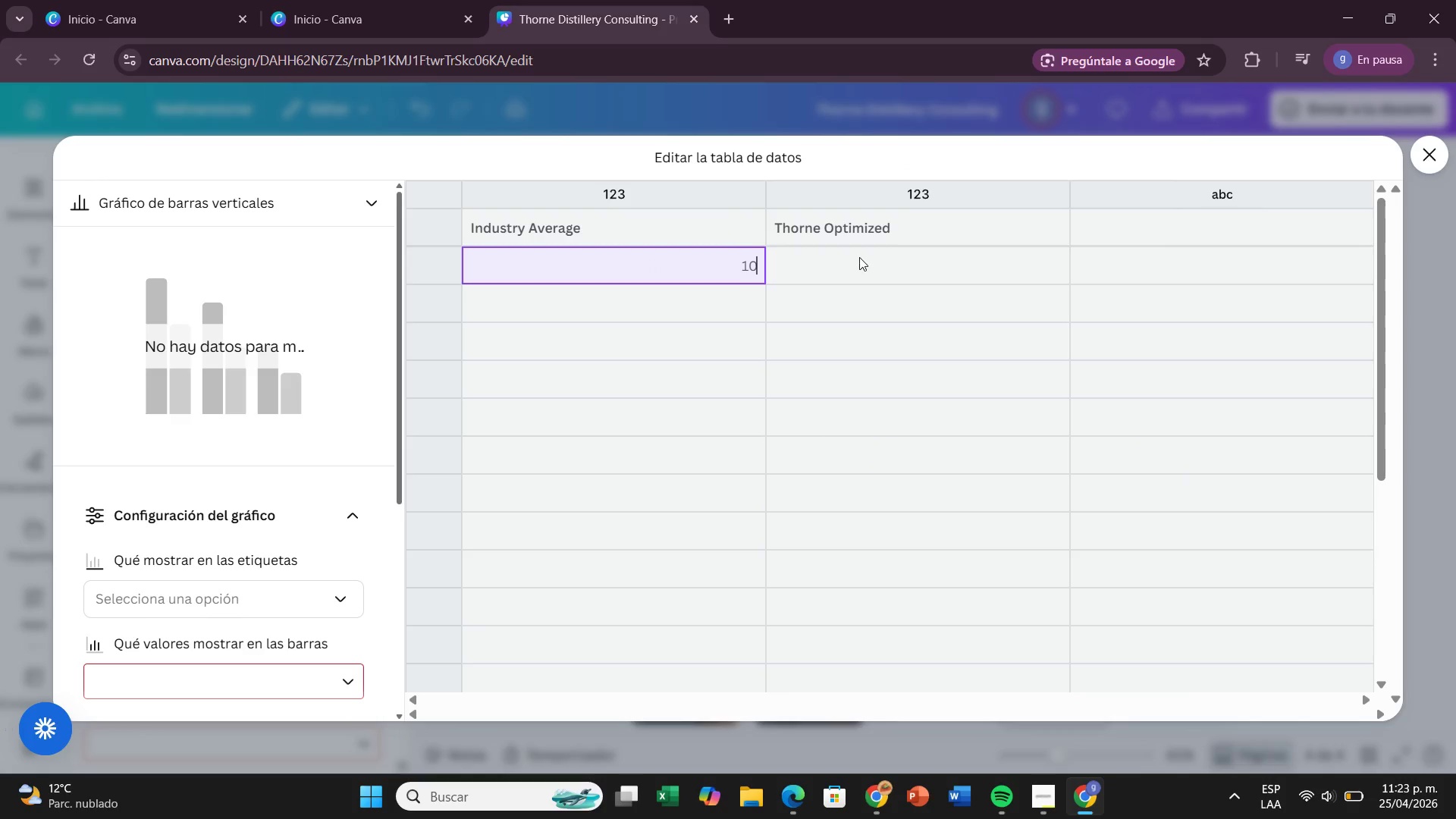 
double_click([859, 257])
 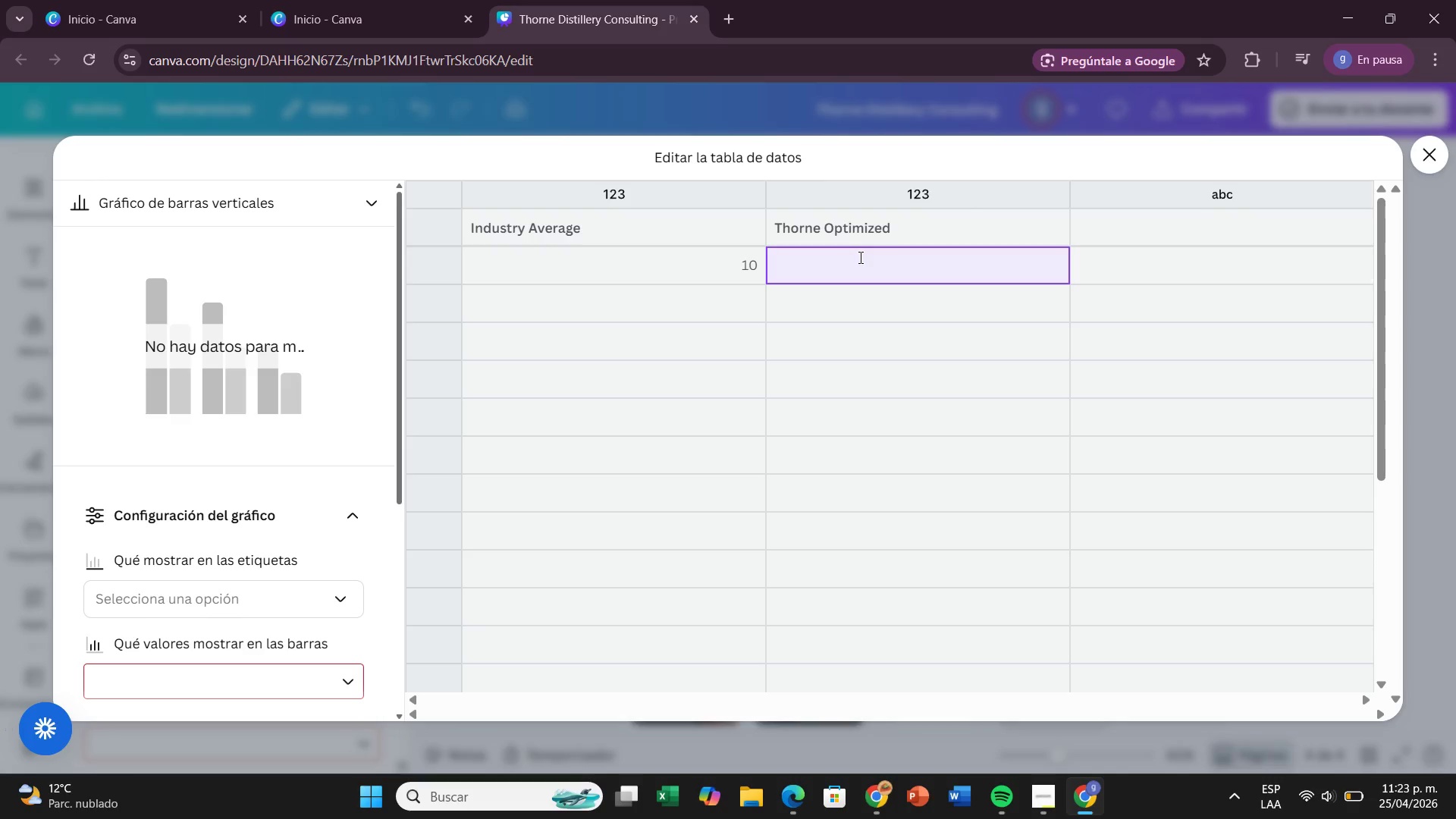 
key(3)
 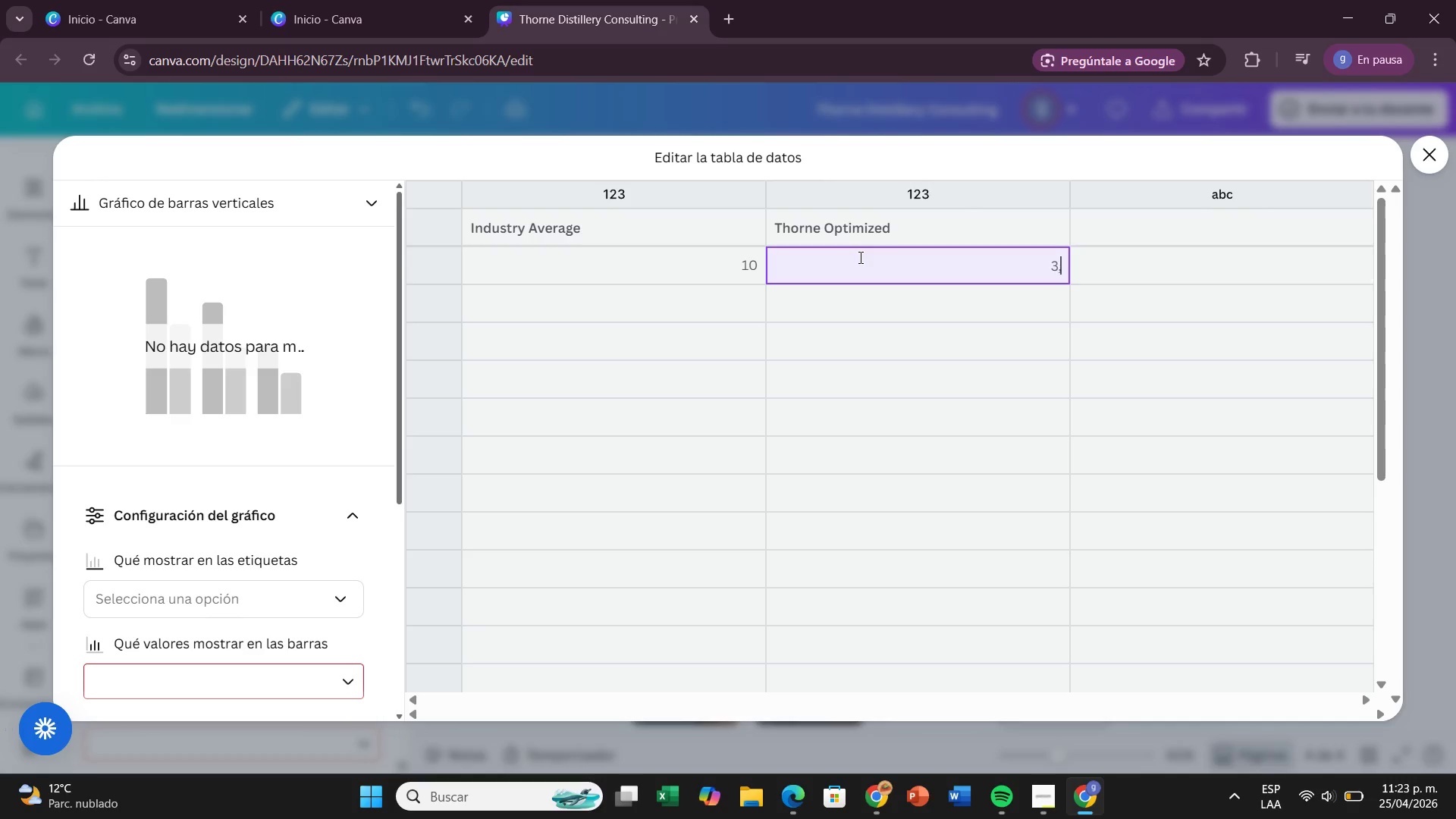 
key(Comma)
 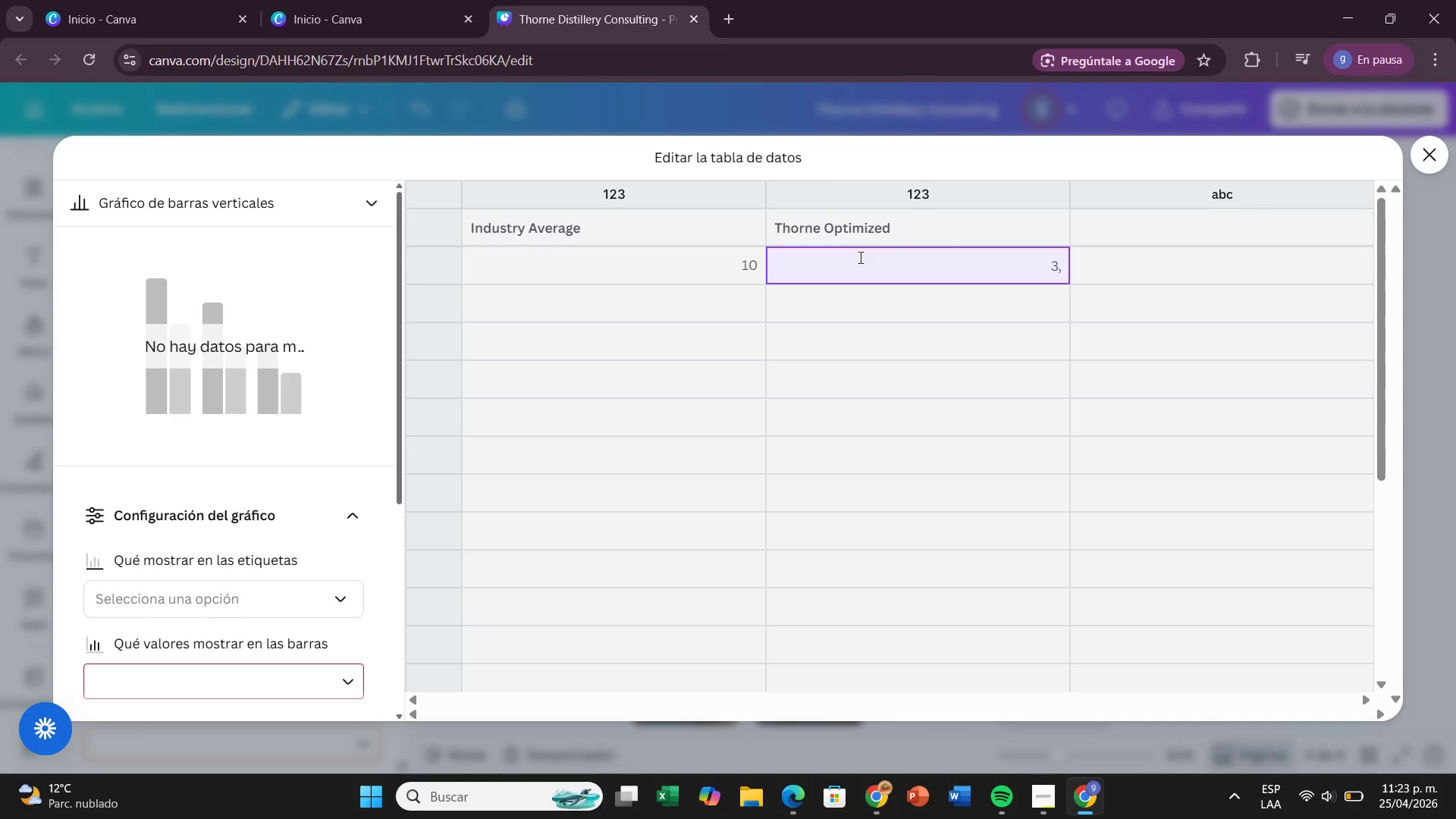 
key(5)
 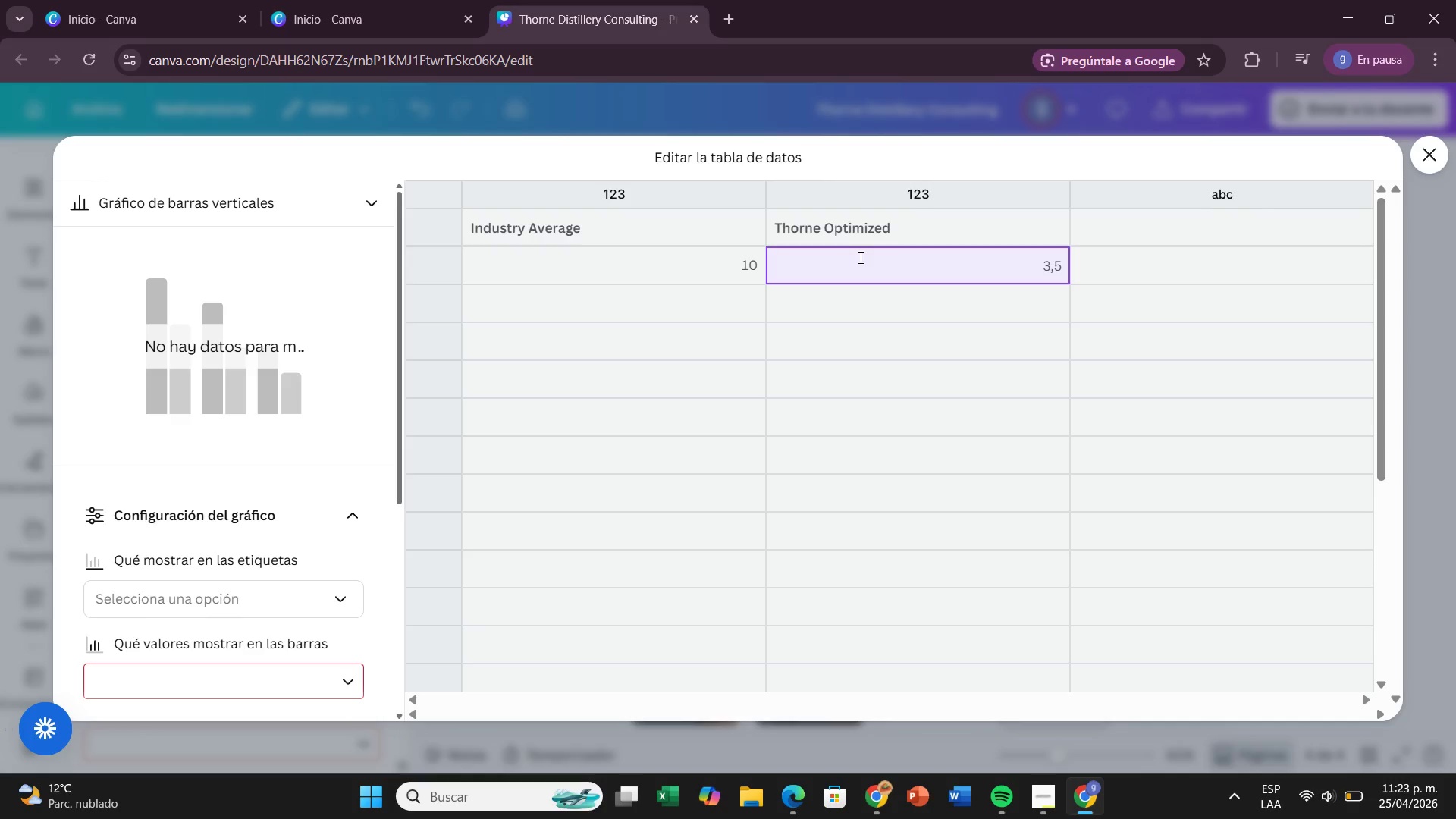 
key(Enter)
 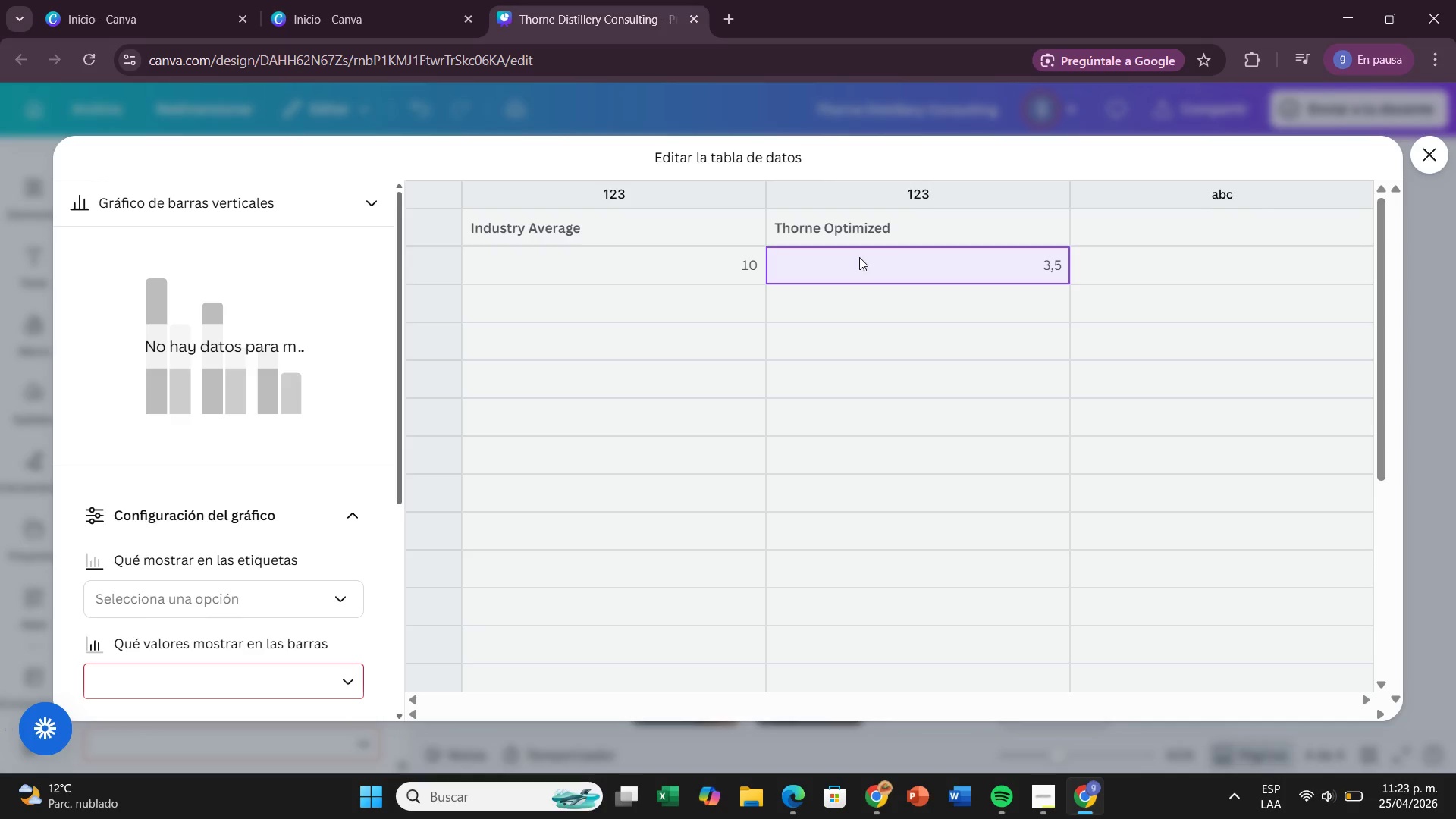 
double_click([859, 257])
 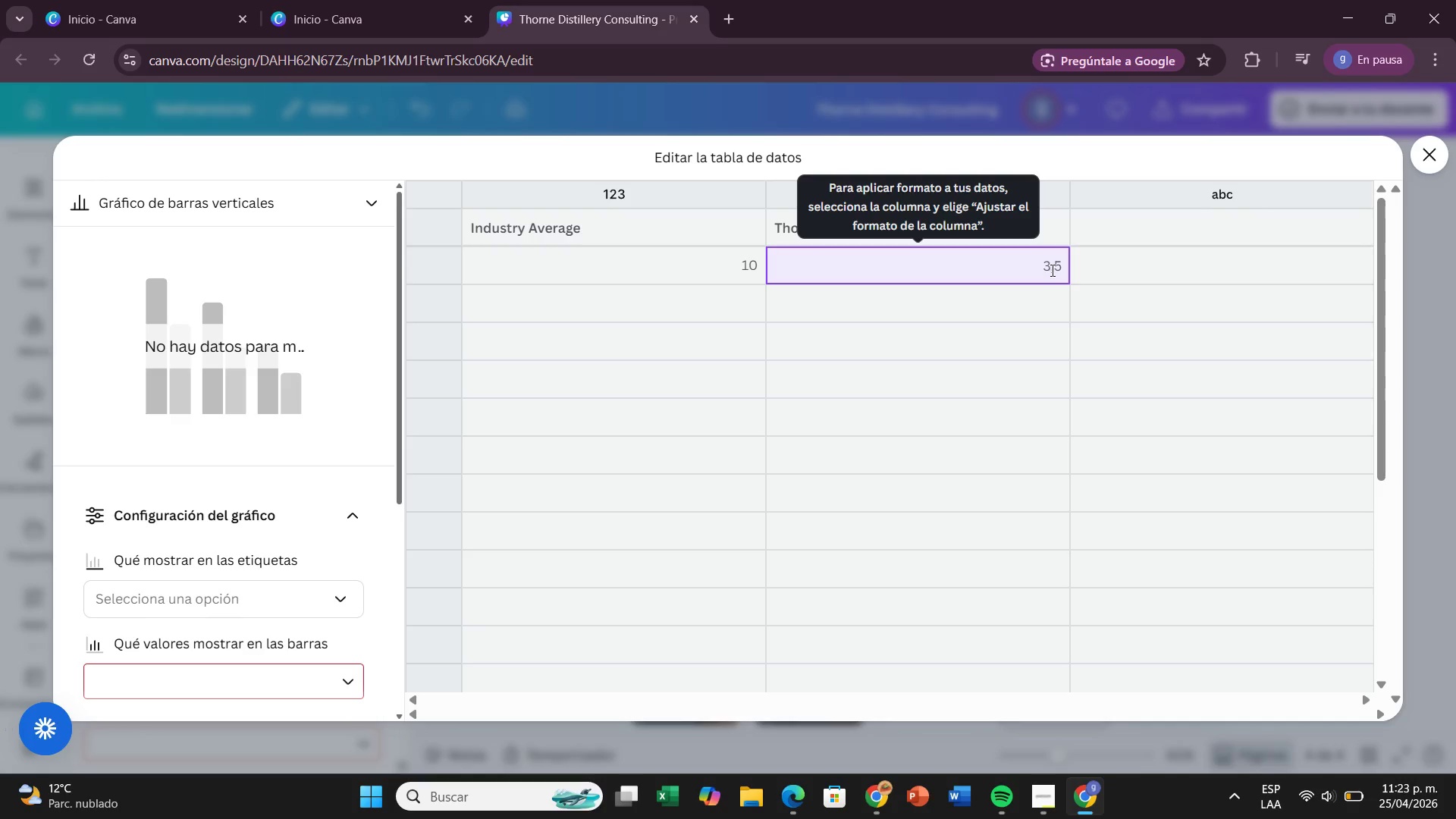 
left_click([1051, 270])
 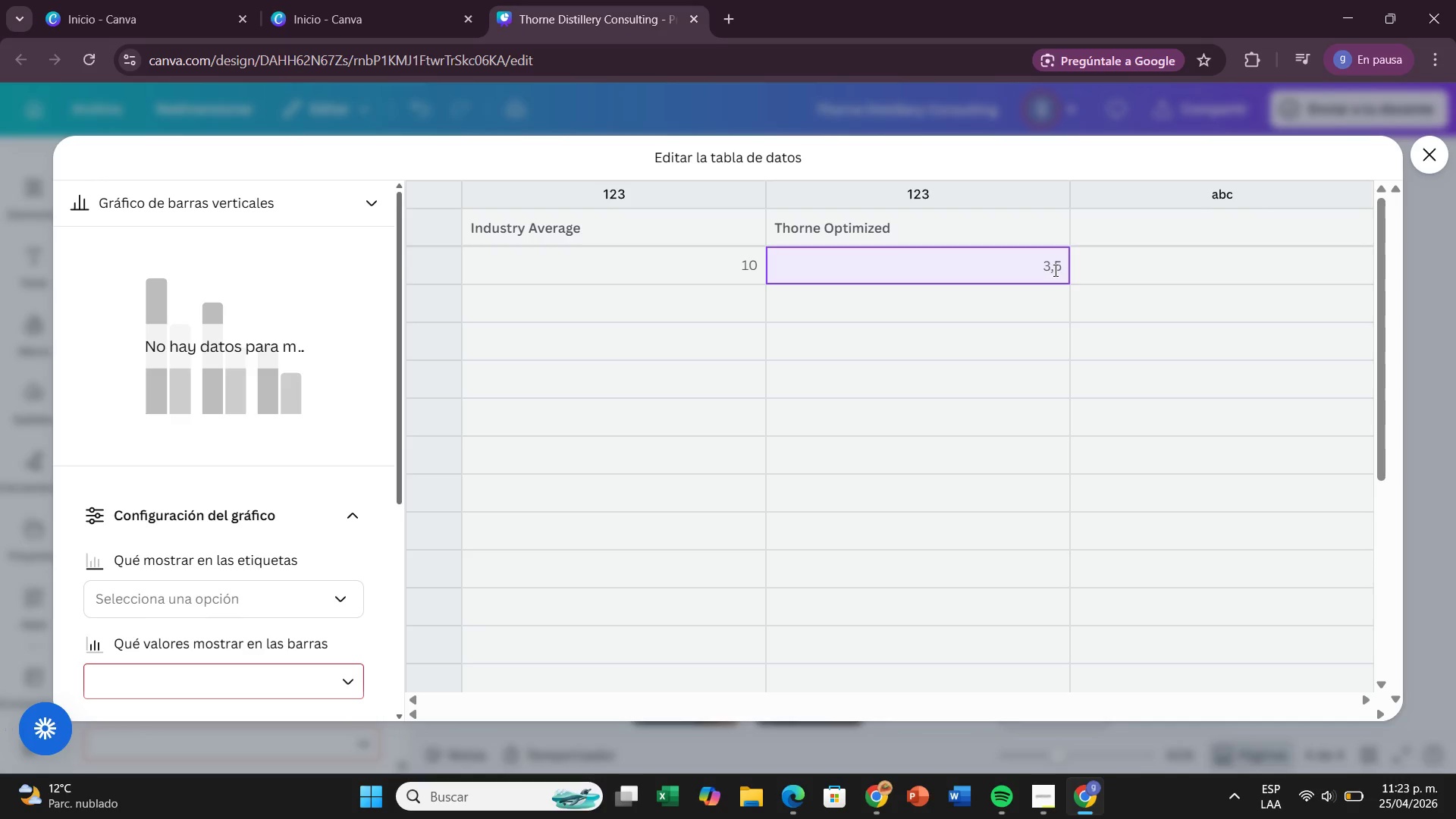 
left_click([1054, 270])
 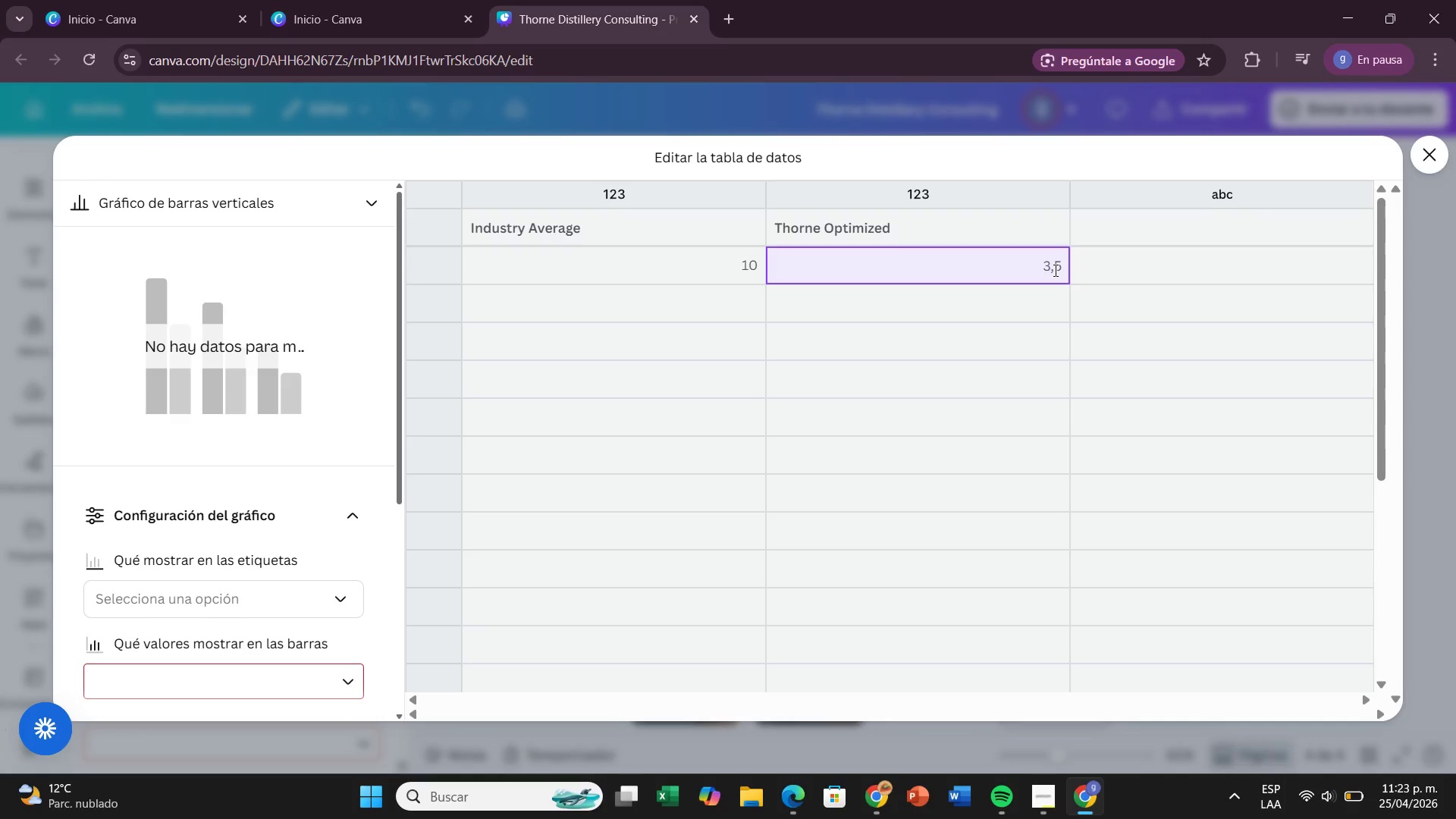 
key(Backspace)
 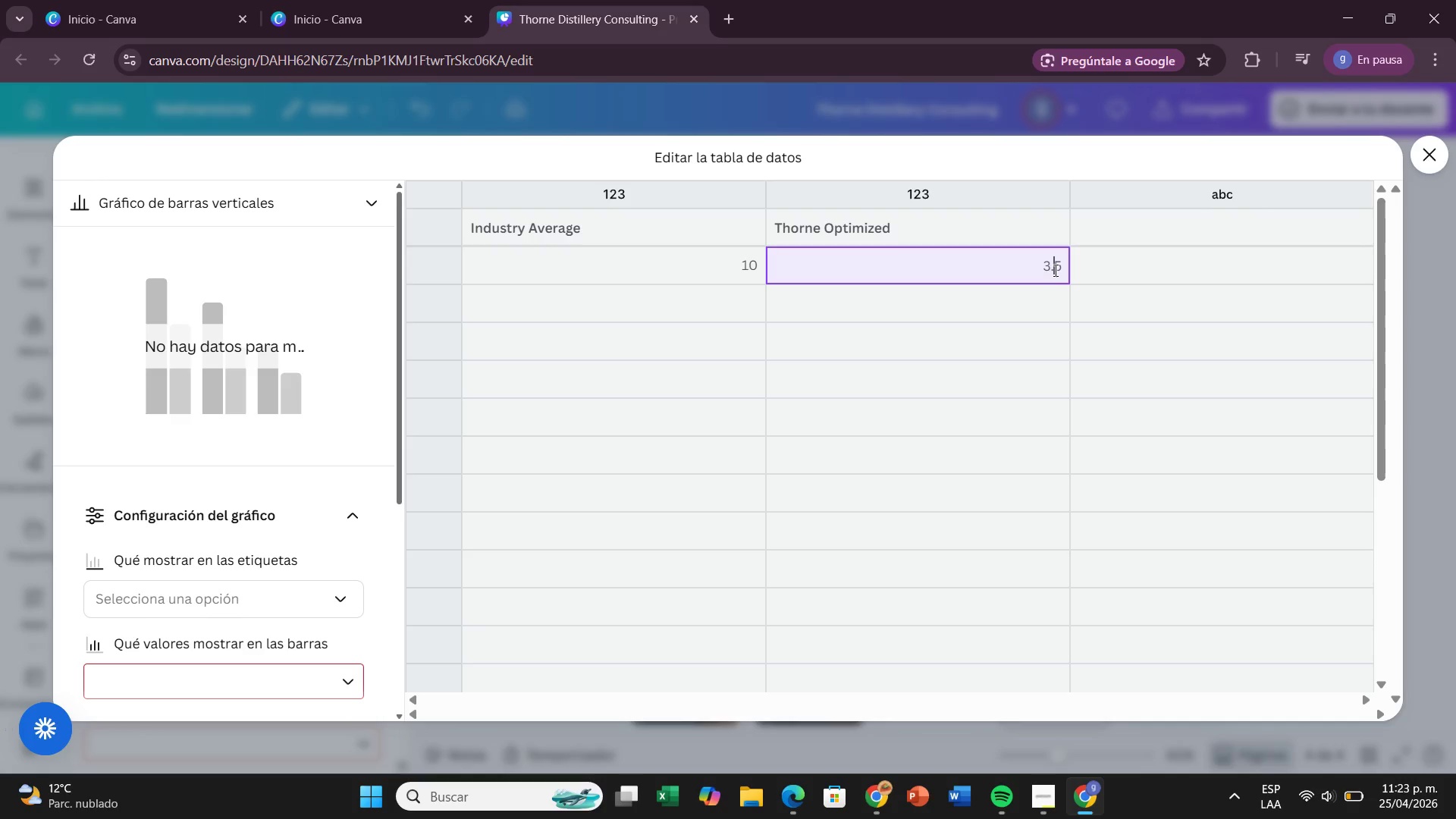 
key(Period)
 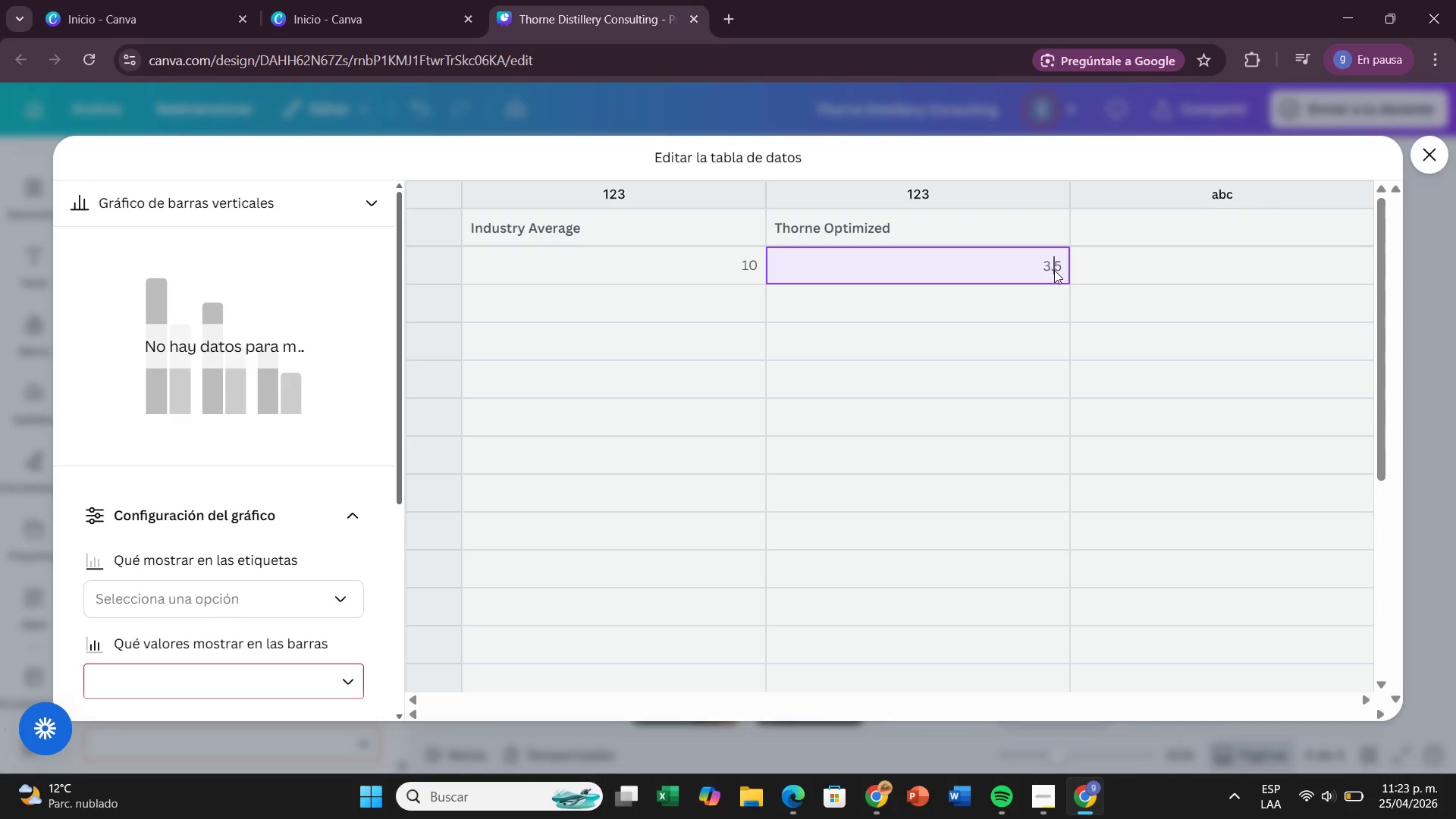 
key(Enter)
 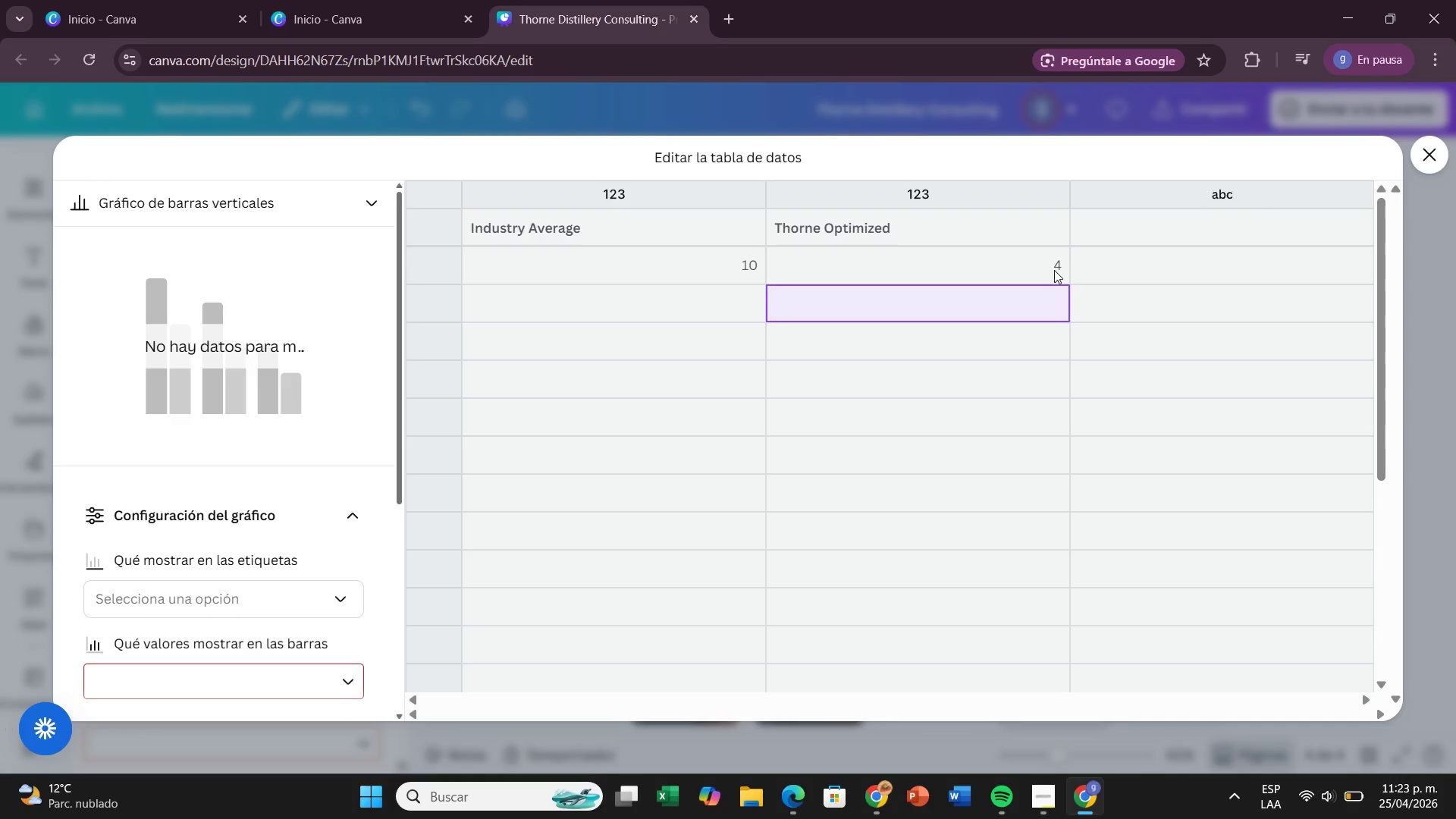 
left_click([1054, 270])
 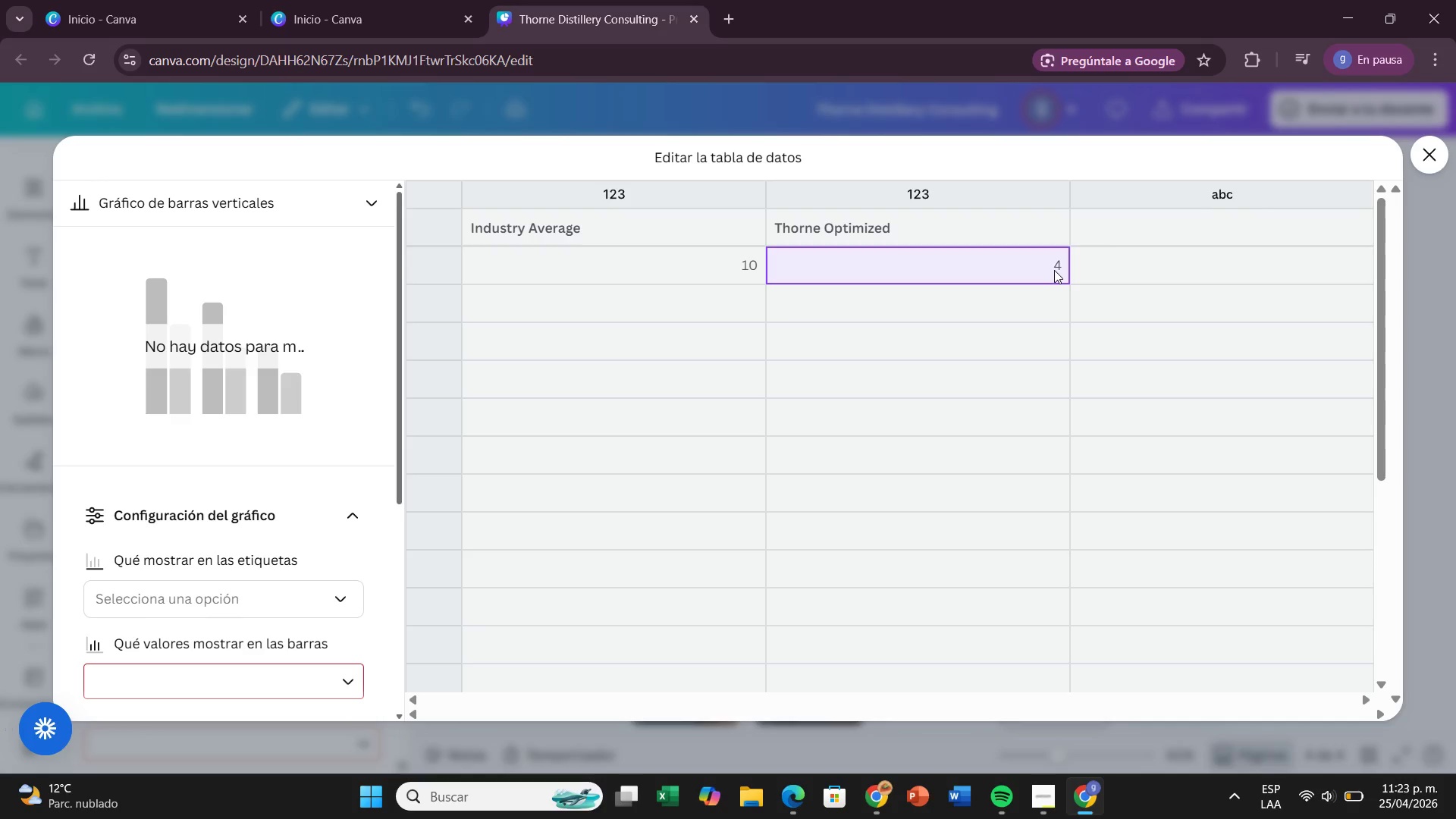 
left_click([1054, 270])
 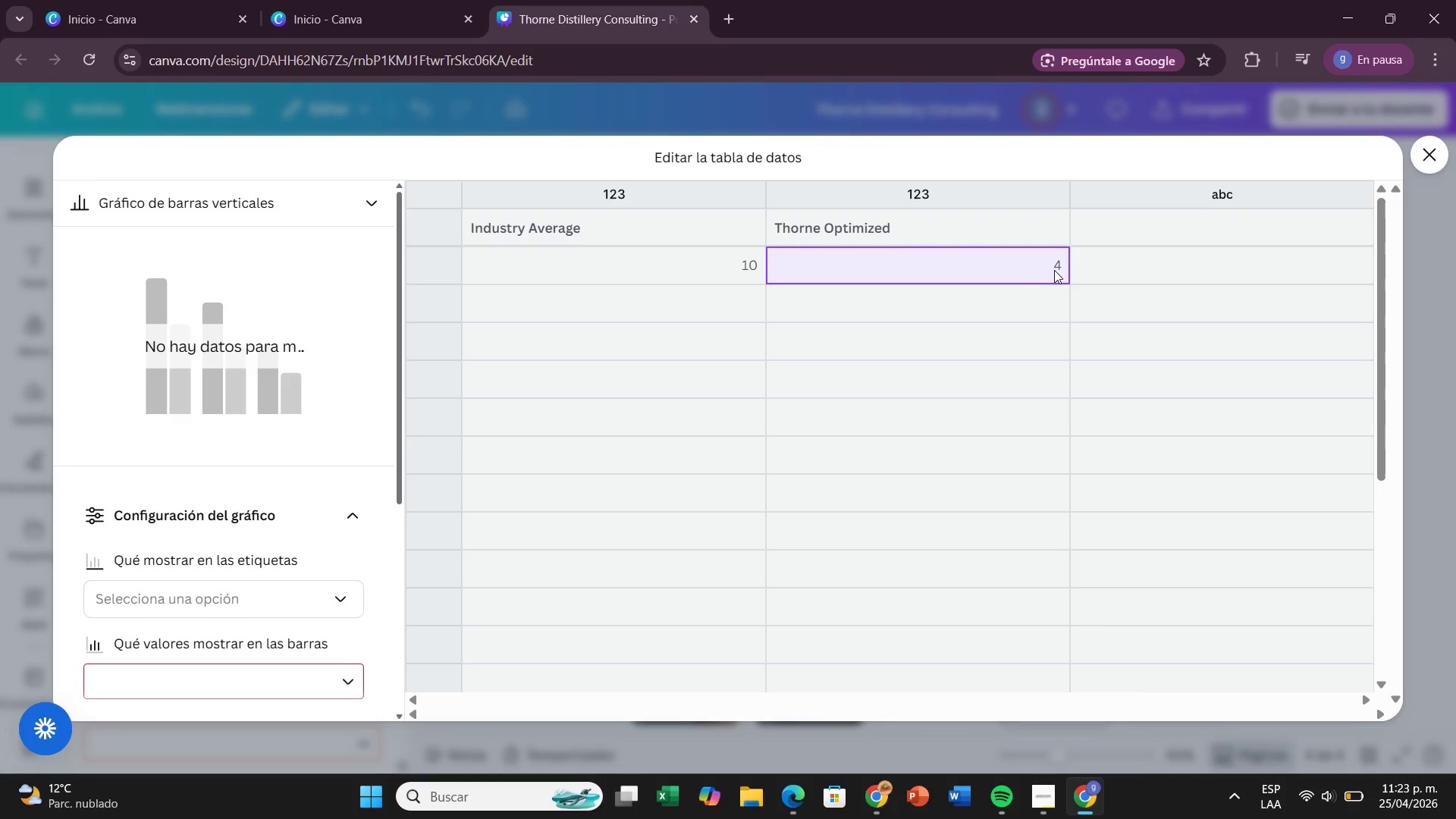 
right_click([1054, 270])
 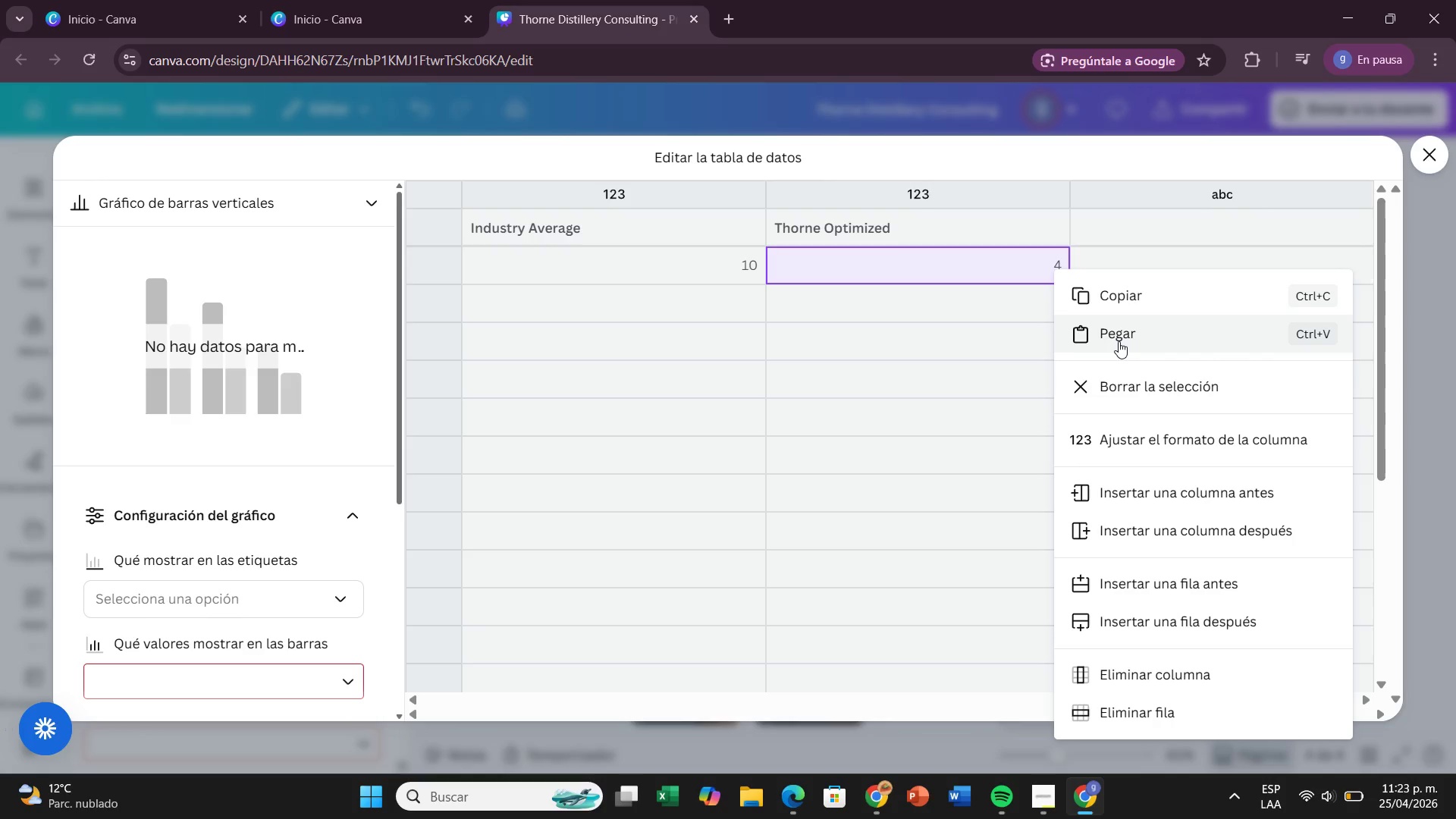 
wait(9.7)
 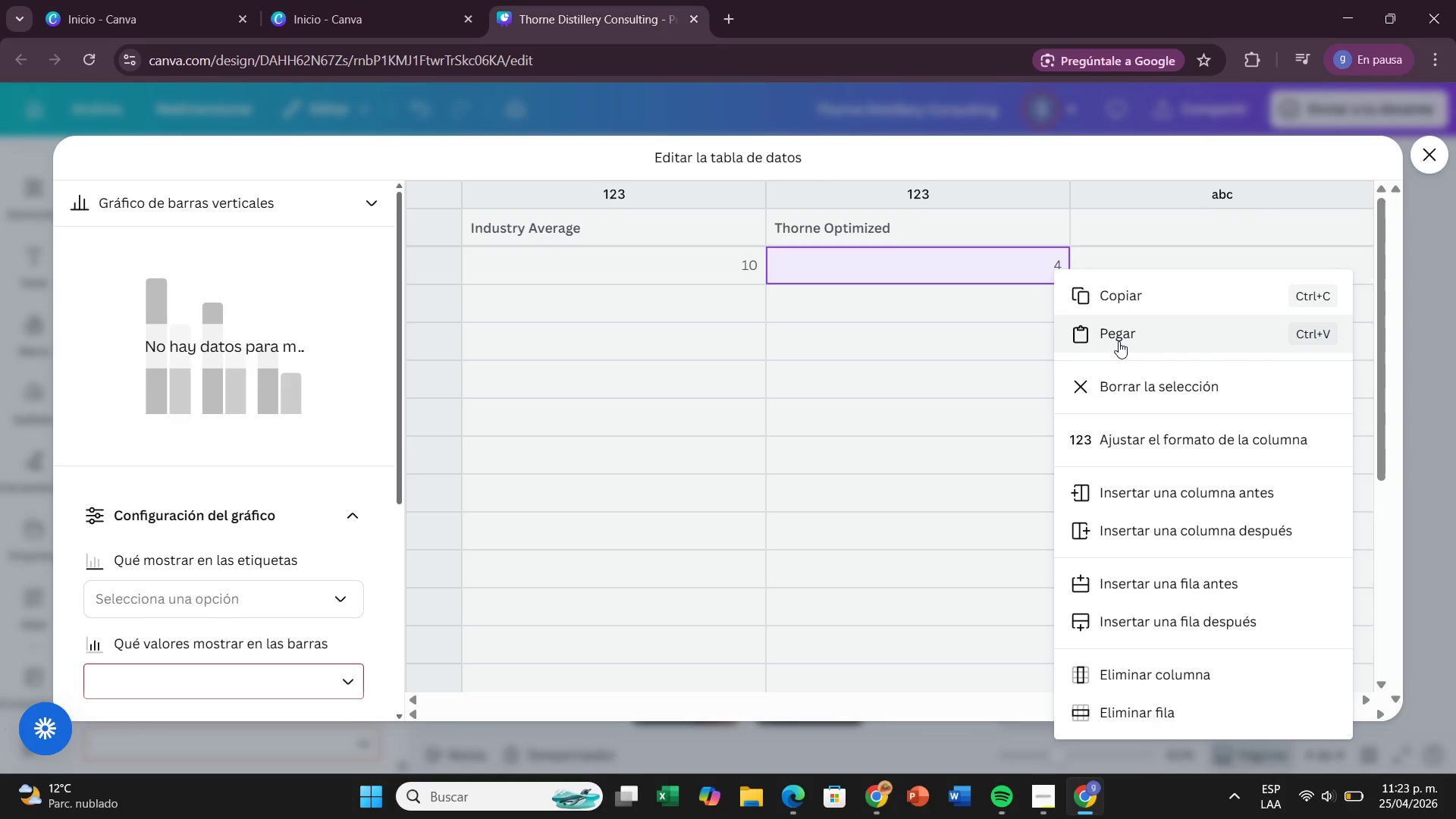 
left_click([877, 199])
 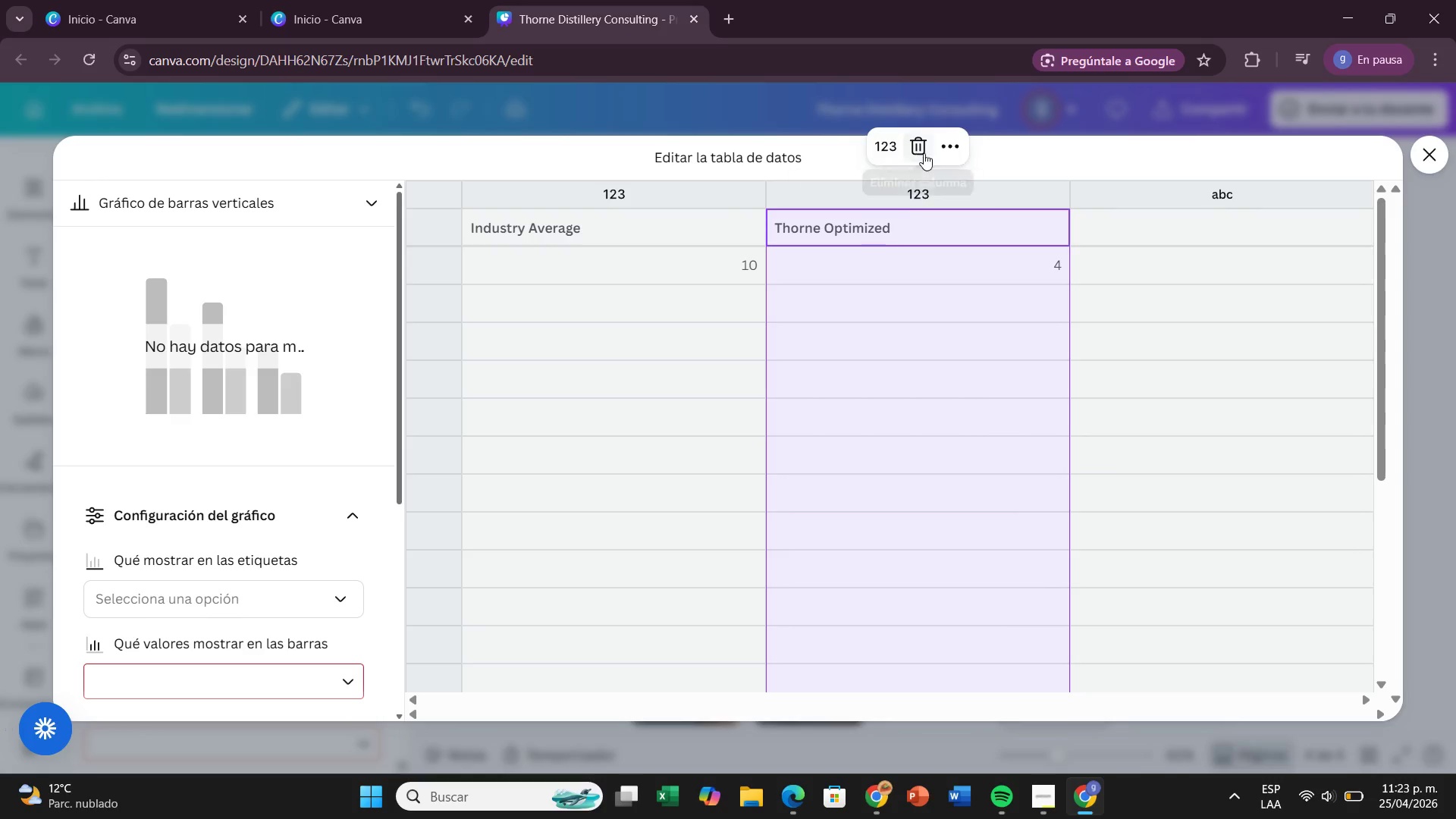 
left_click([949, 147])
 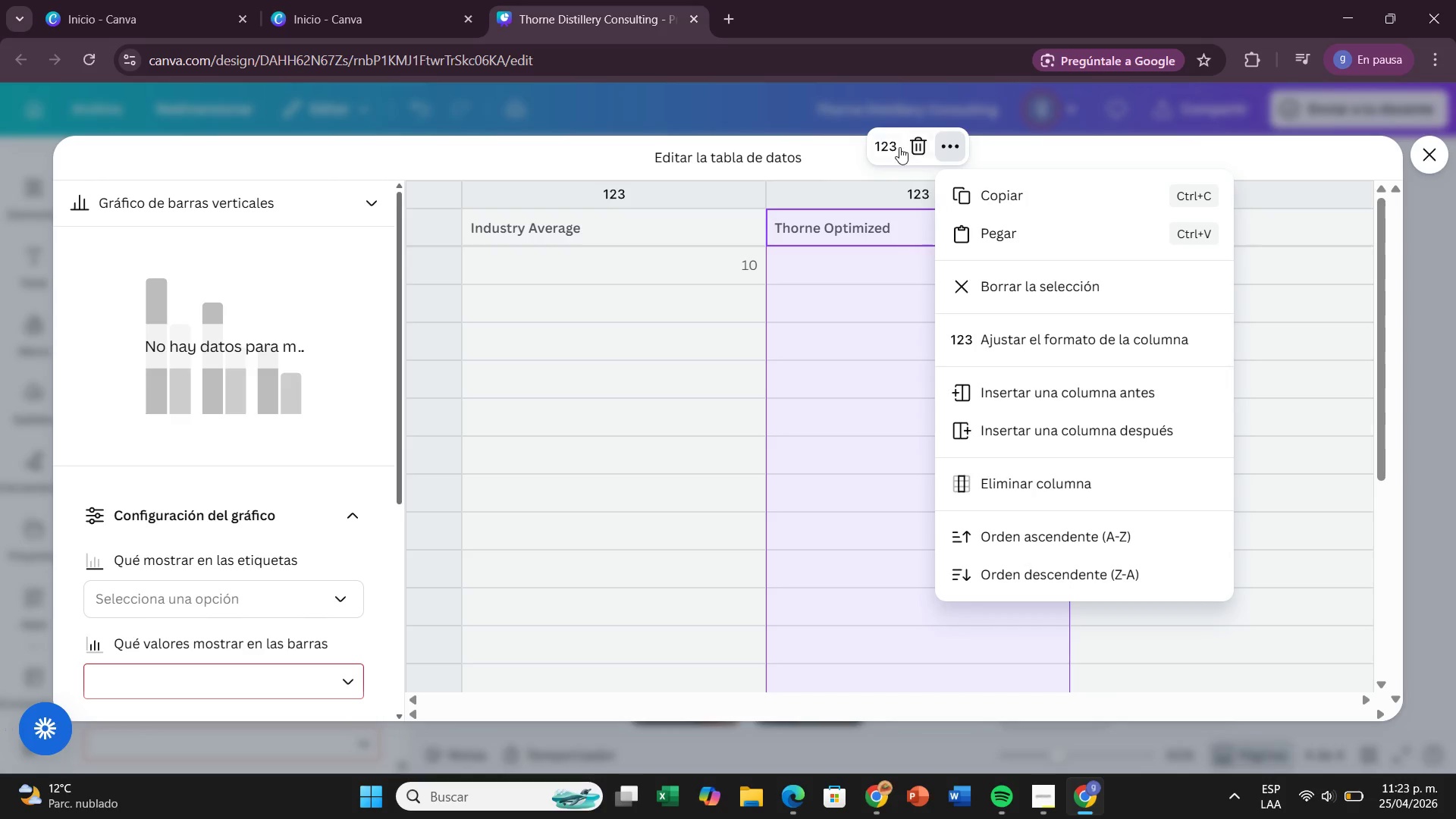 
left_click([896, 146])
 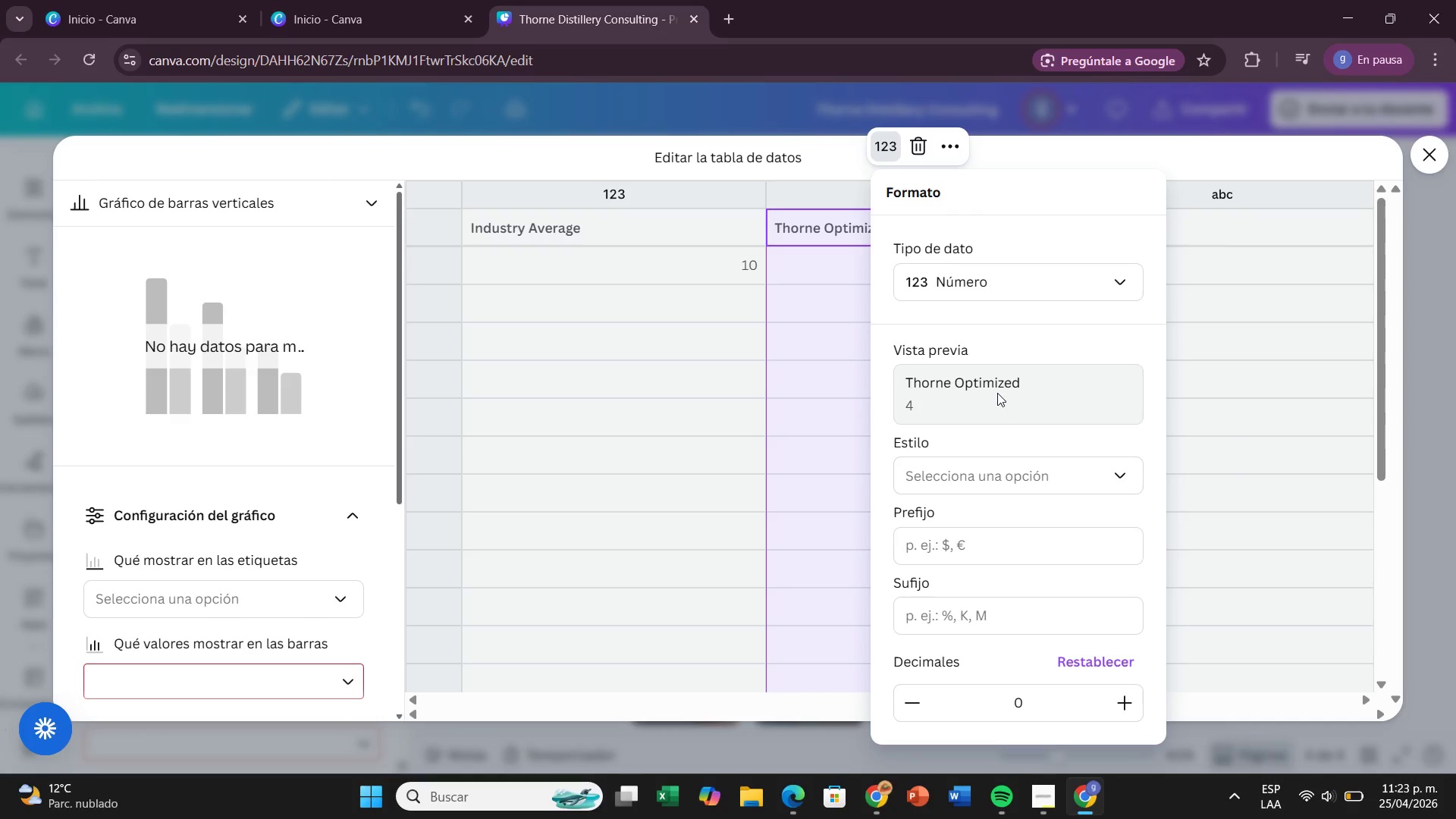 
left_click([997, 398])
 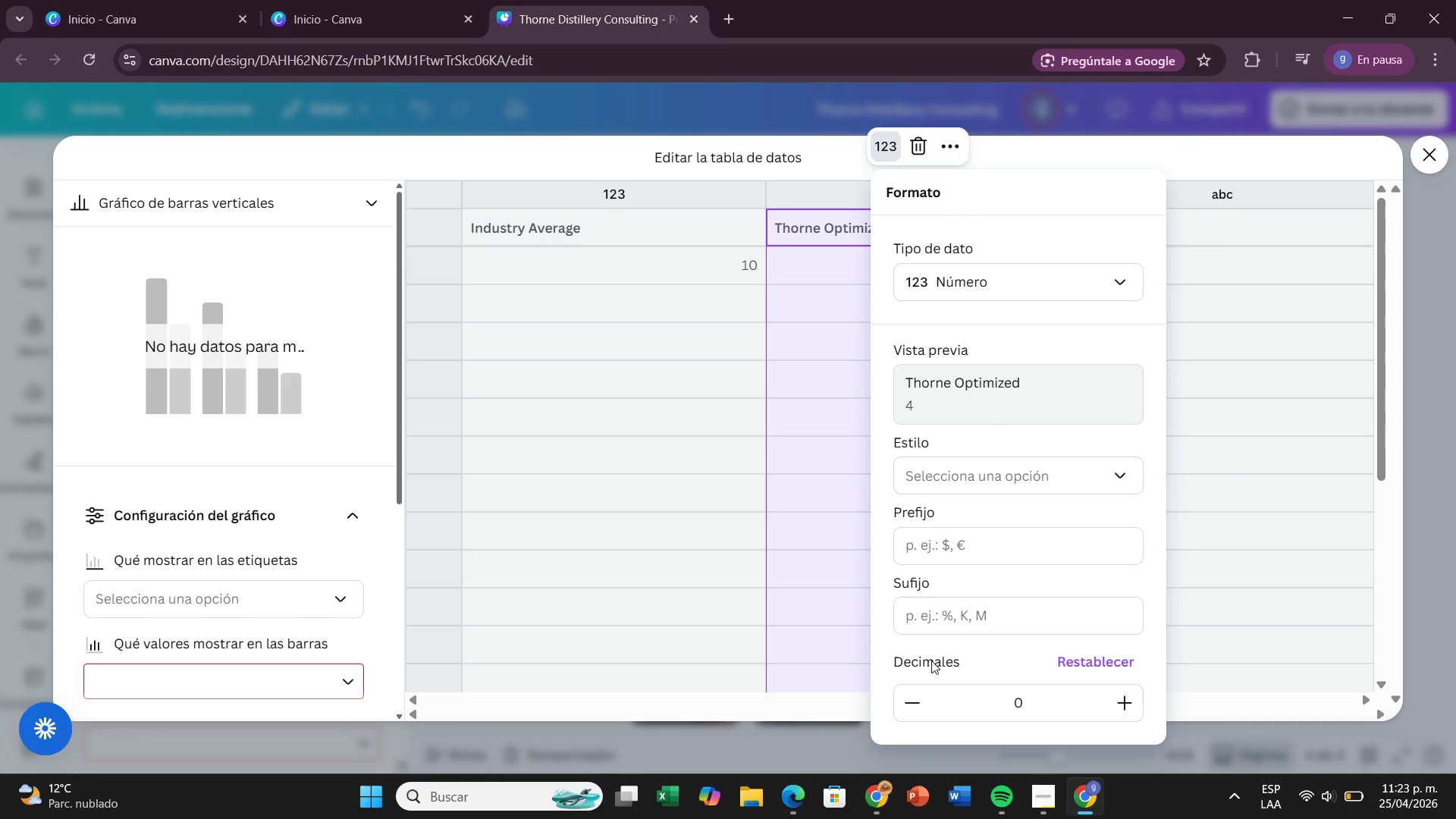 
double_click([932, 667])
 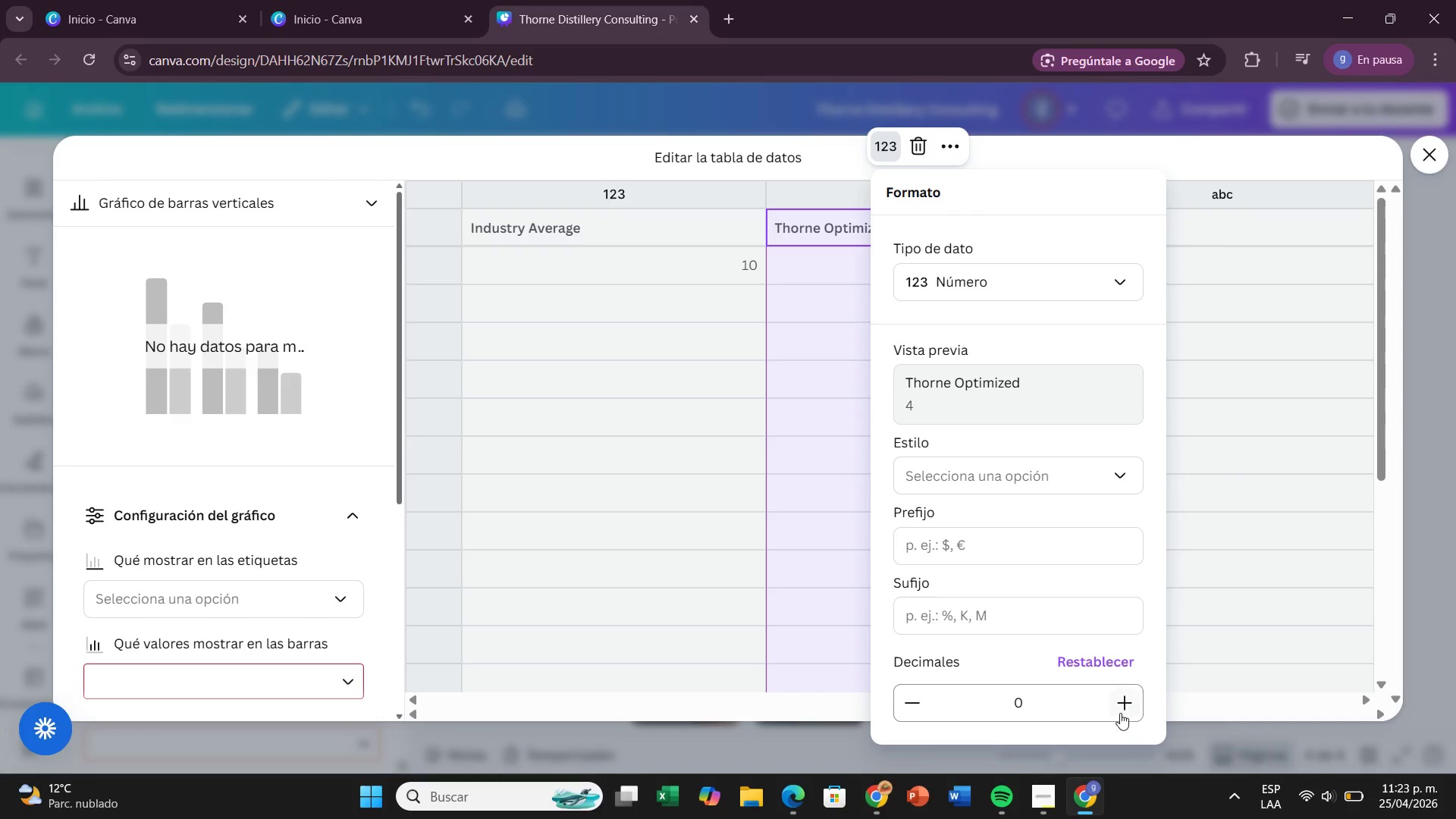 
left_click([1125, 707])
 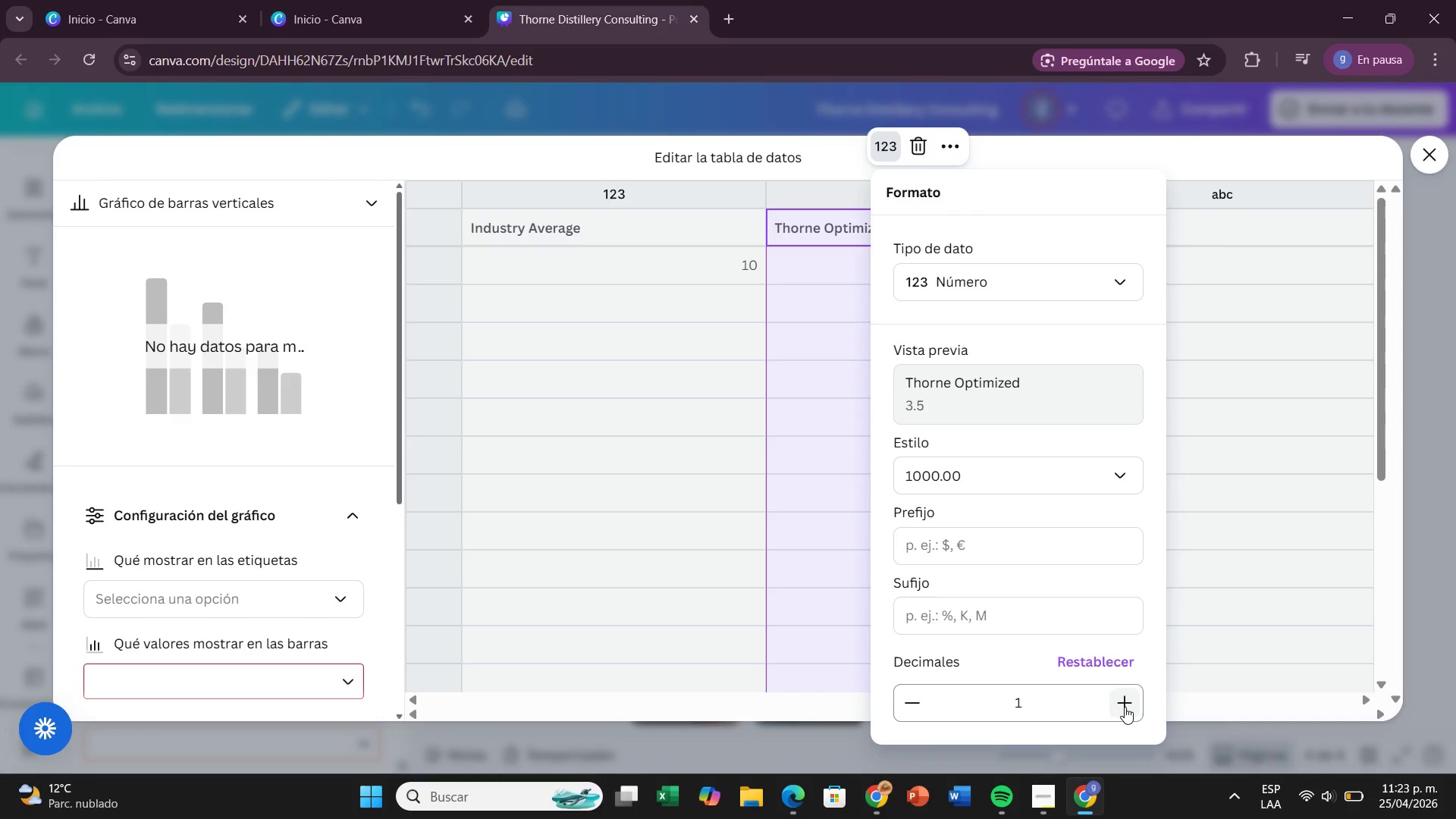 
left_click([1125, 707])
 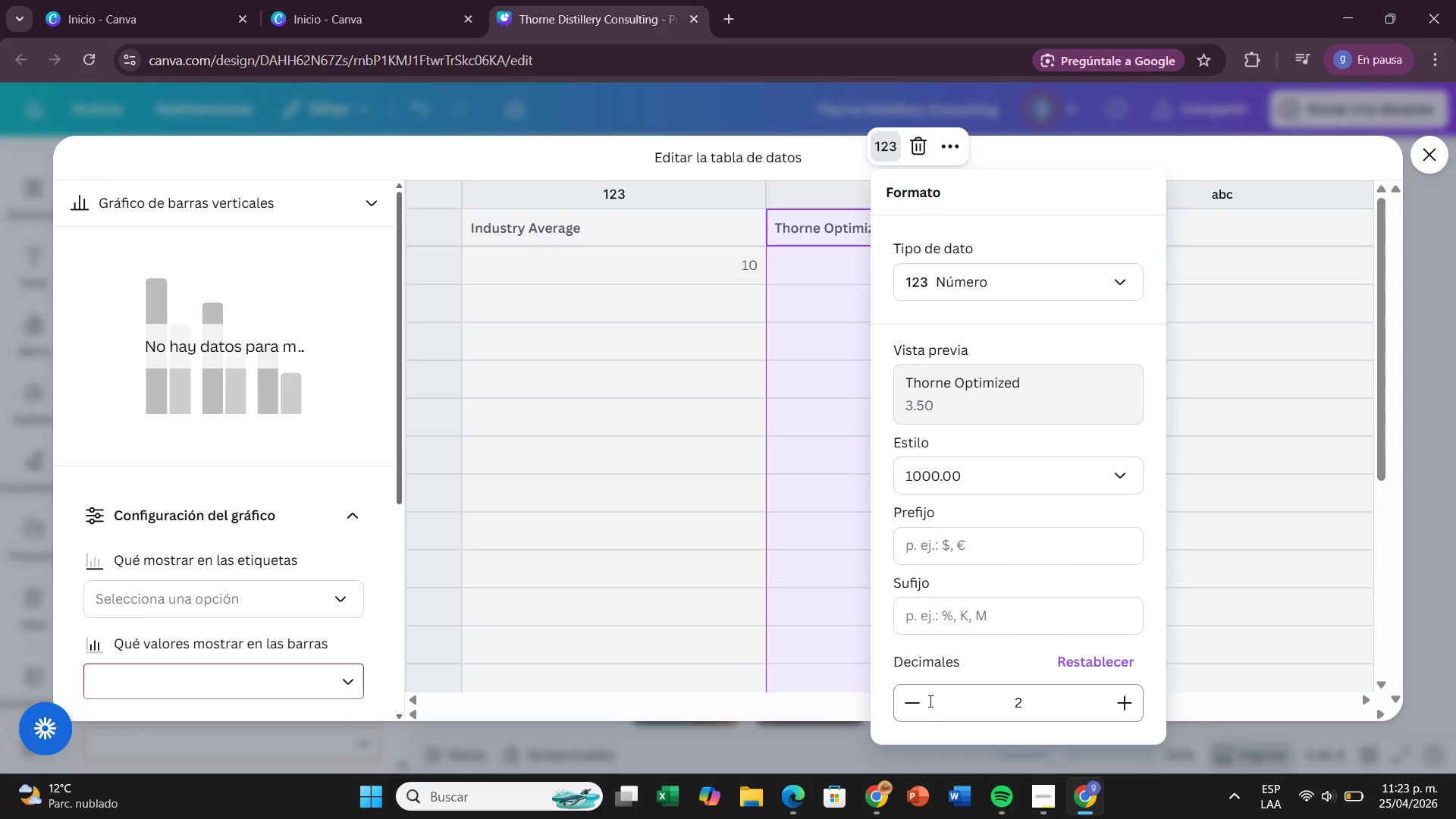 
left_click([920, 707])
 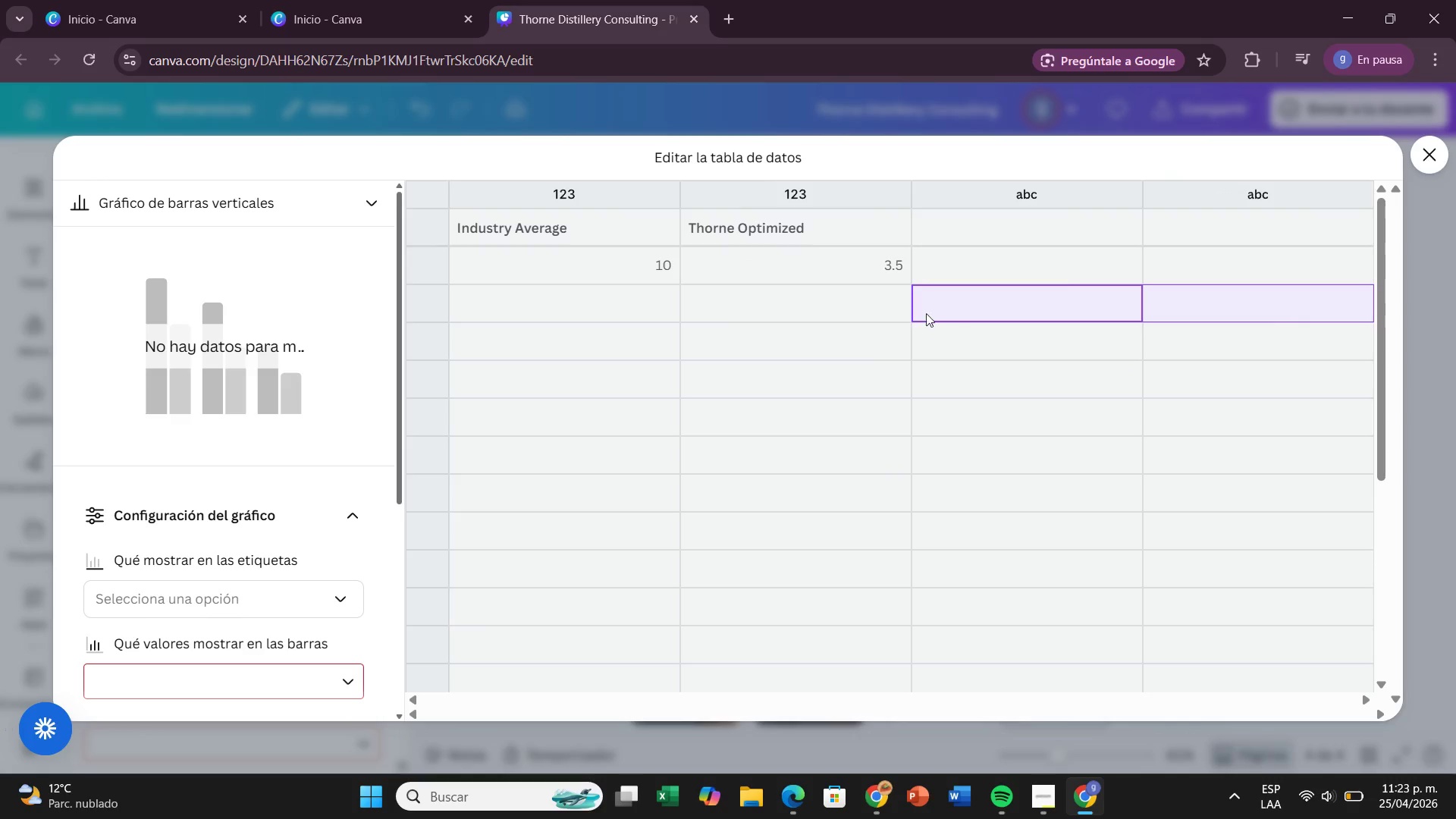 
left_click([829, 270])
 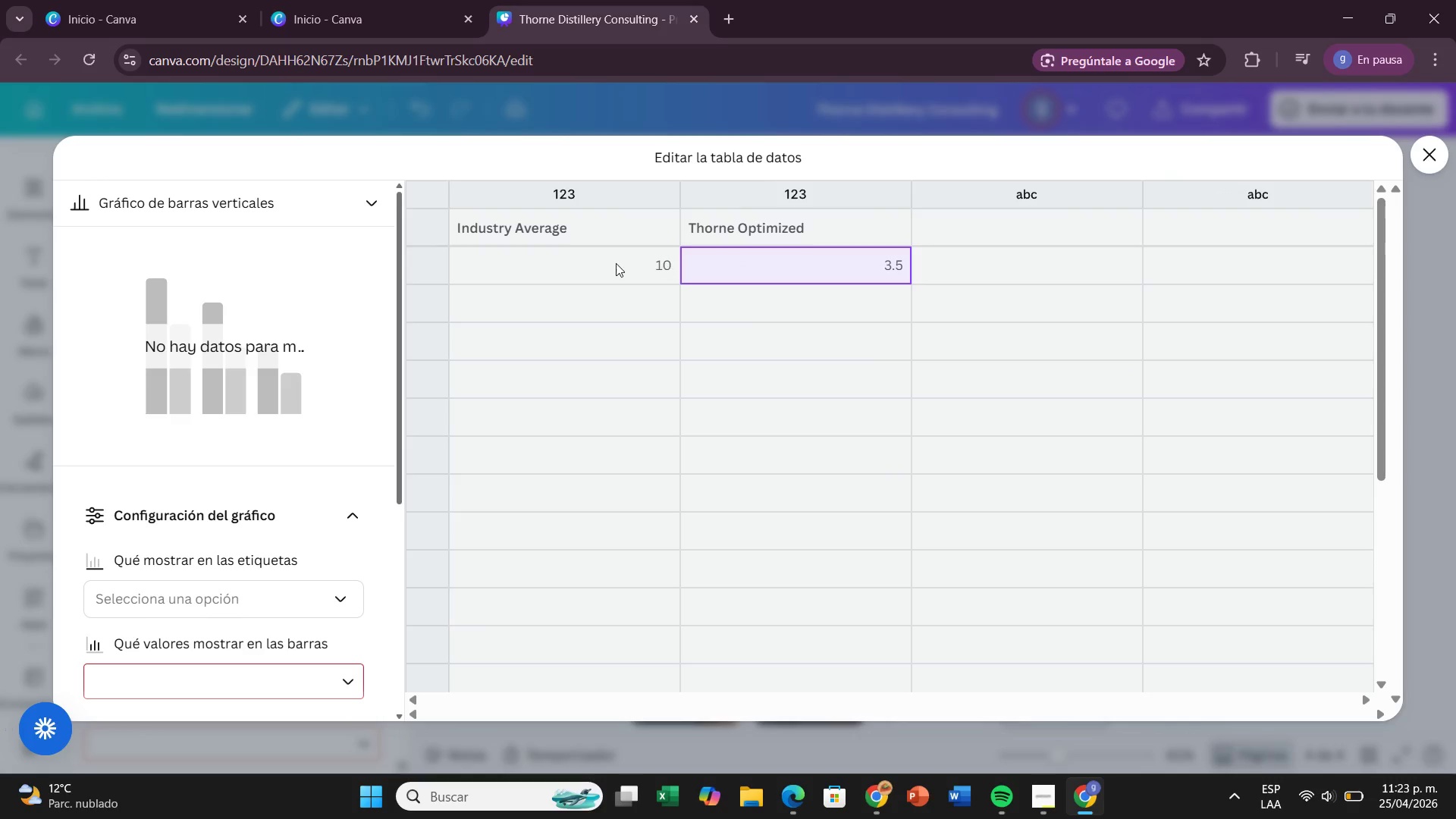 
left_click([616, 263])
 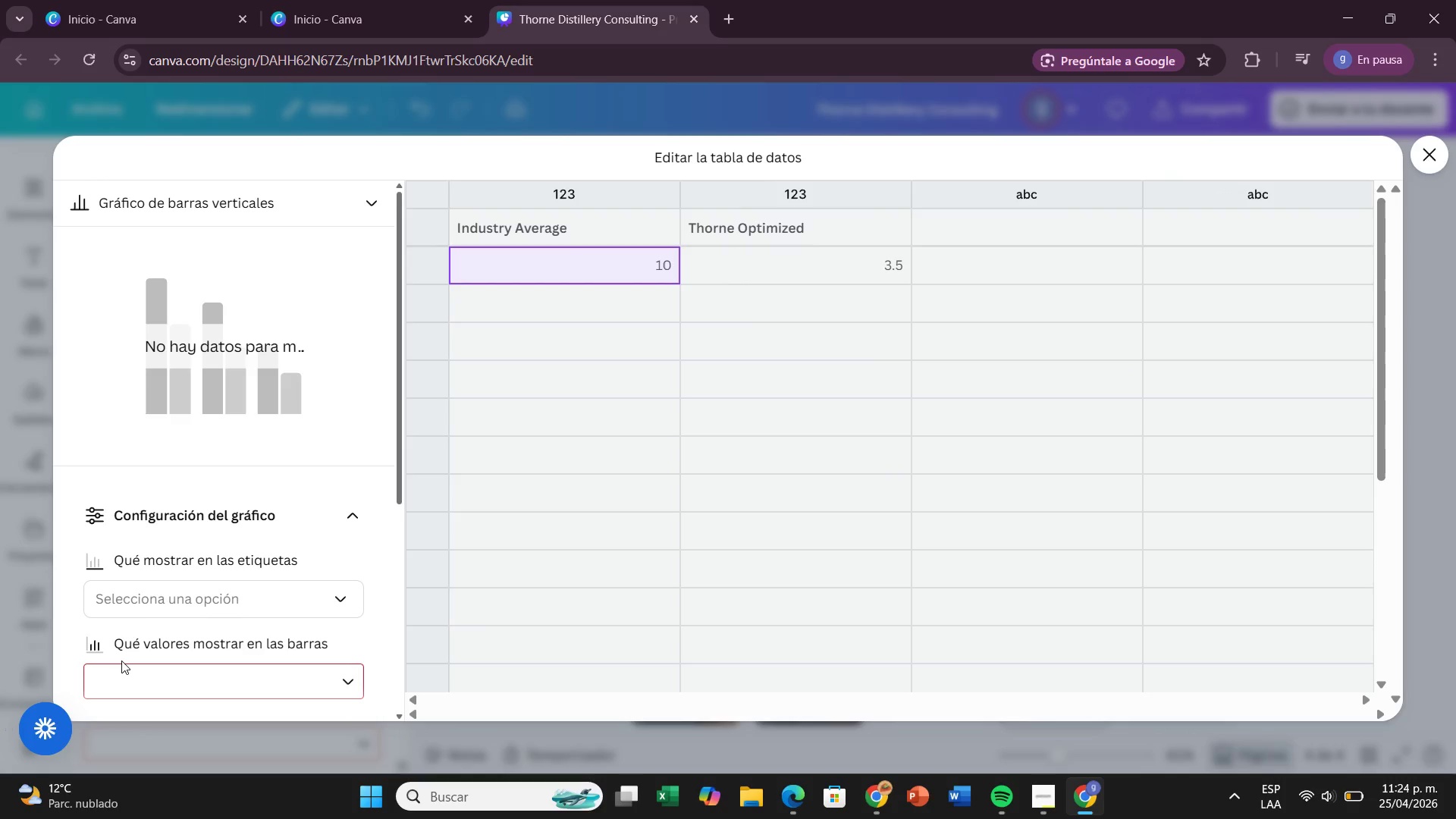 
left_click([121, 661])
 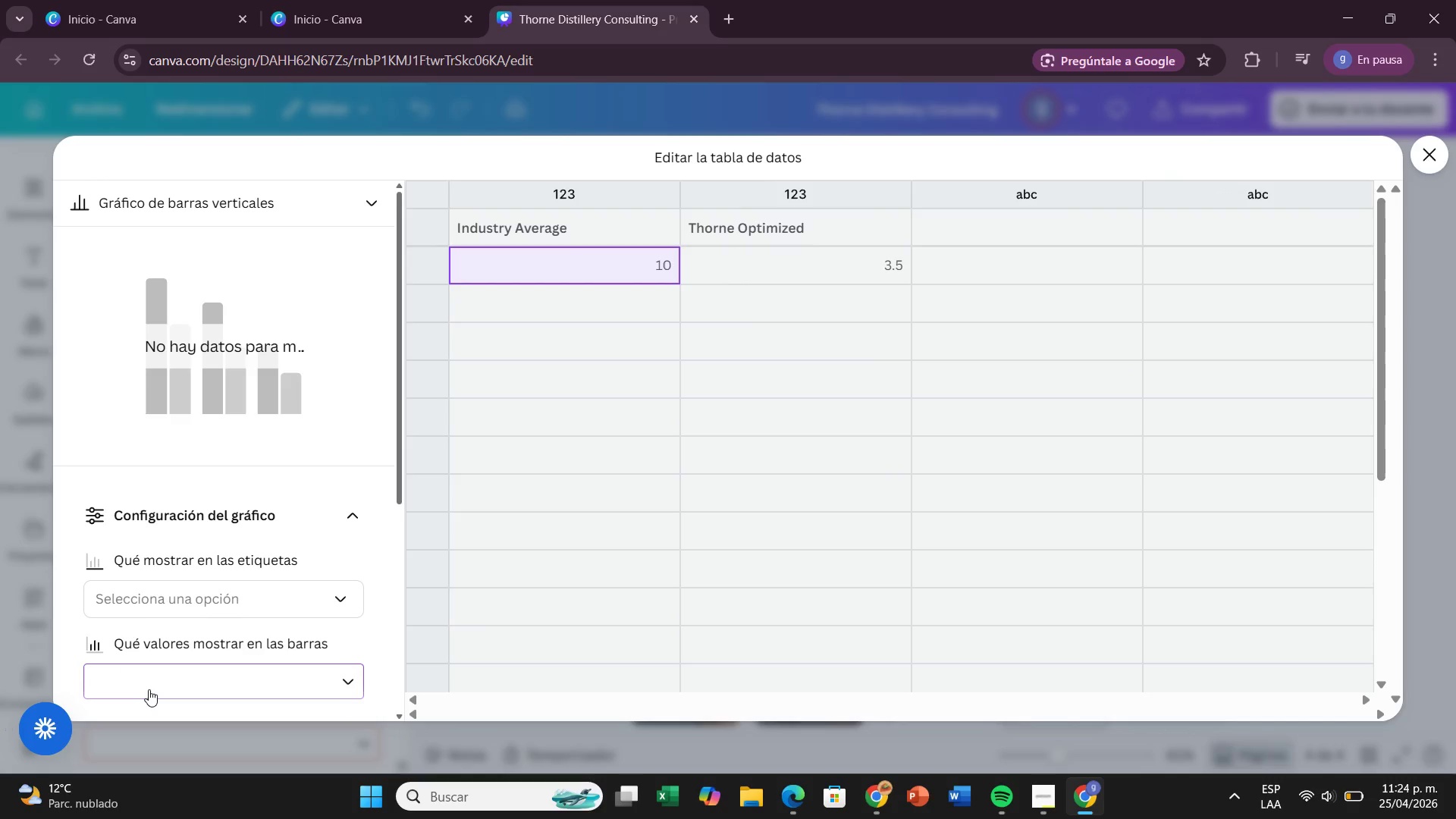 
left_click([149, 689])
 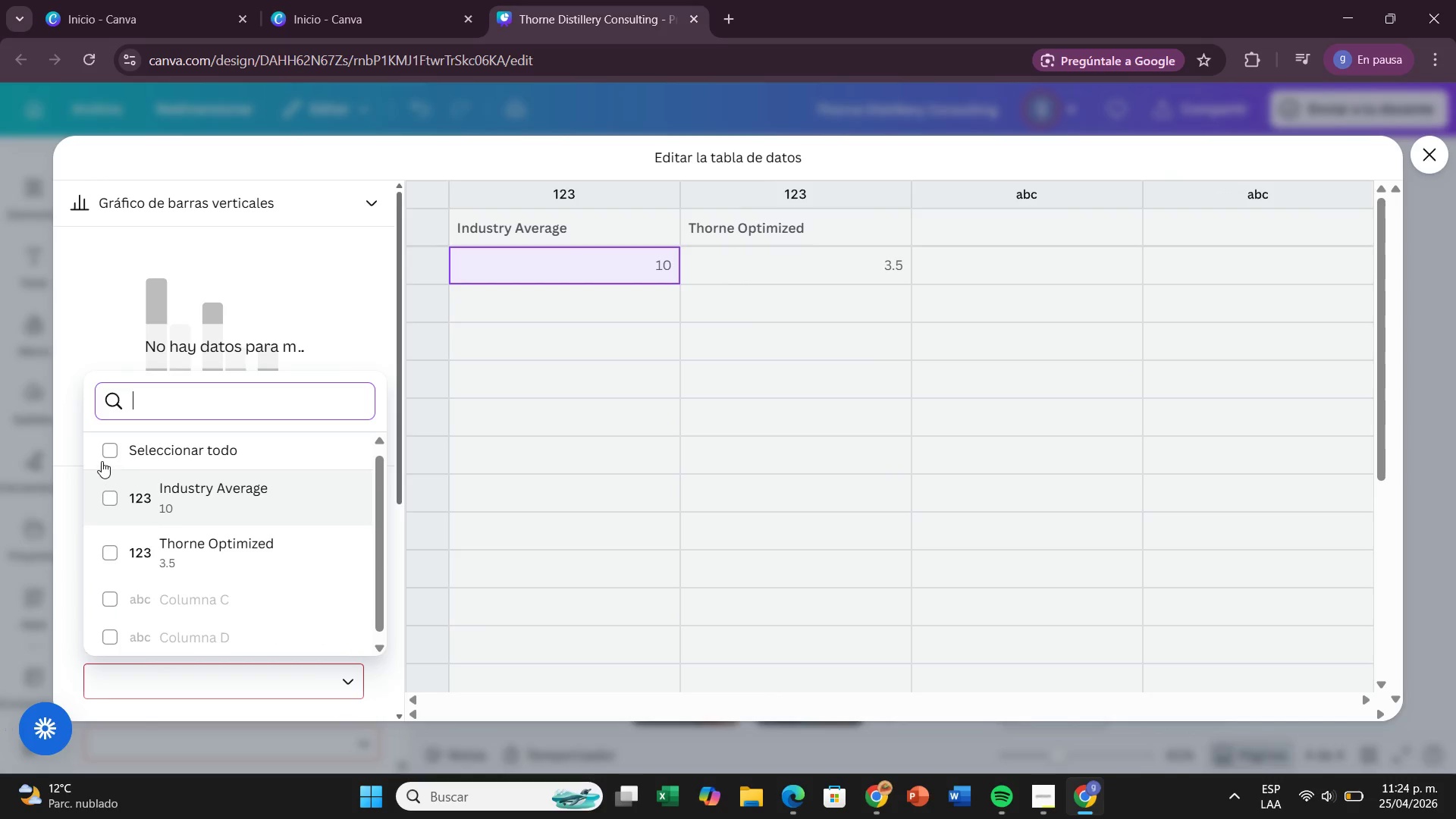 
left_click([102, 460])
 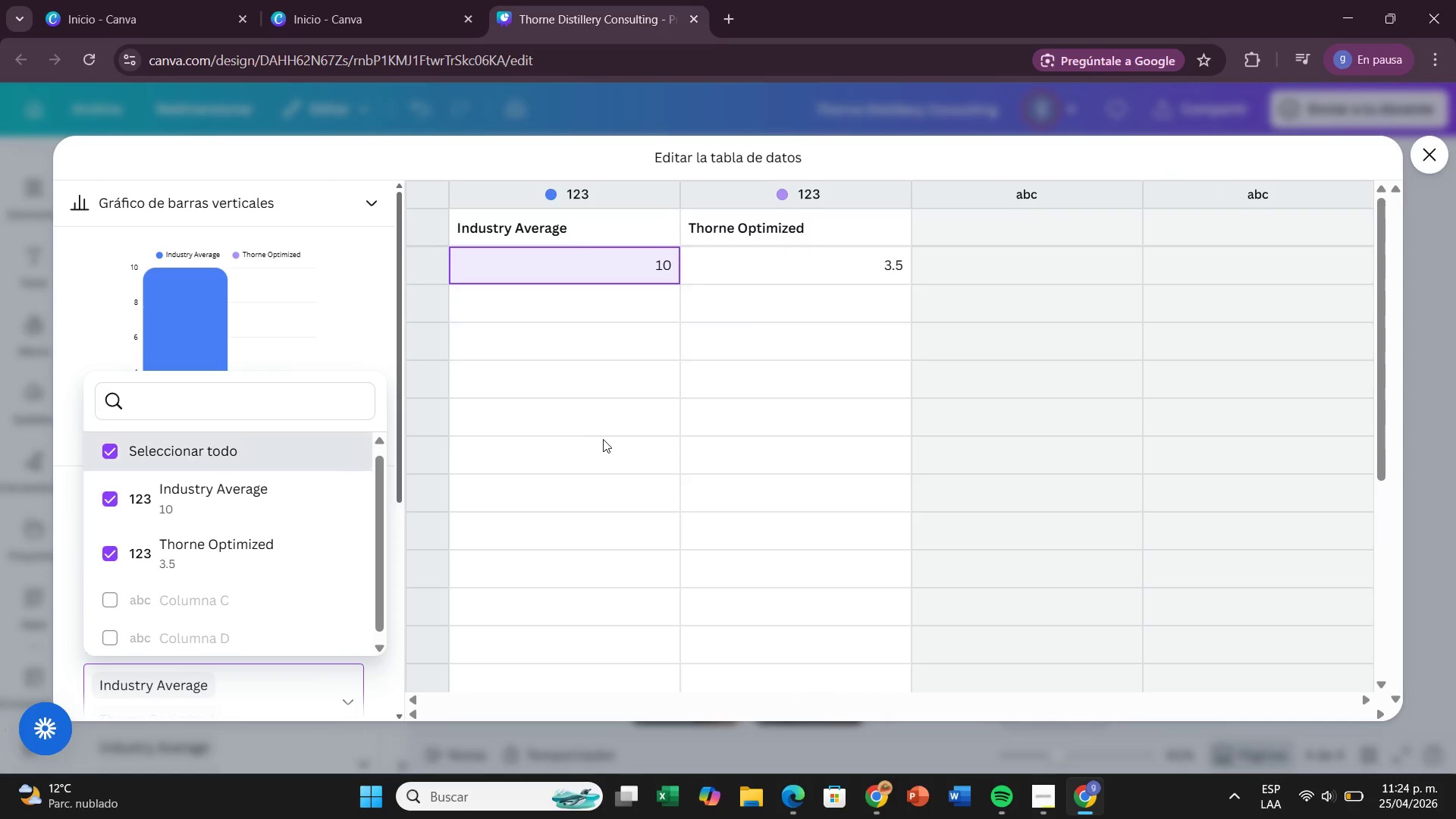 
left_click([603, 439])
 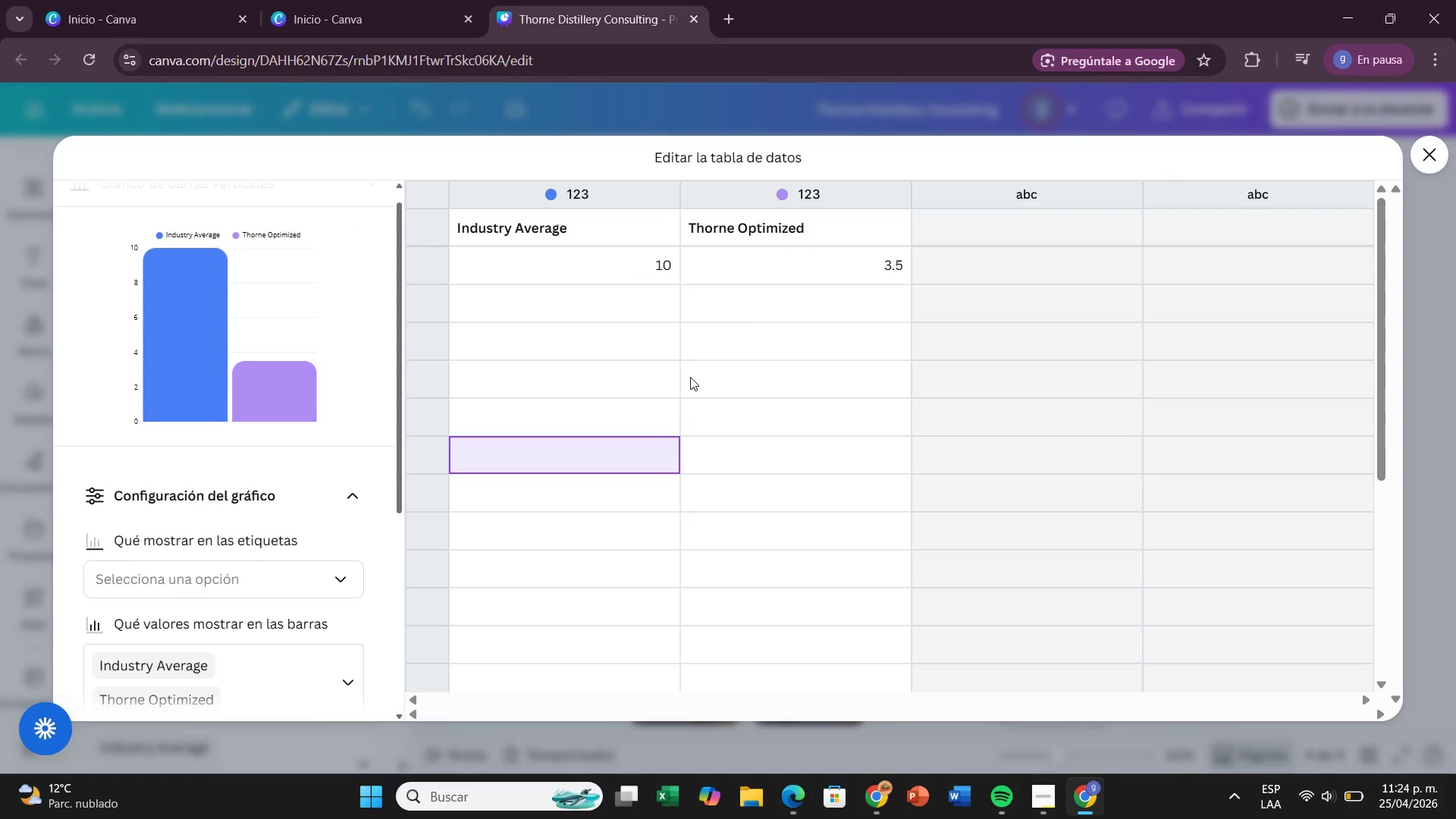 
wait(11.88)
 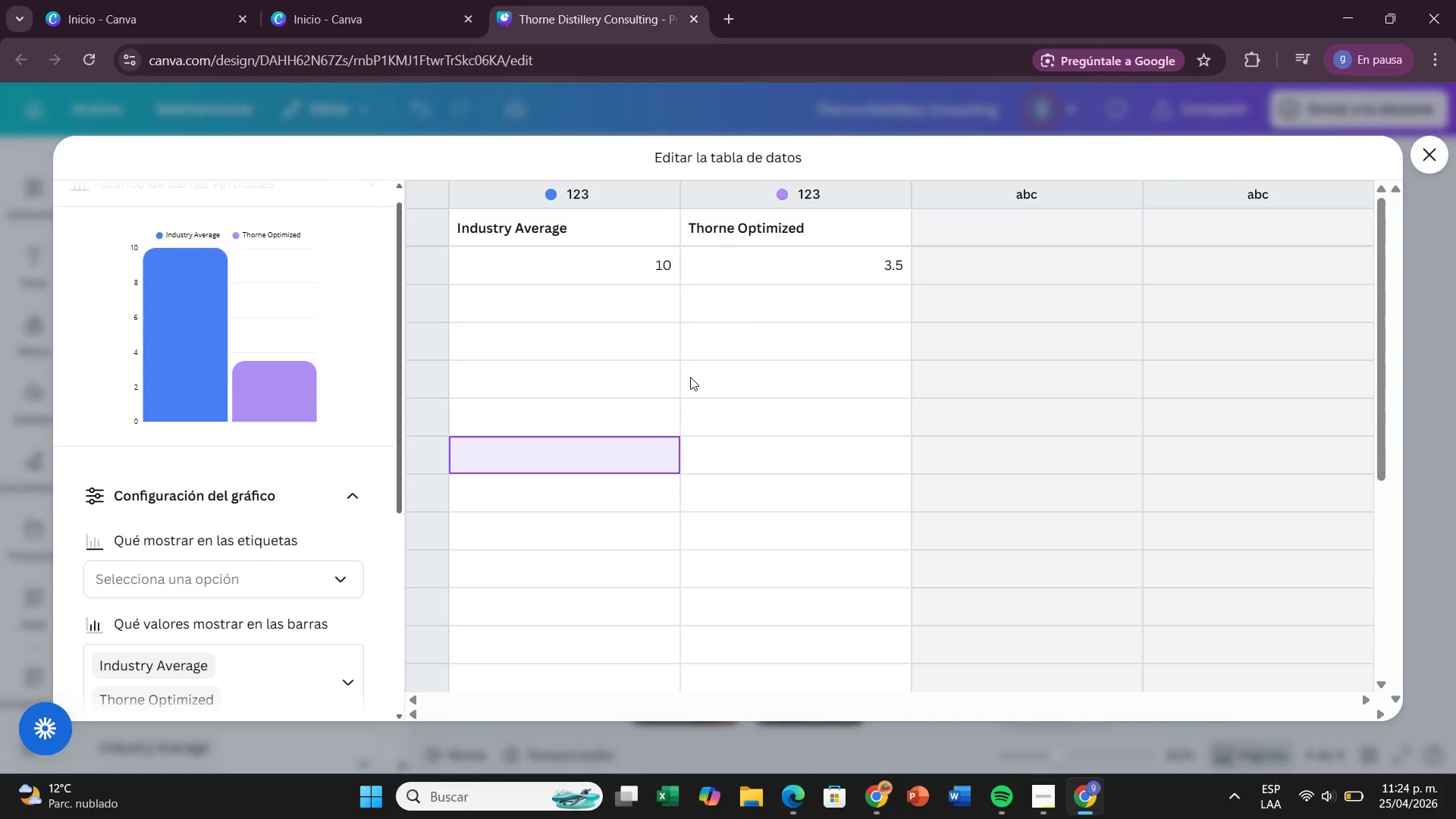 
left_click([168, 570])
 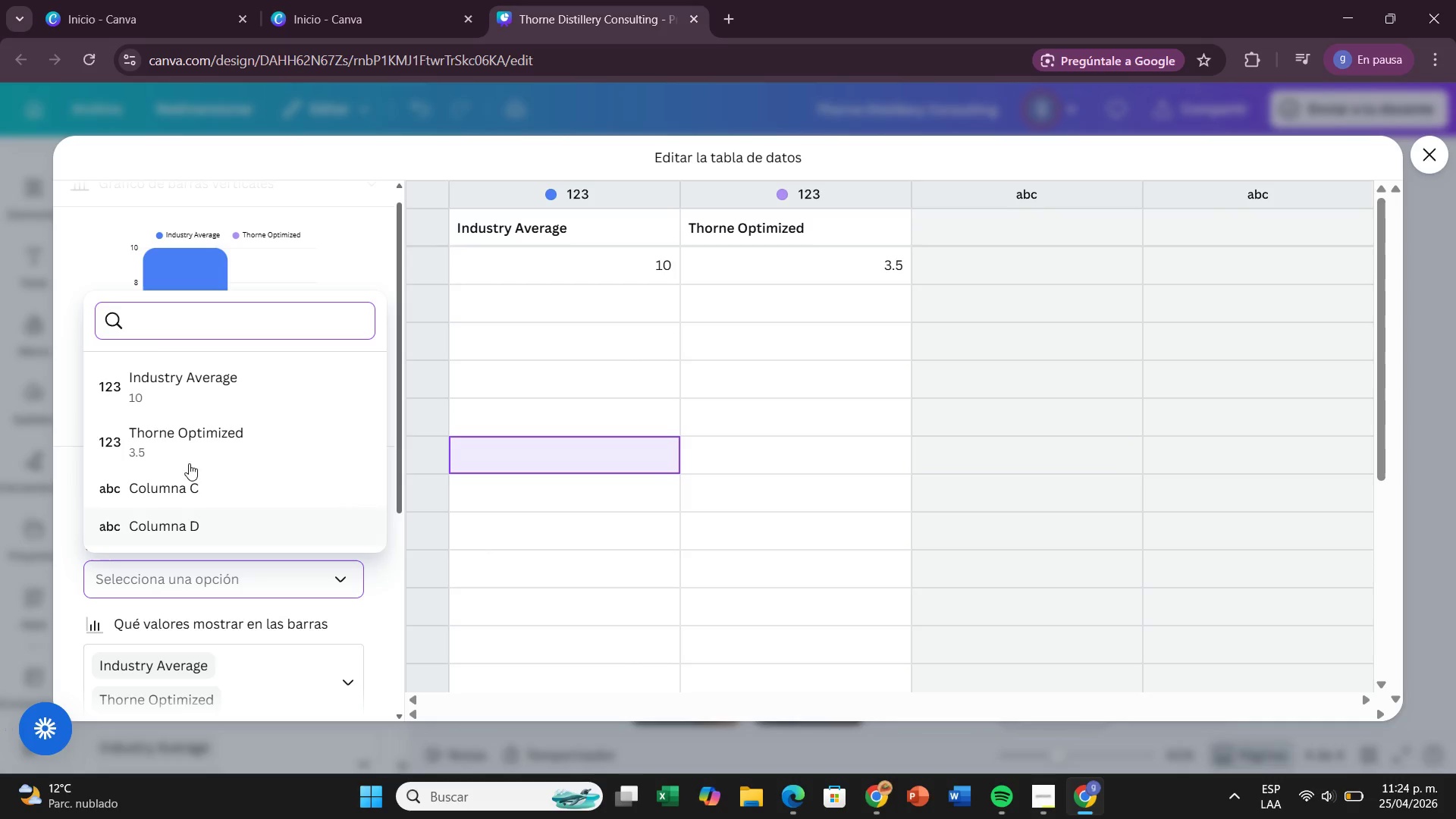 
left_click([190, 446])
 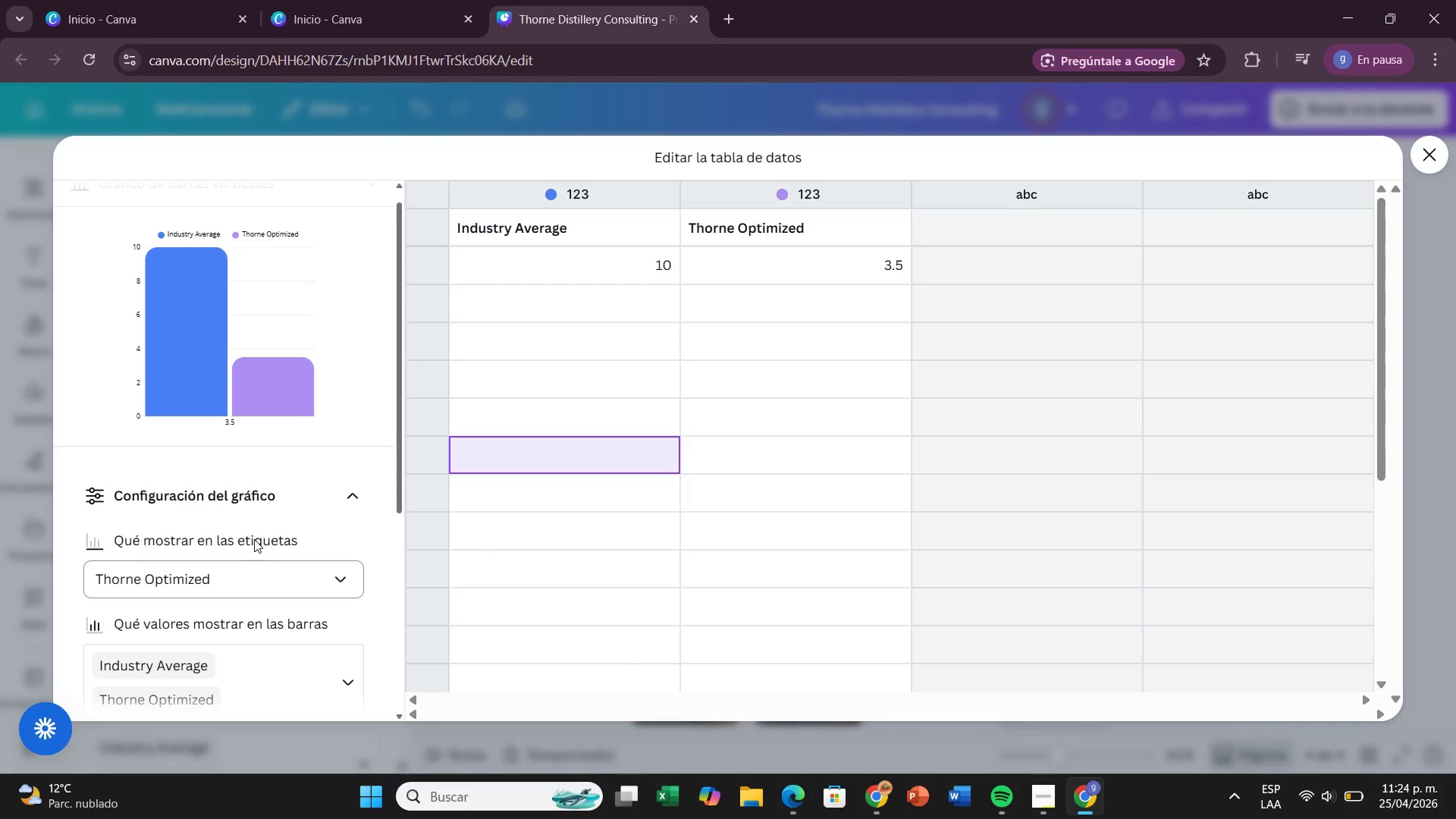 
left_click([262, 566])
 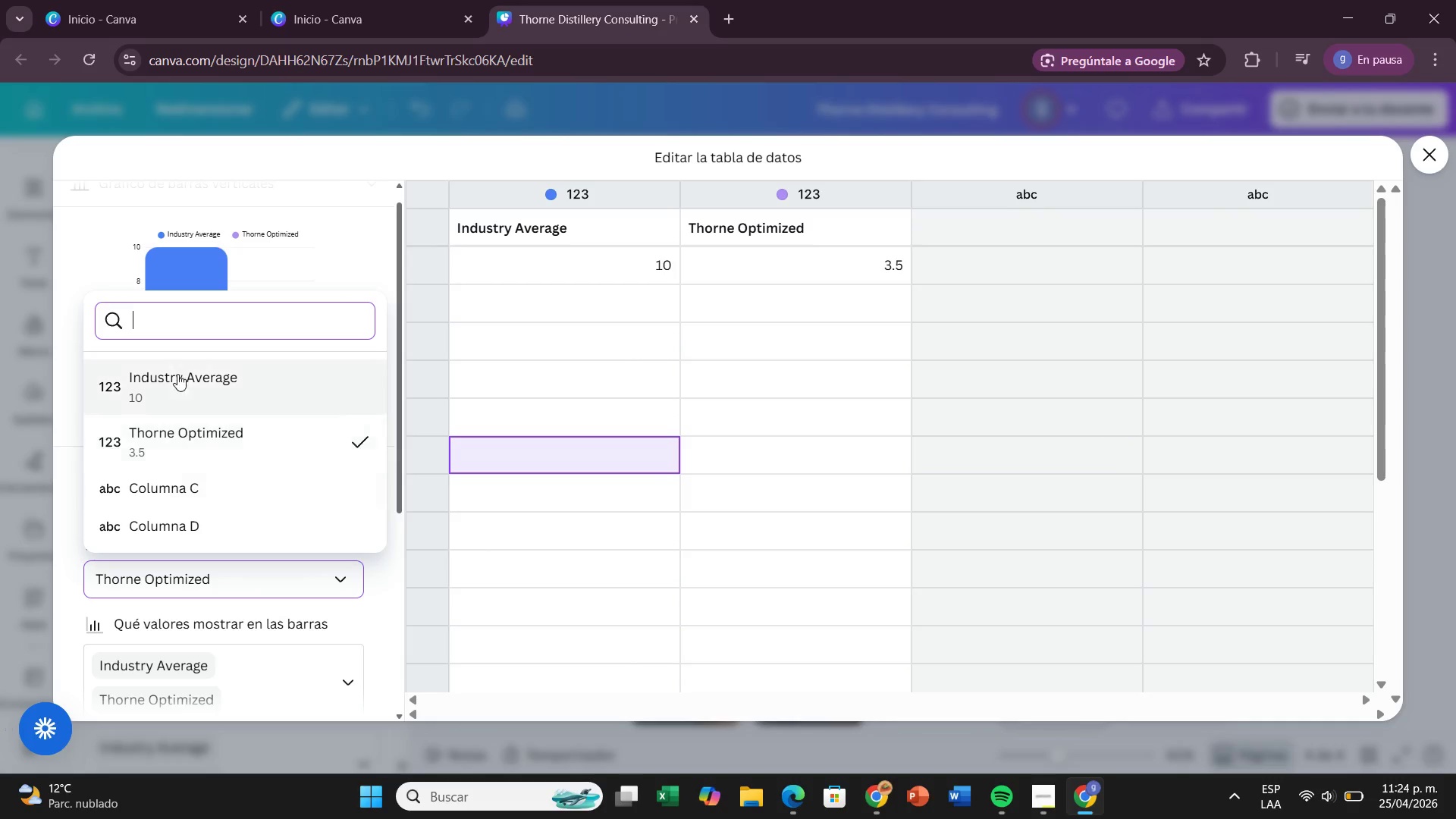 
left_click([177, 372])
 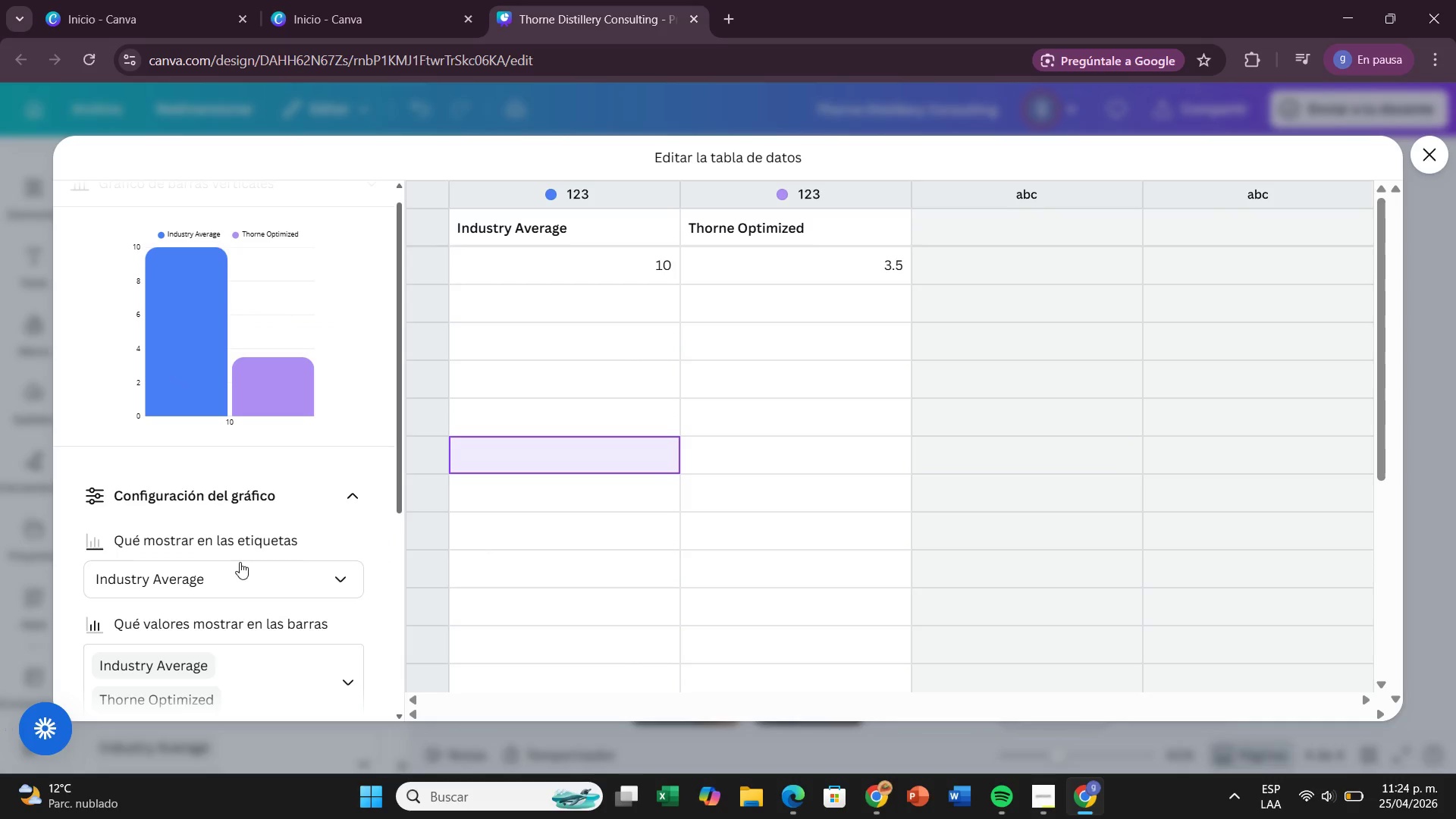 
left_click([249, 580])
 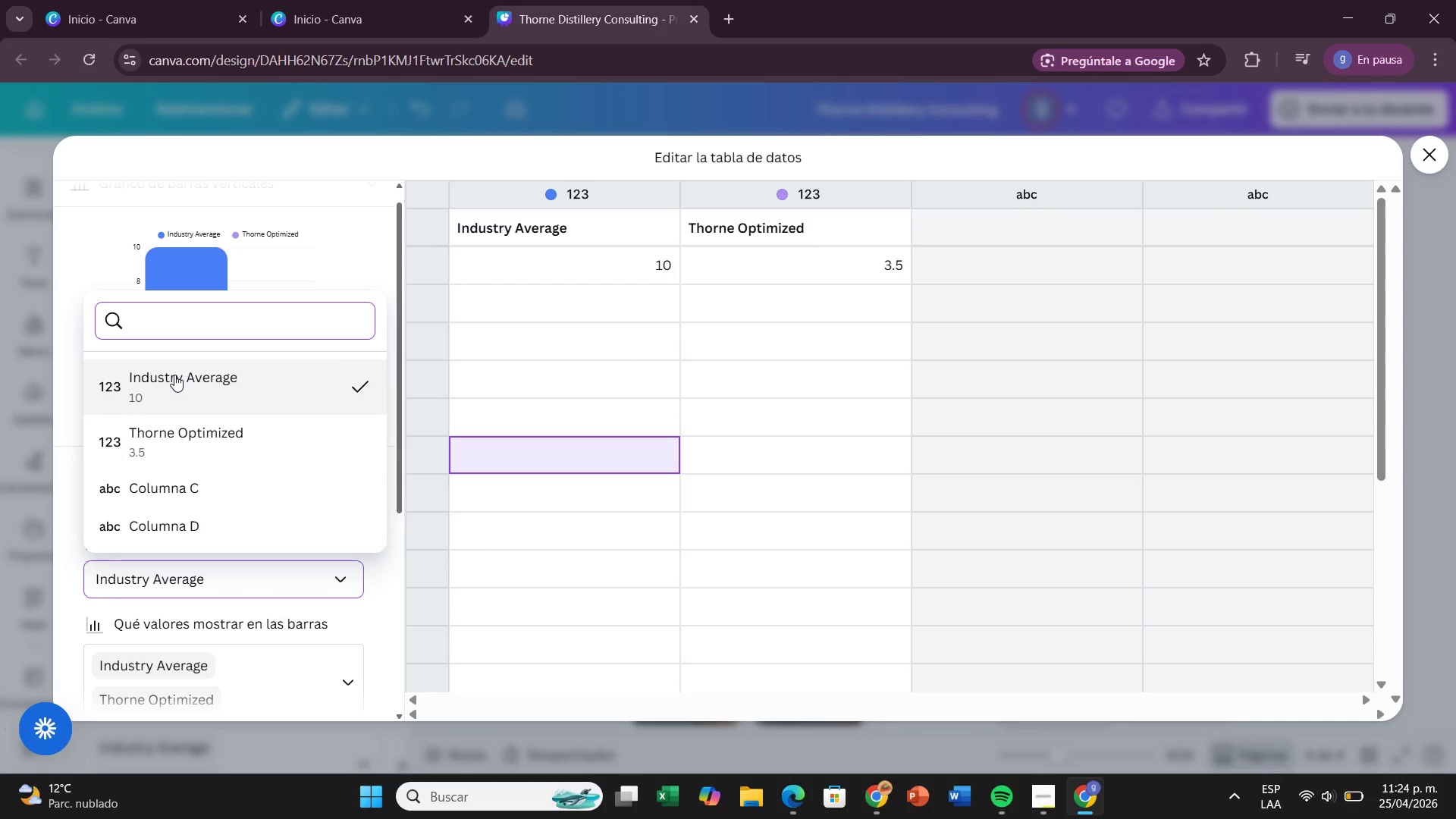 
left_click([174, 375])
 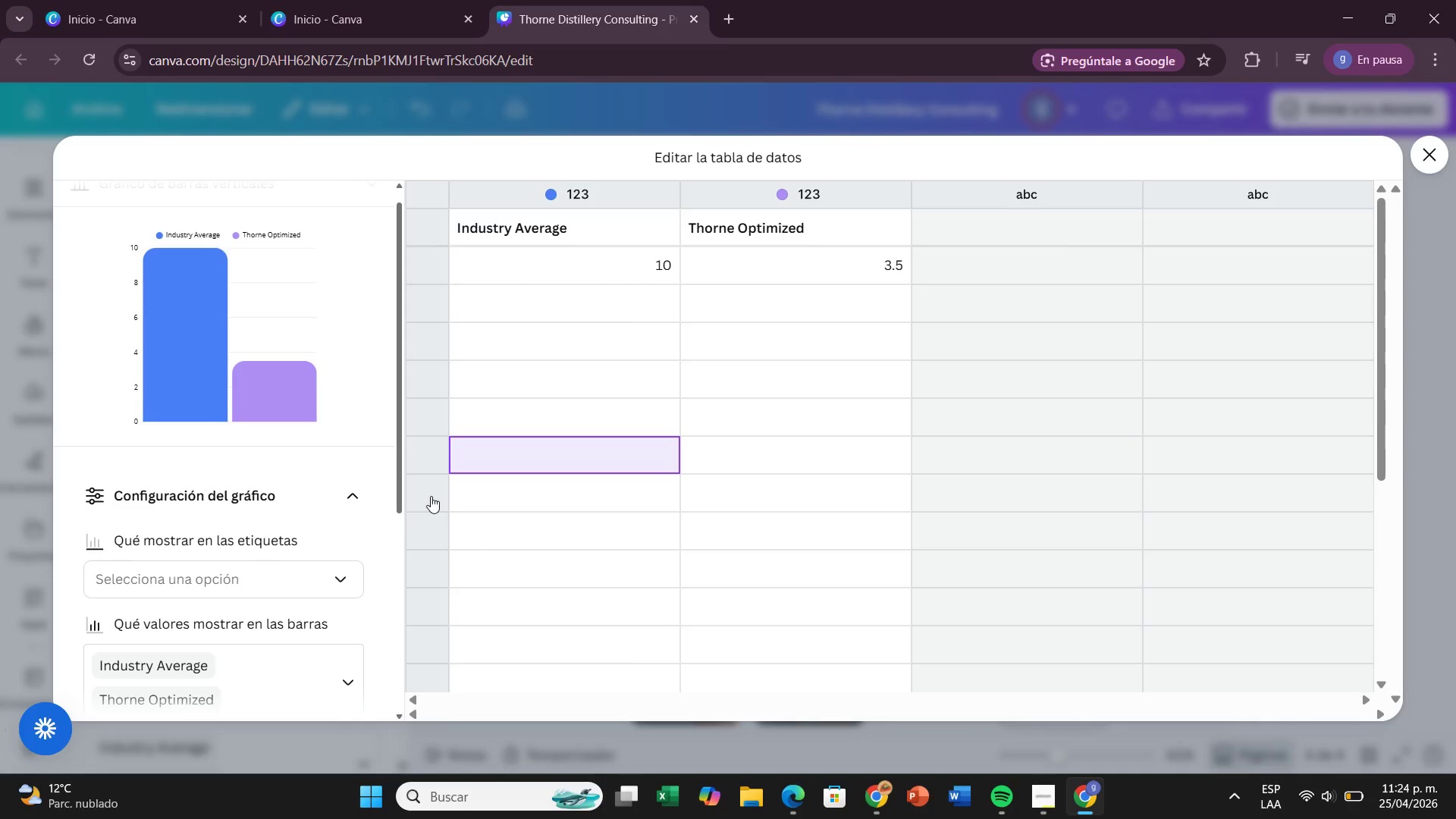 
left_click([265, 572])
 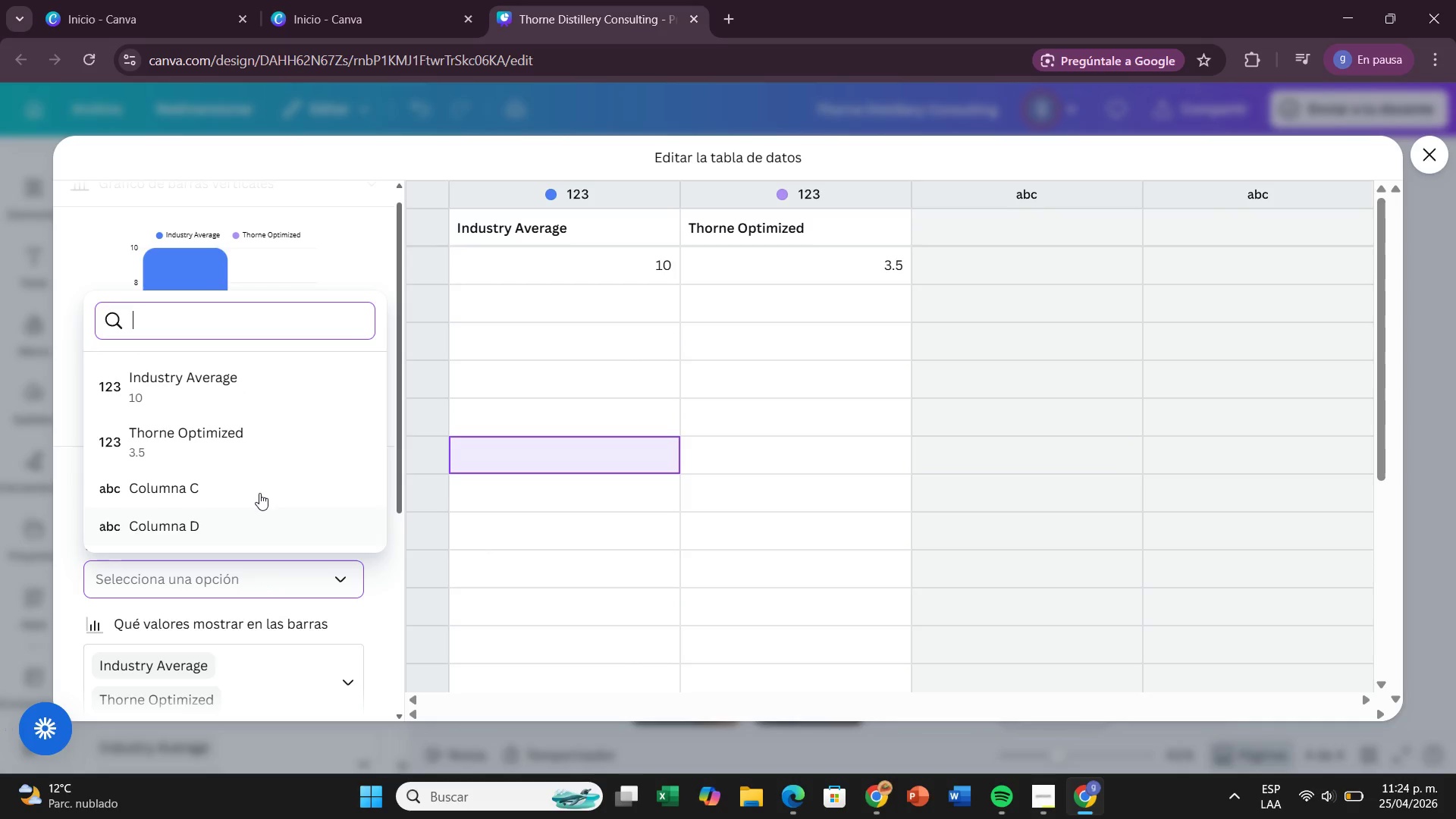 
scroll: coordinate [259, 493], scroll_direction: down, amount: 2.0
 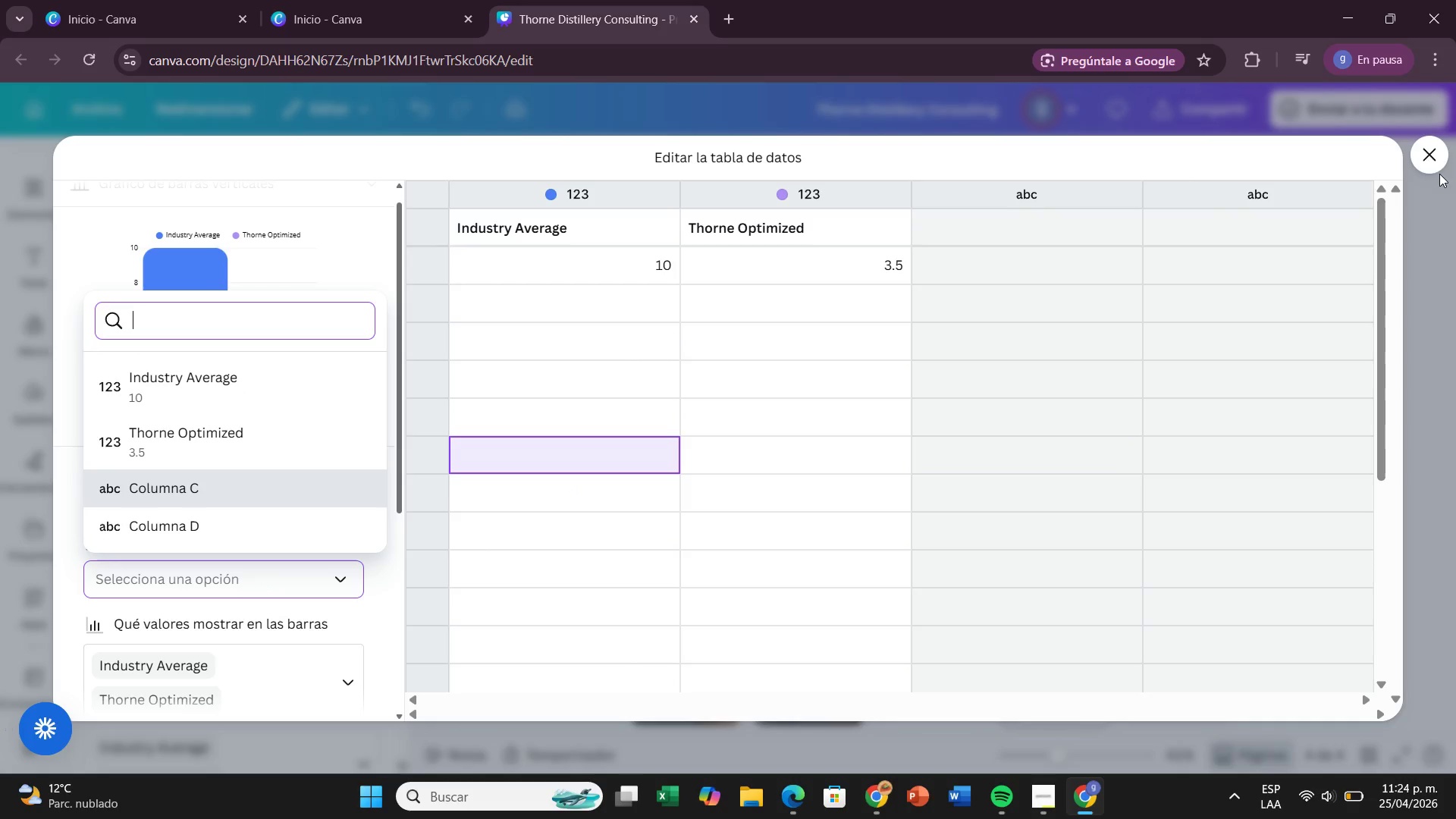 
left_click([1441, 156])
 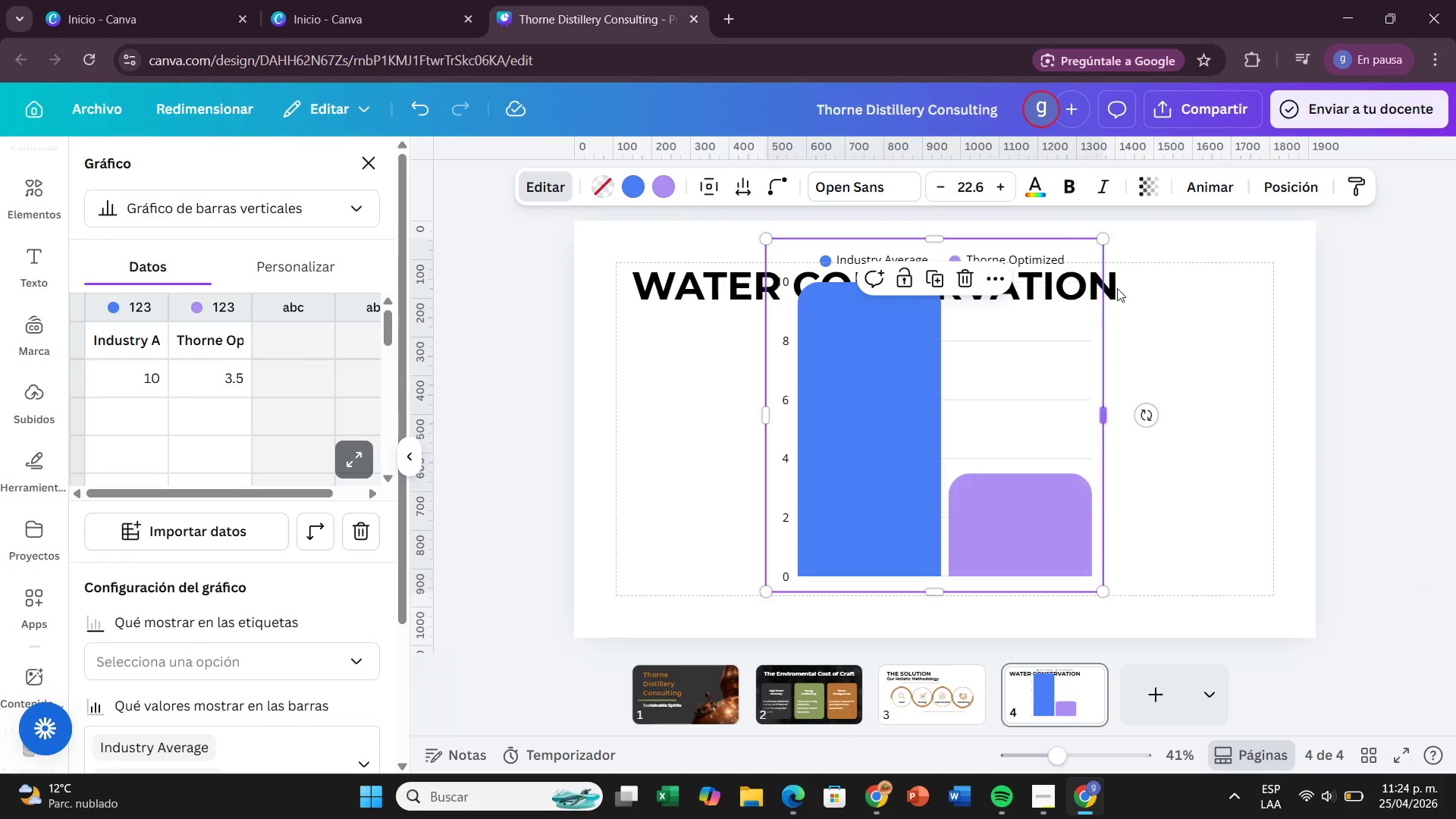 
left_click_drag(start_coordinate=[1103, 236], to_coordinate=[1062, 327])
 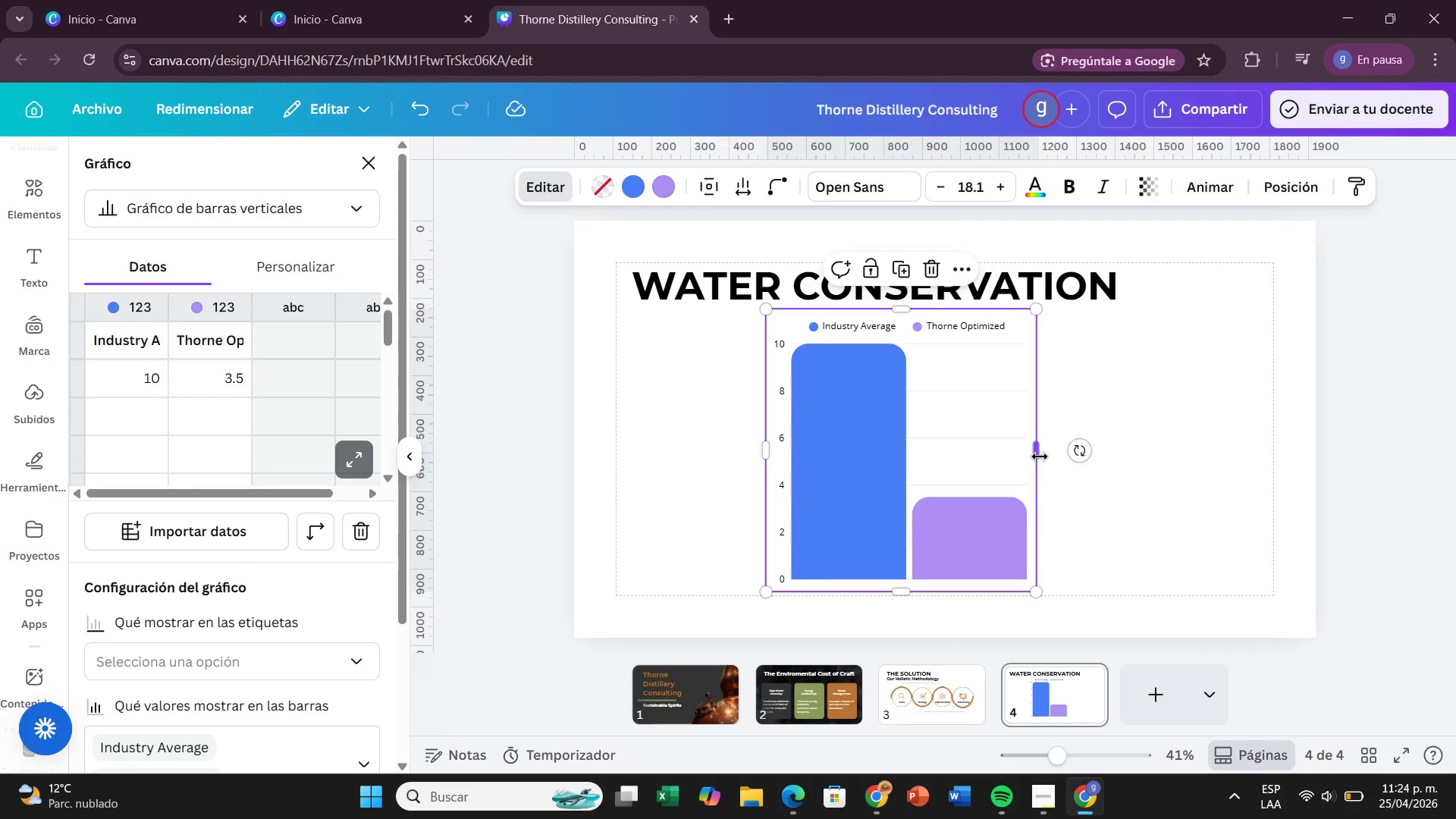 
left_click_drag(start_coordinate=[1040, 457], to_coordinate=[1225, 463])
 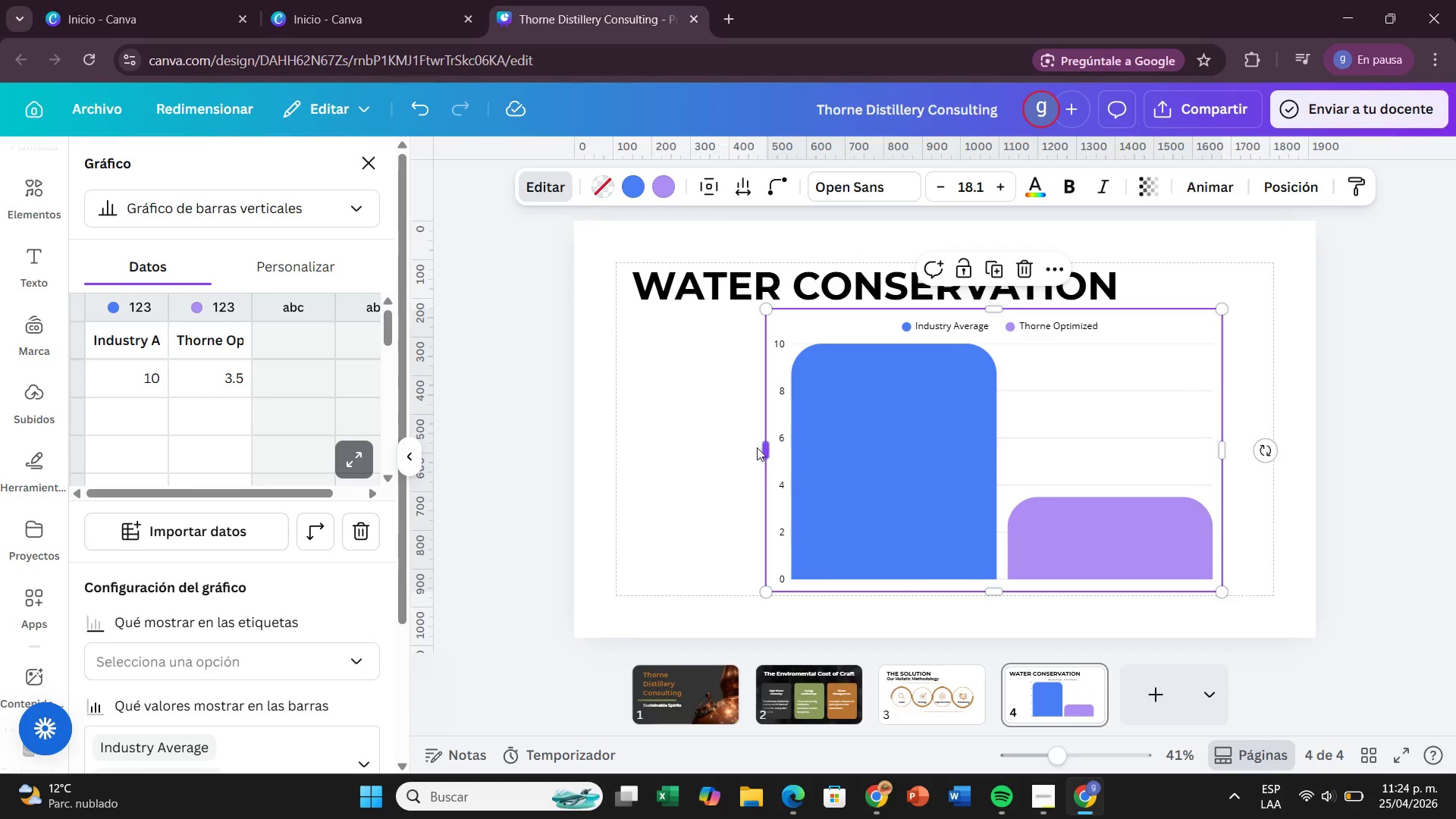 
left_click_drag(start_coordinate=[757, 447], to_coordinate=[676, 457])
 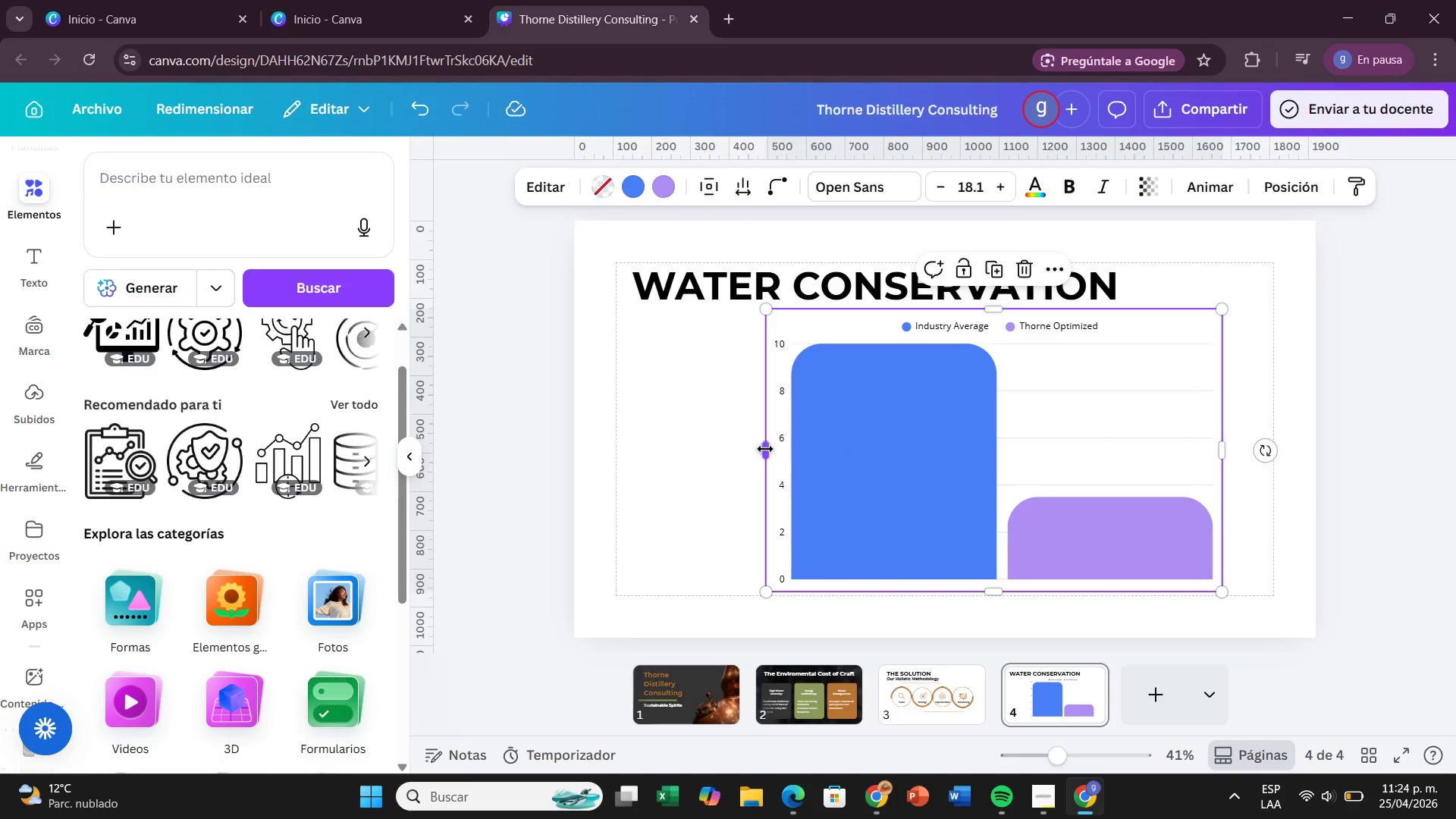 
left_click_drag(start_coordinate=[762, 449], to_coordinate=[635, 457])
 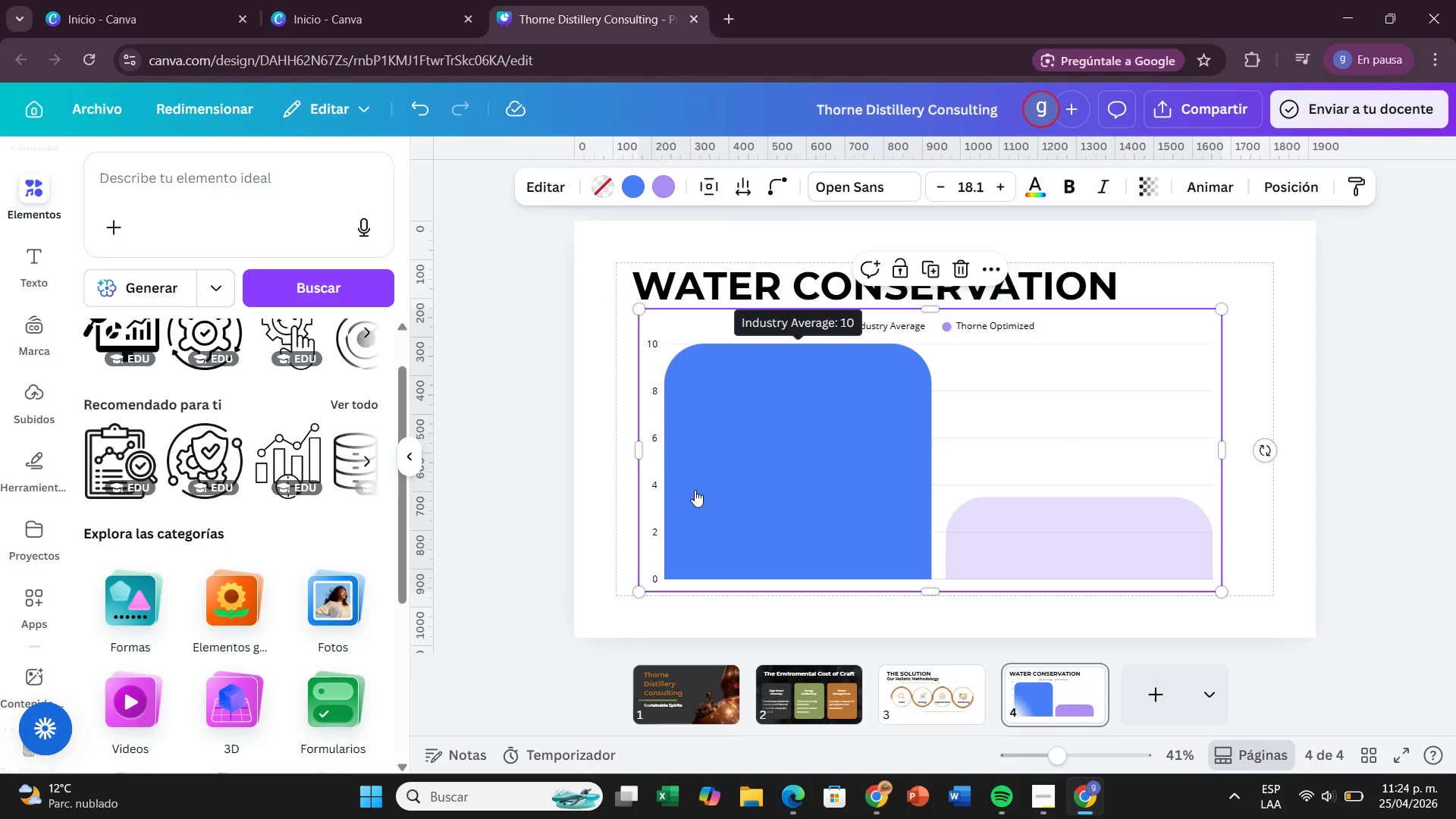 
wait(9.41)
 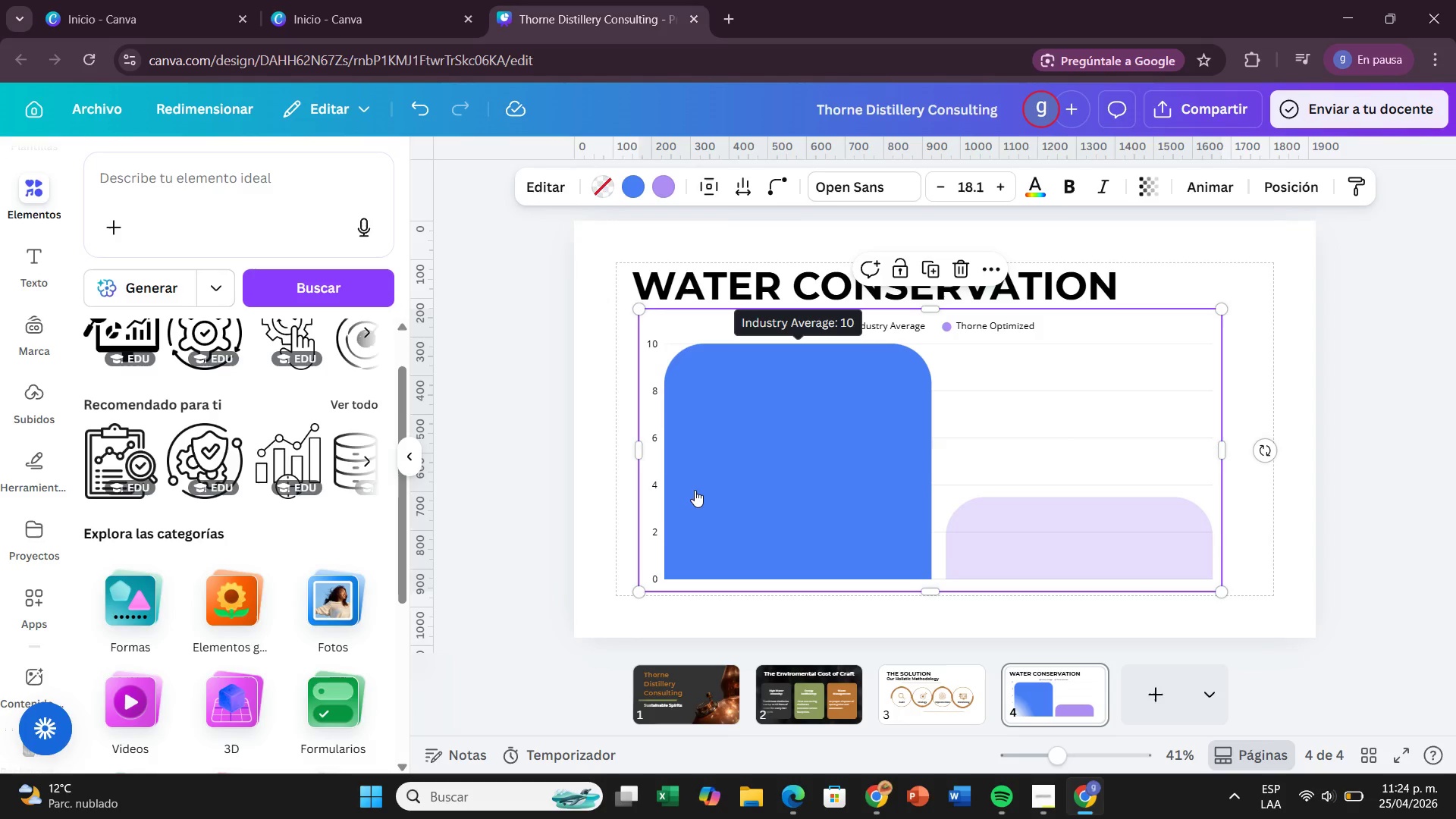 
left_click([650, 341])
 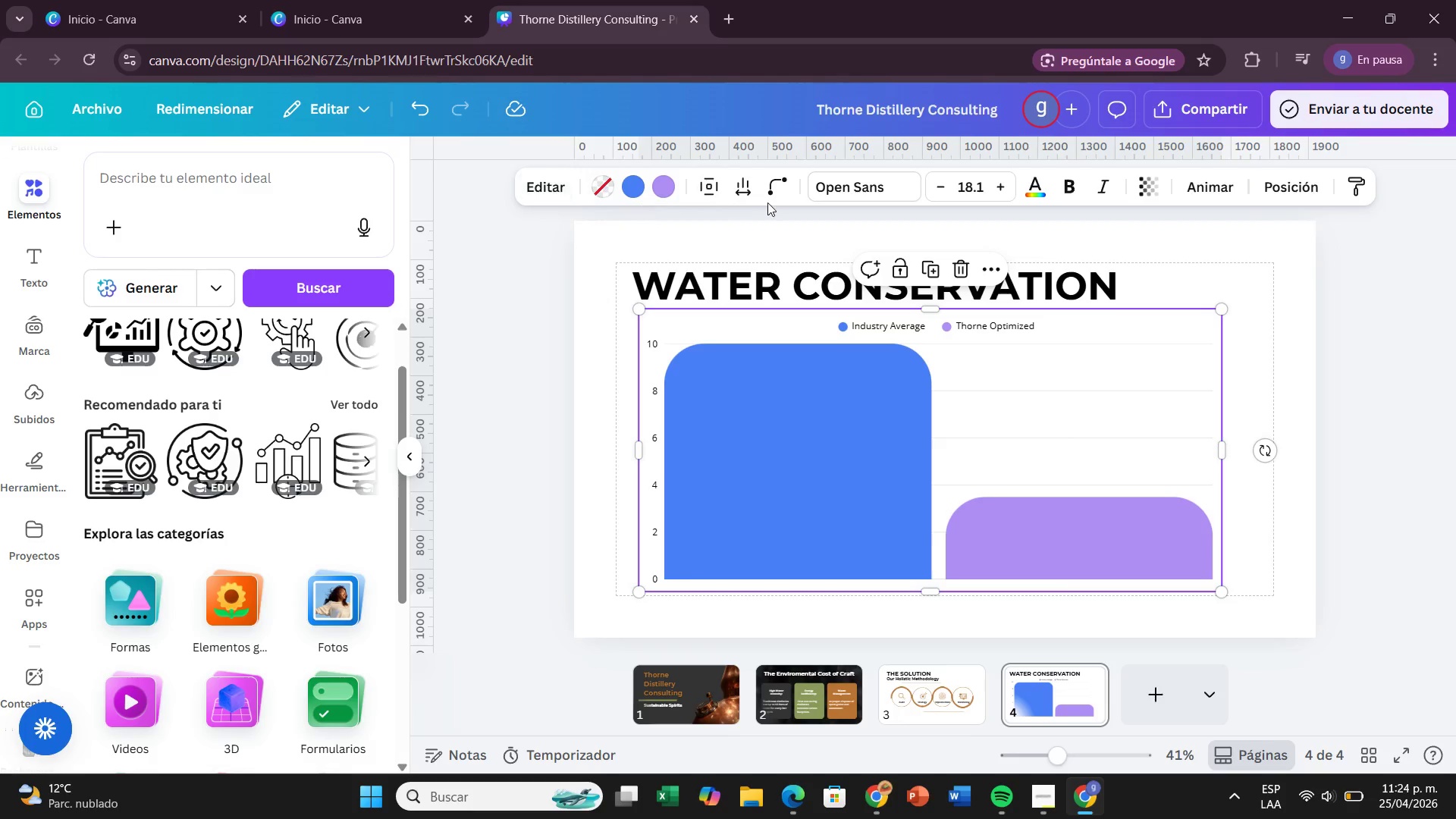 
left_click([739, 179])
 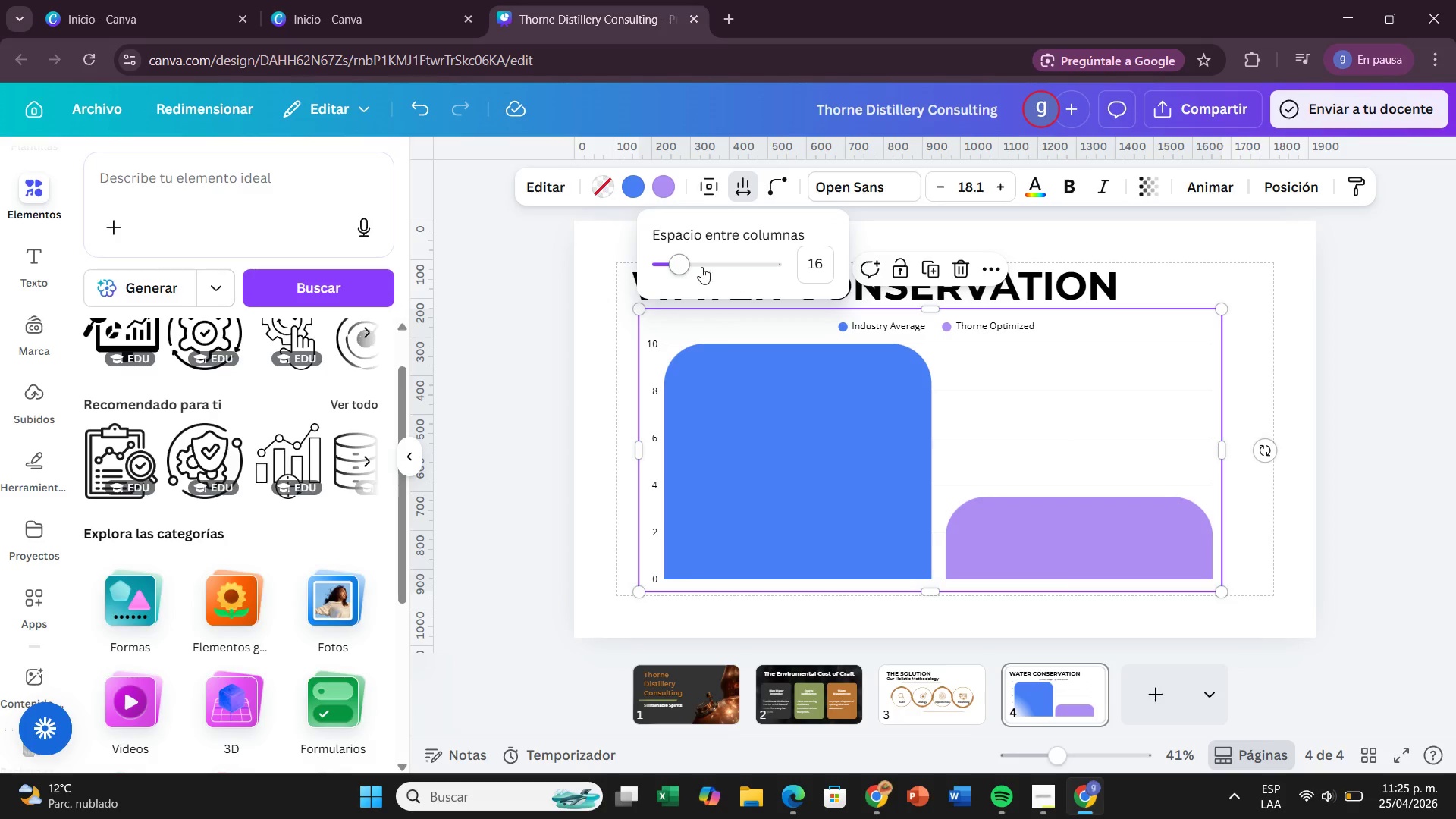 
left_click_drag(start_coordinate=[685, 264], to_coordinate=[742, 259])
 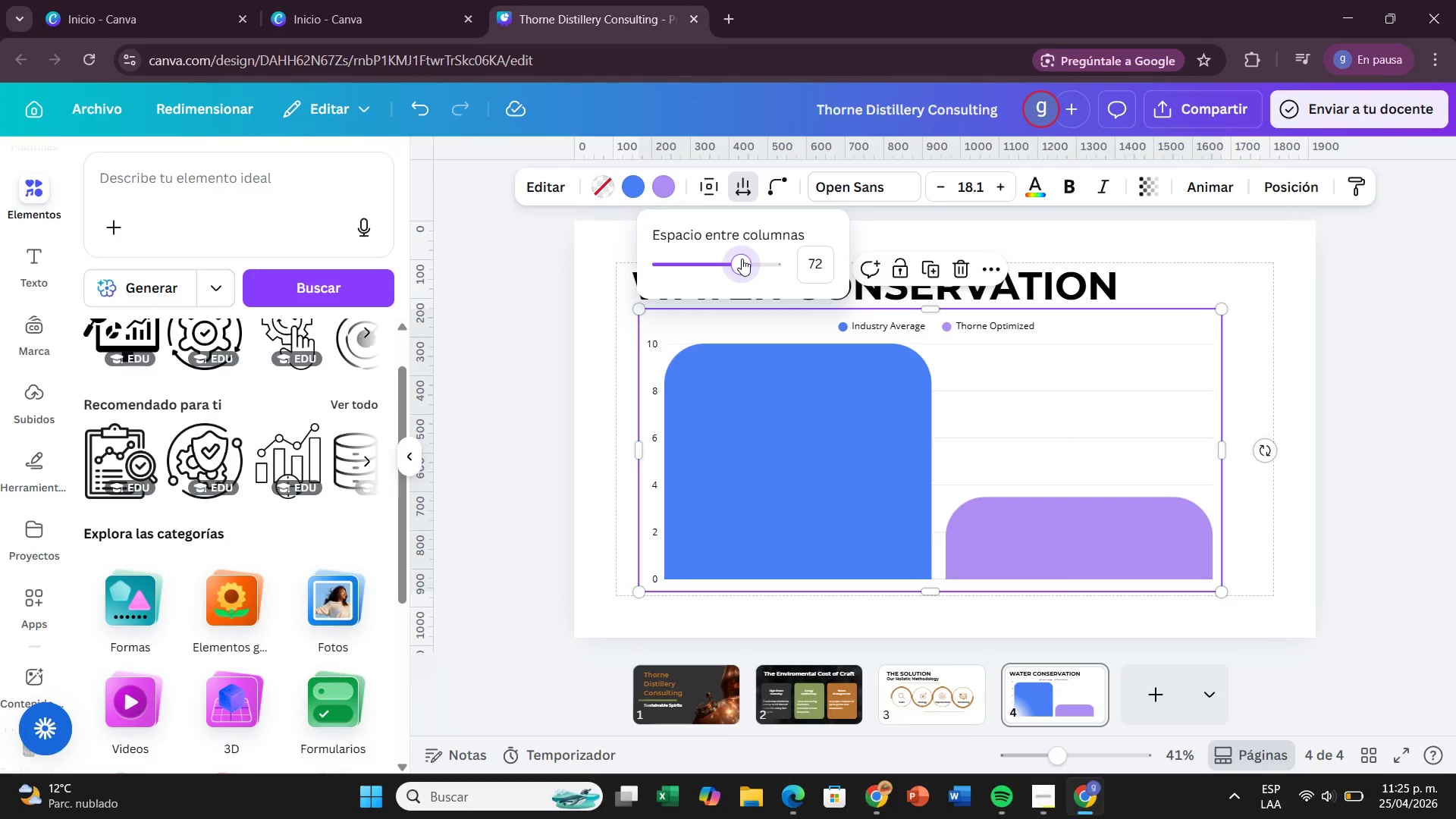 
left_click_drag(start_coordinate=[742, 259], to_coordinate=[710, 288])
 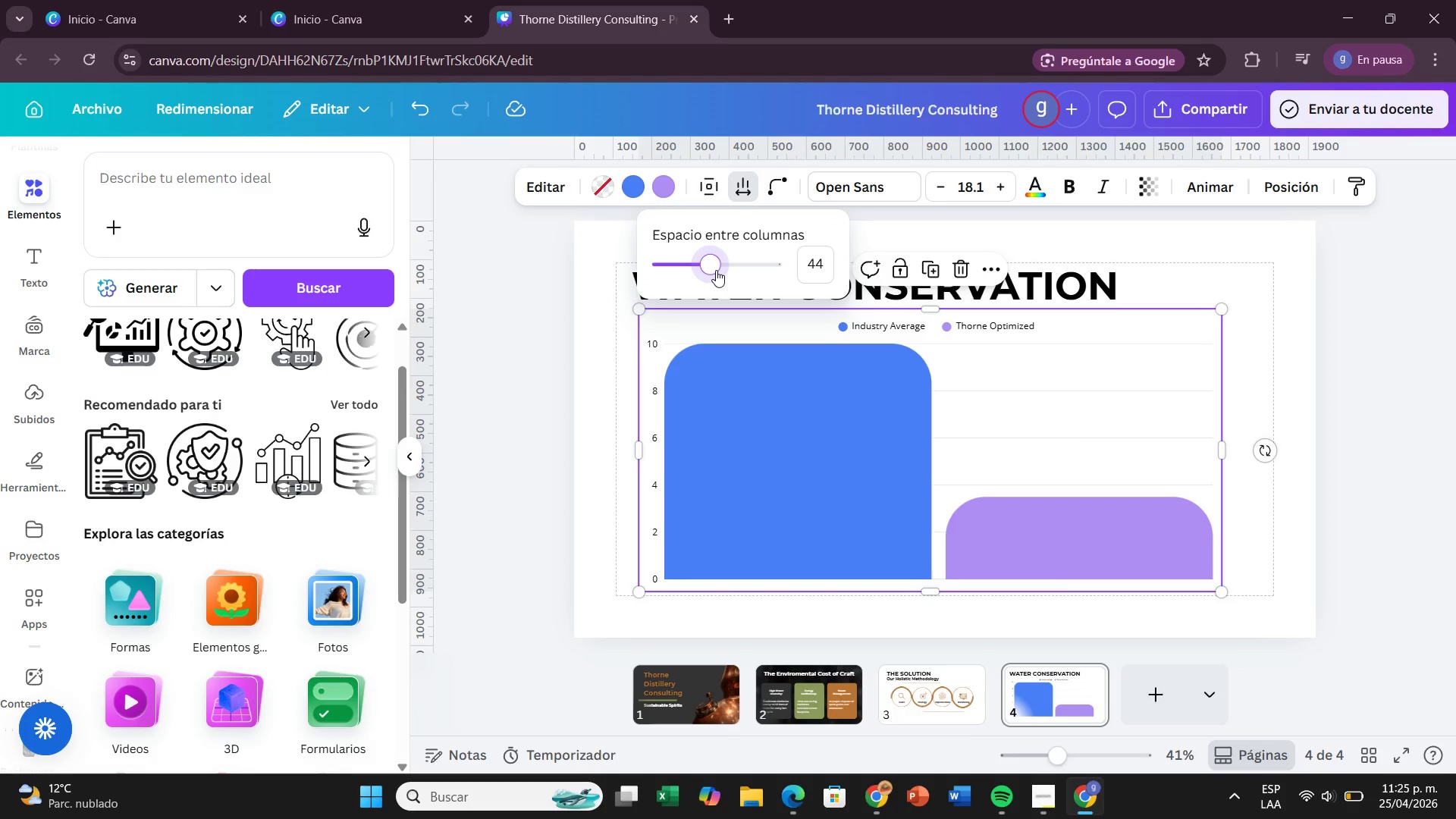 
left_click_drag(start_coordinate=[716, 270], to_coordinate=[791, 272])
 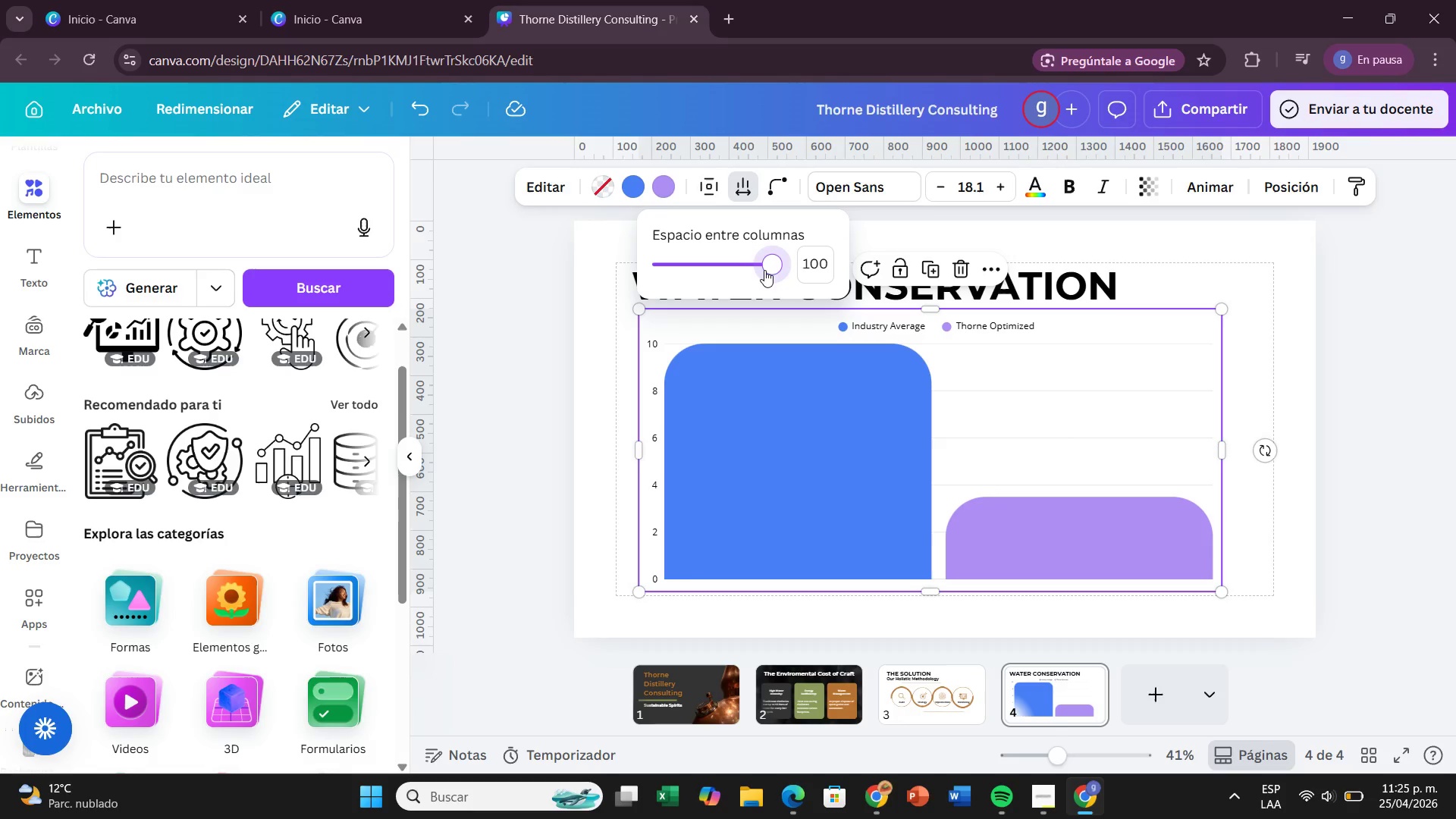 
left_click_drag(start_coordinate=[771, 270], to_coordinate=[720, 280])
 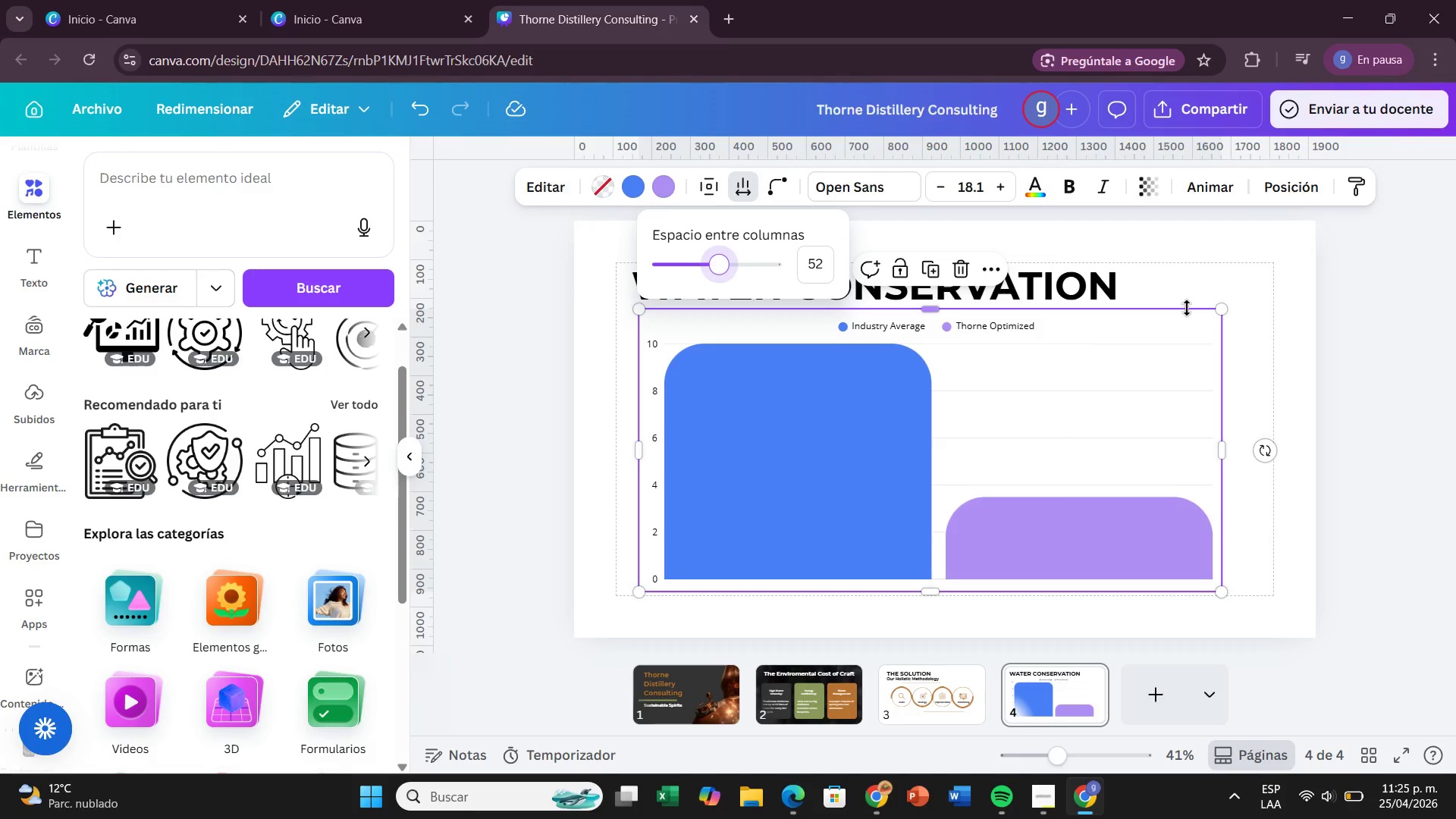 
left_click_drag(start_coordinate=[1222, 316], to_coordinate=[1129, 361])
 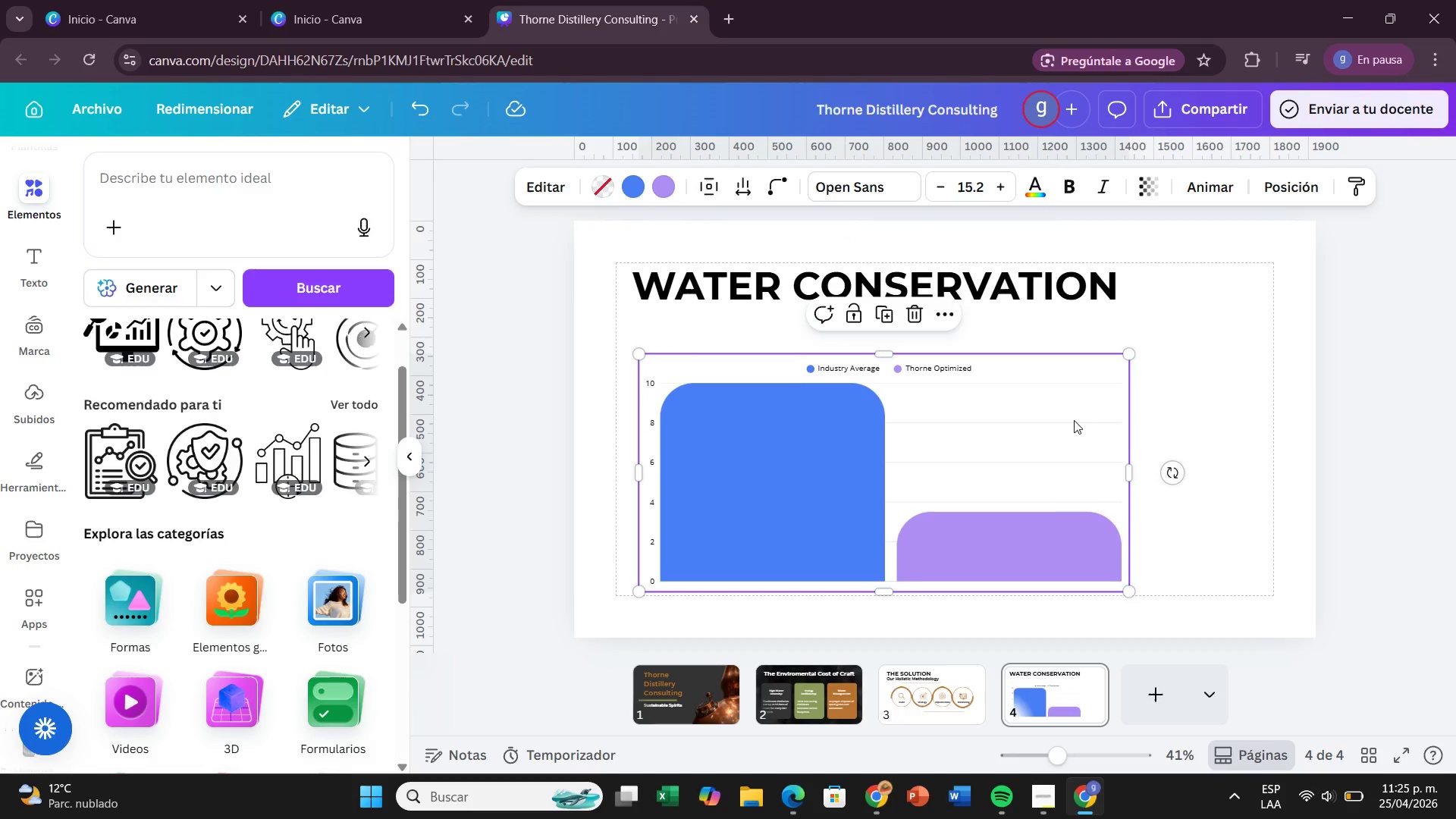 
left_click_drag(start_coordinate=[1058, 424], to_coordinate=[1114, 433])
 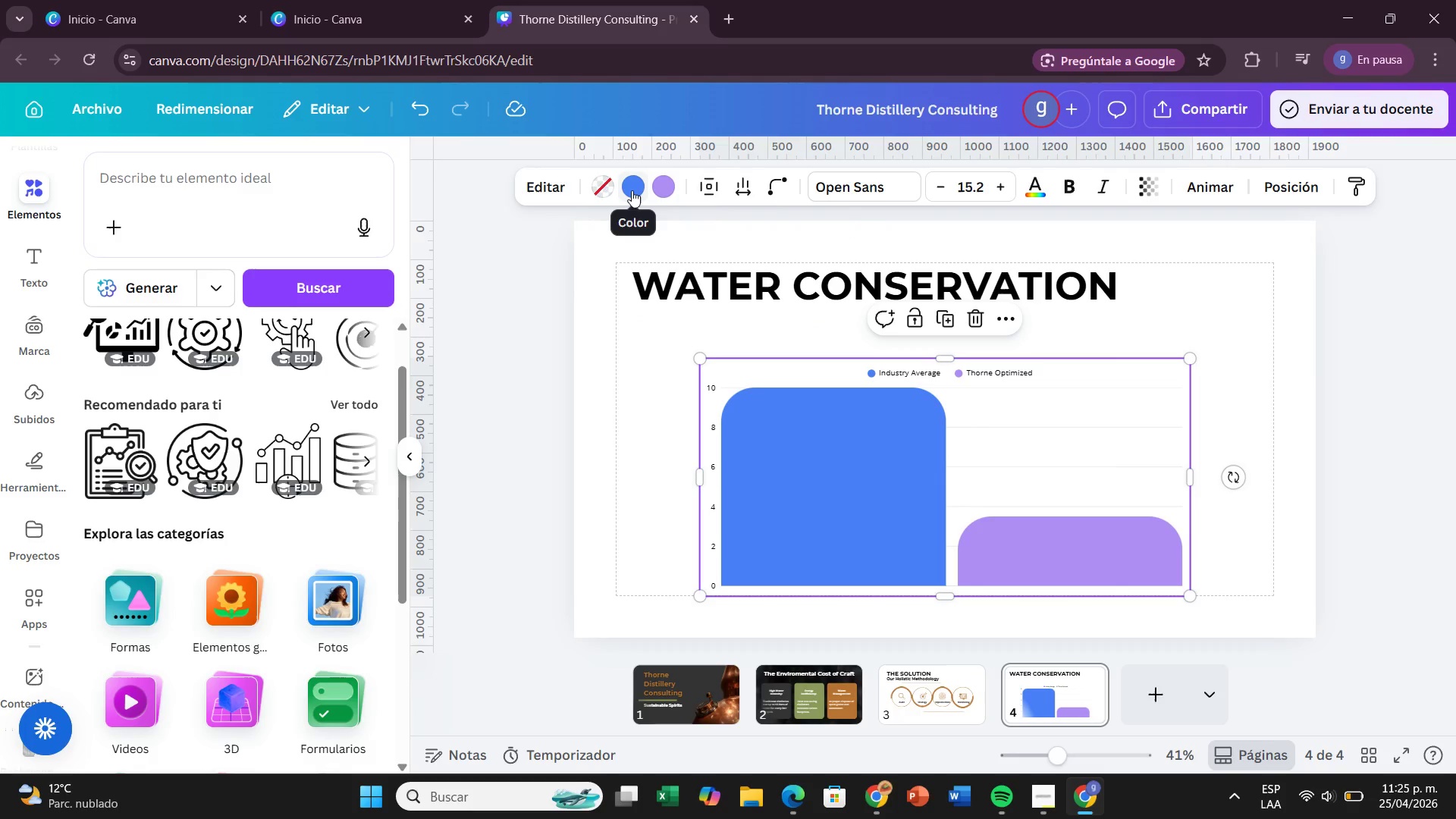 
left_click([632, 190])
 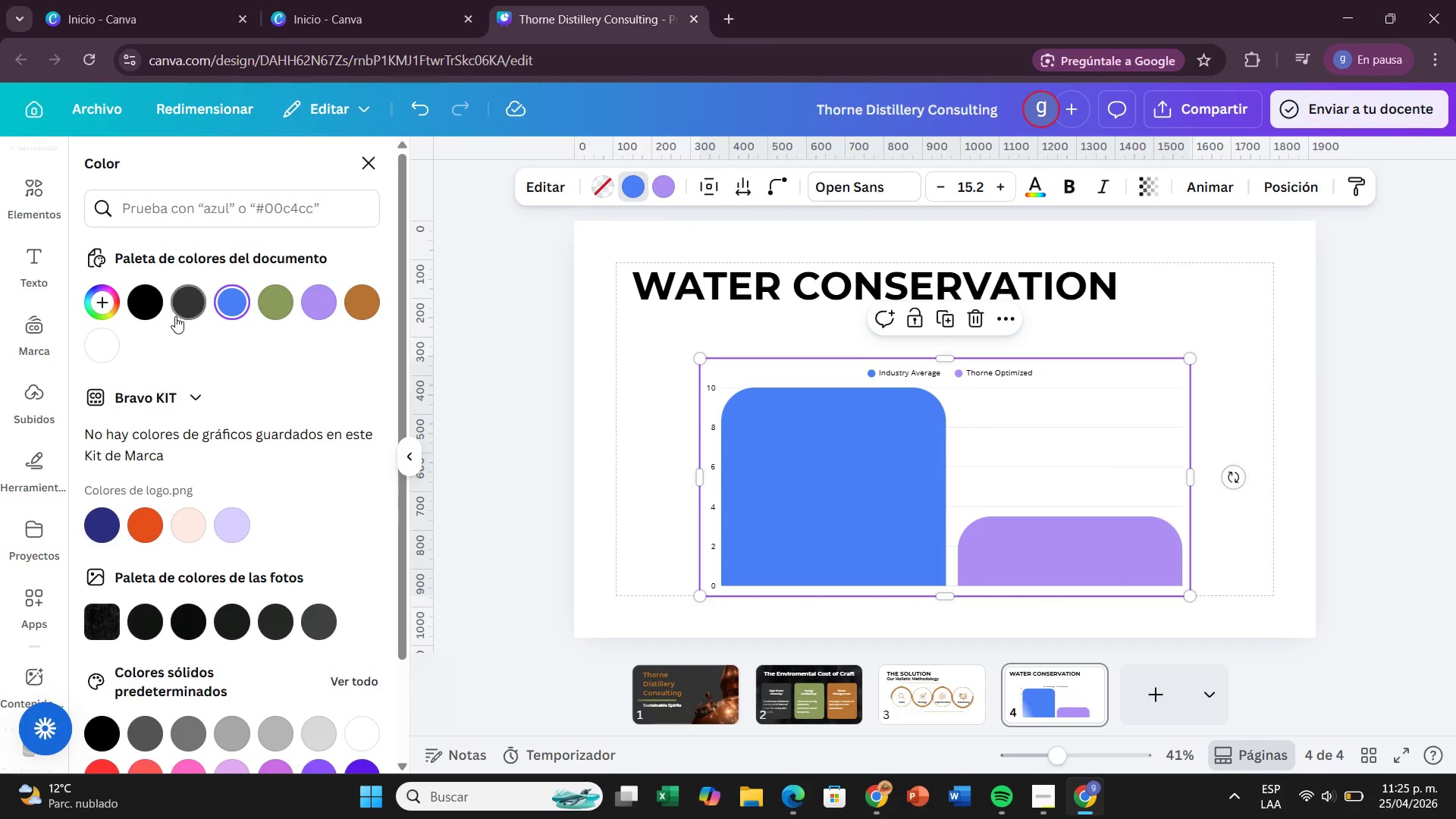 
left_click([176, 316])
 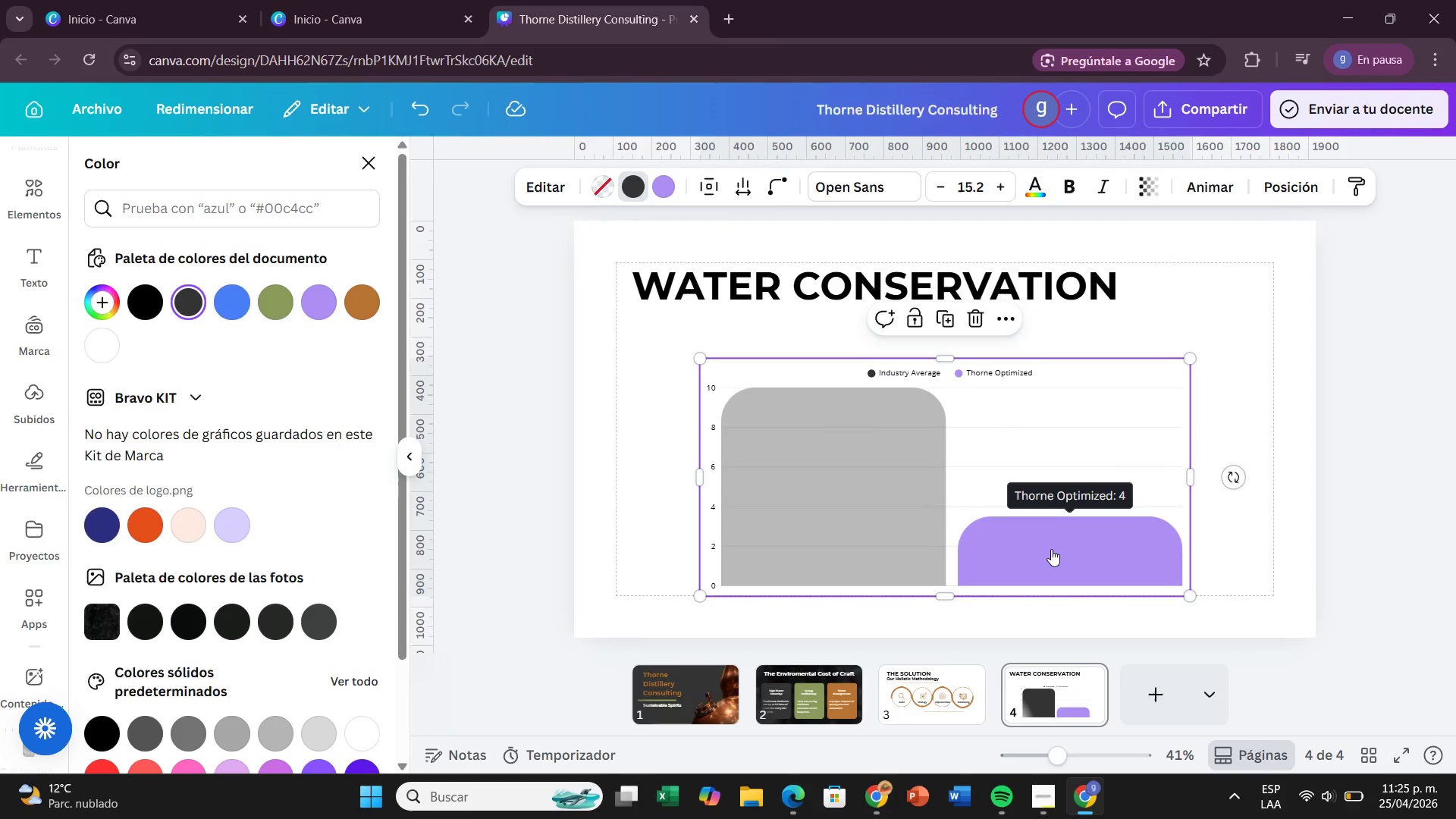 
left_click([1051, 549])
 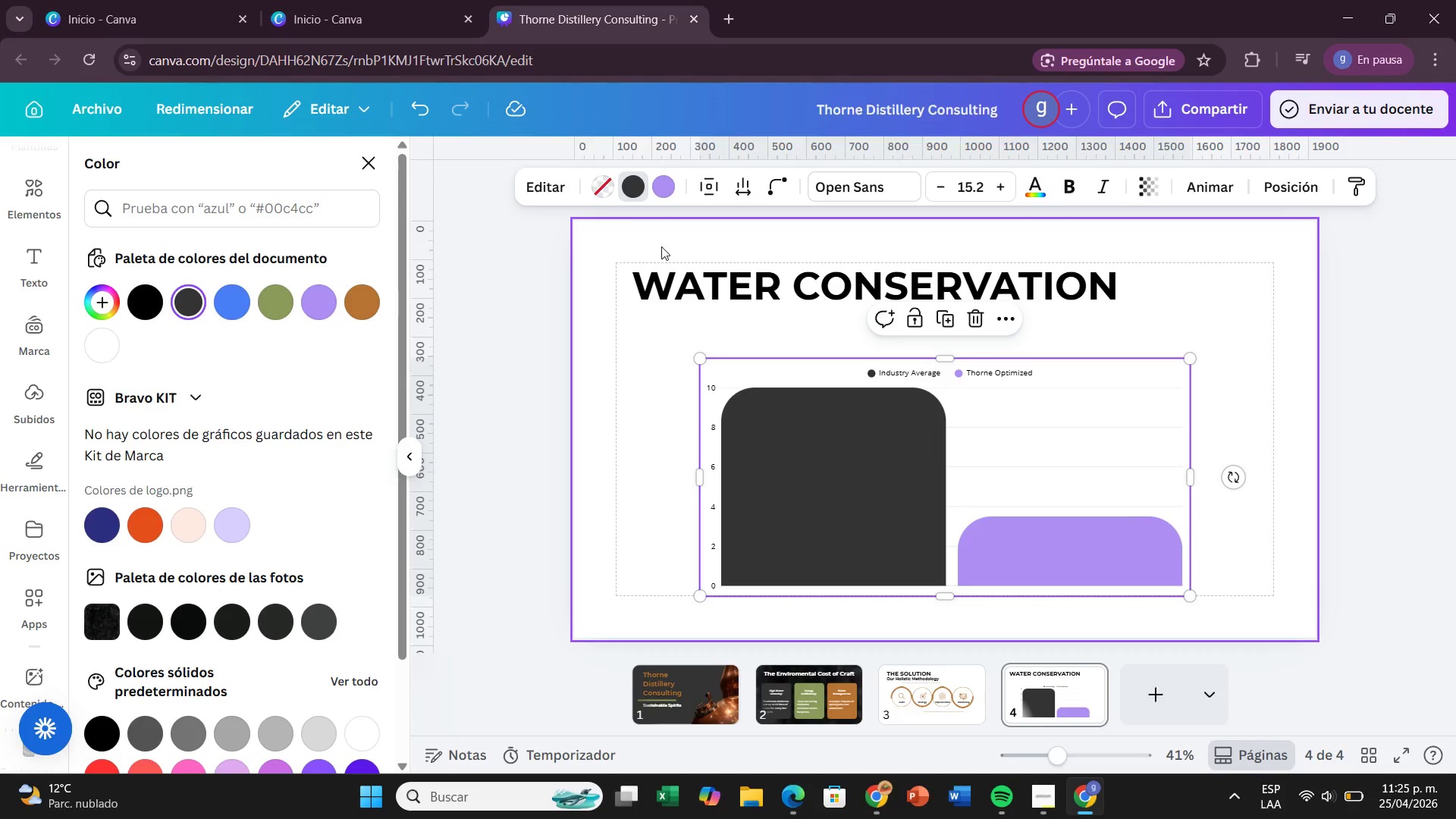 
left_click([366, 301])
 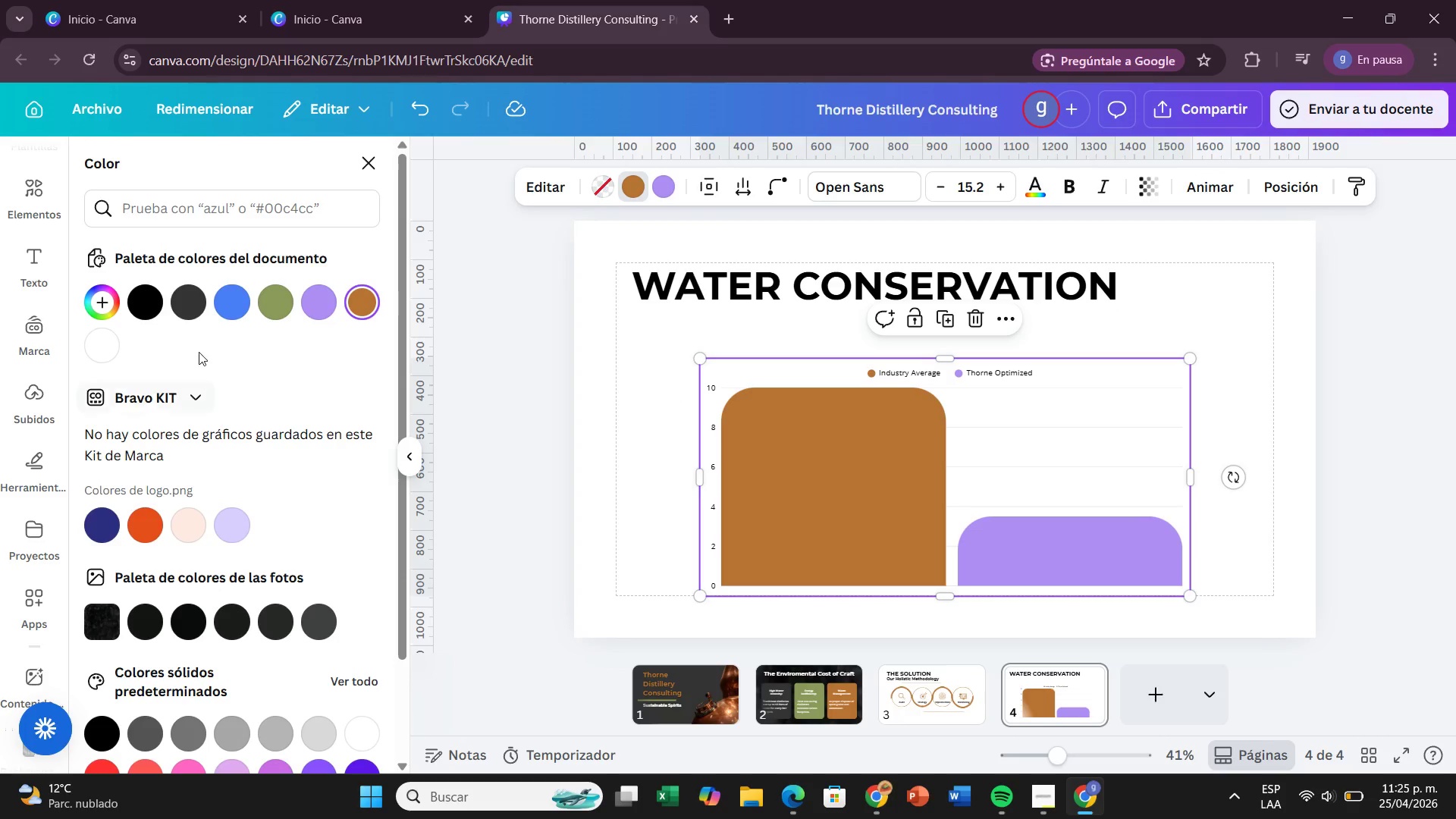 
left_click([193, 318])
 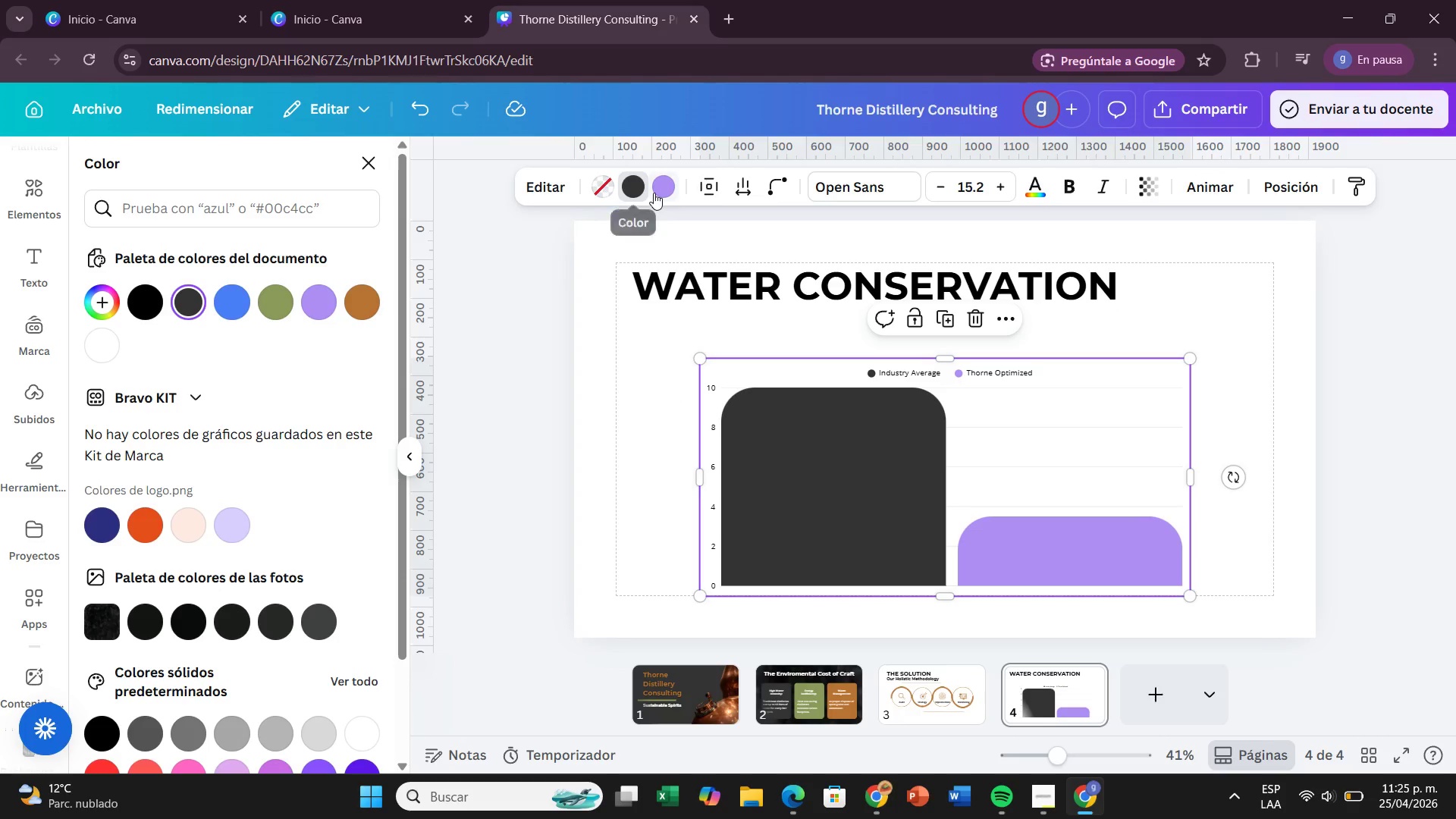 
left_click([654, 193])
 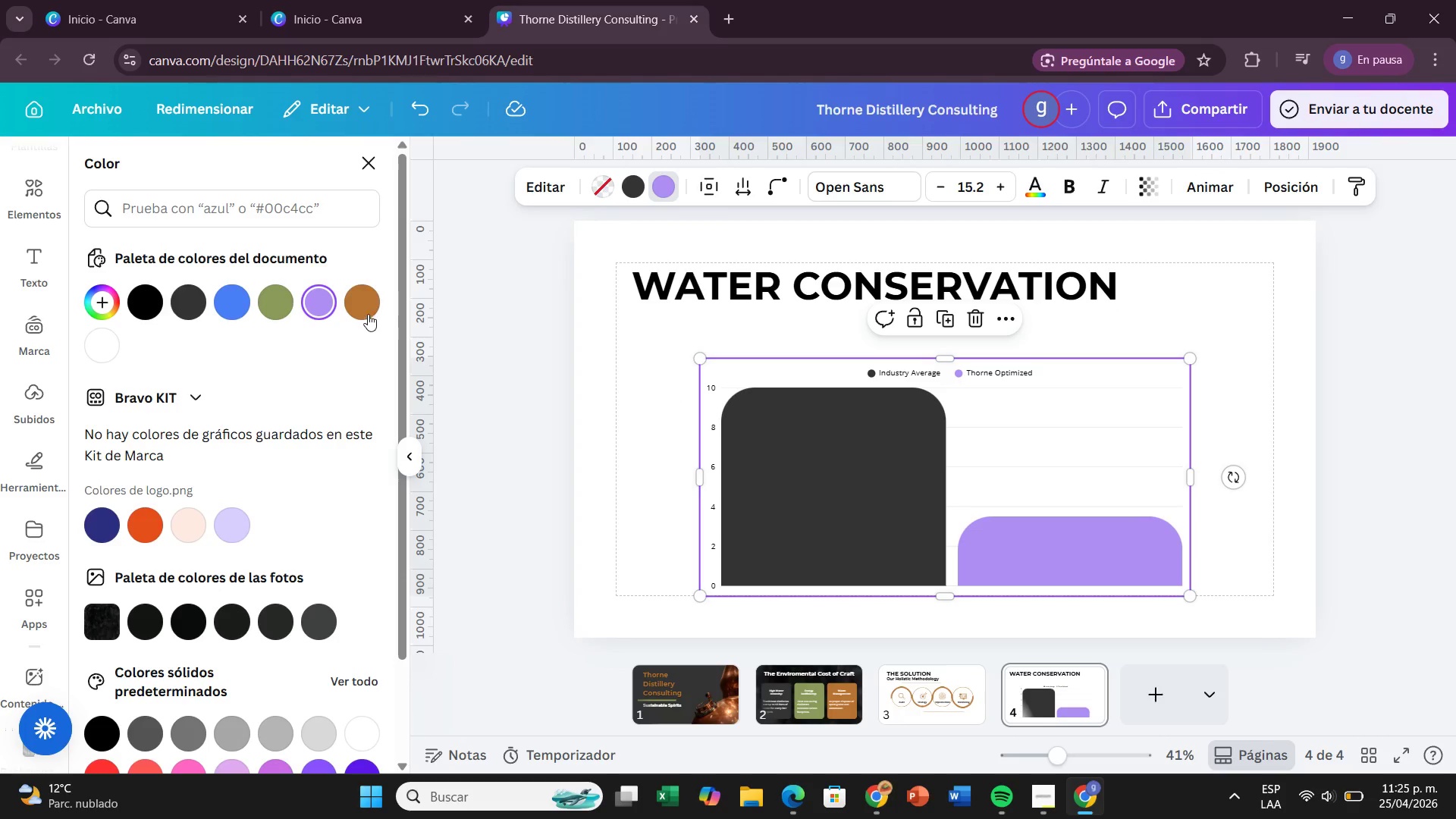 
left_click([365, 312])
 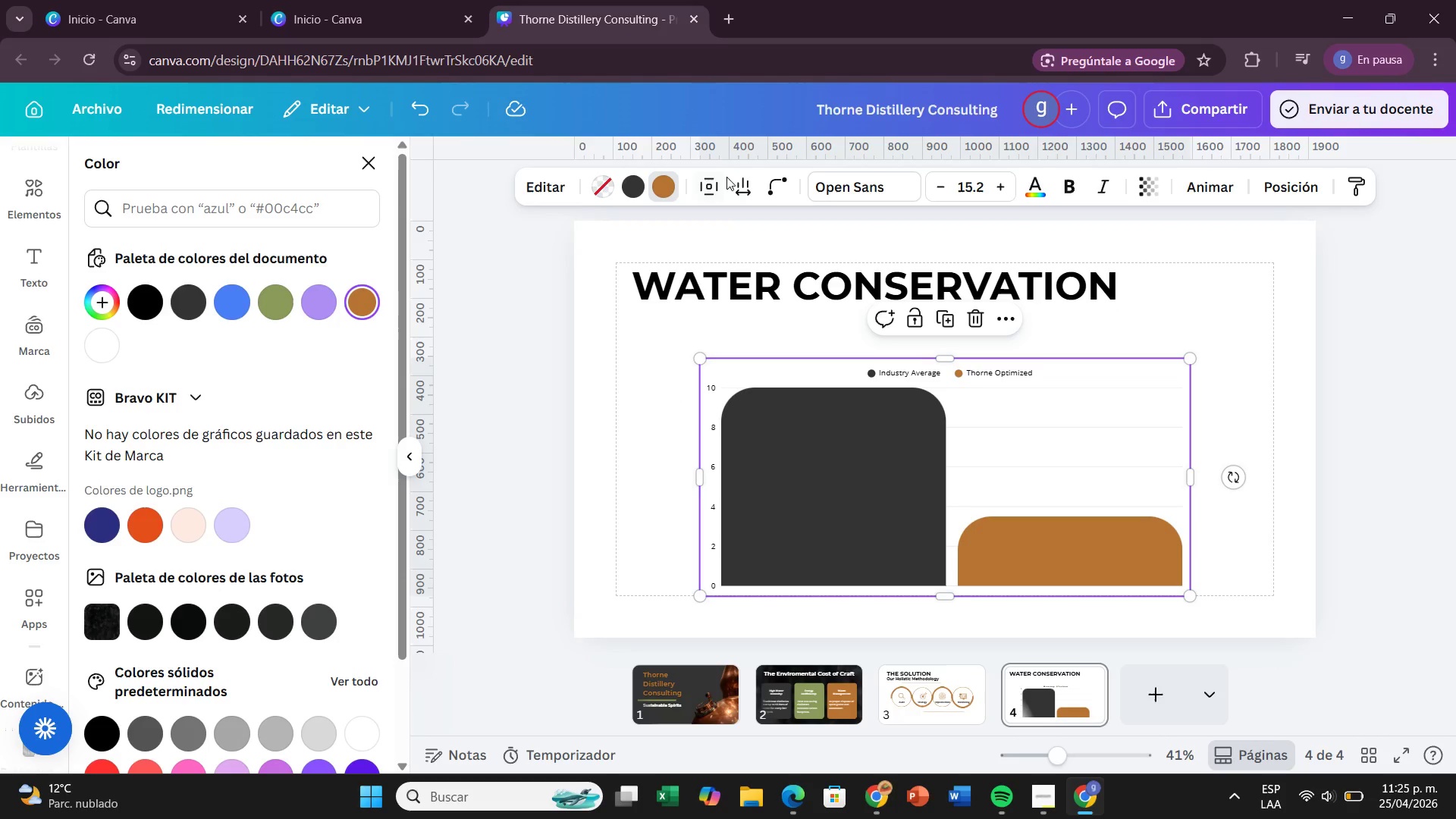 
left_click([714, 191])
 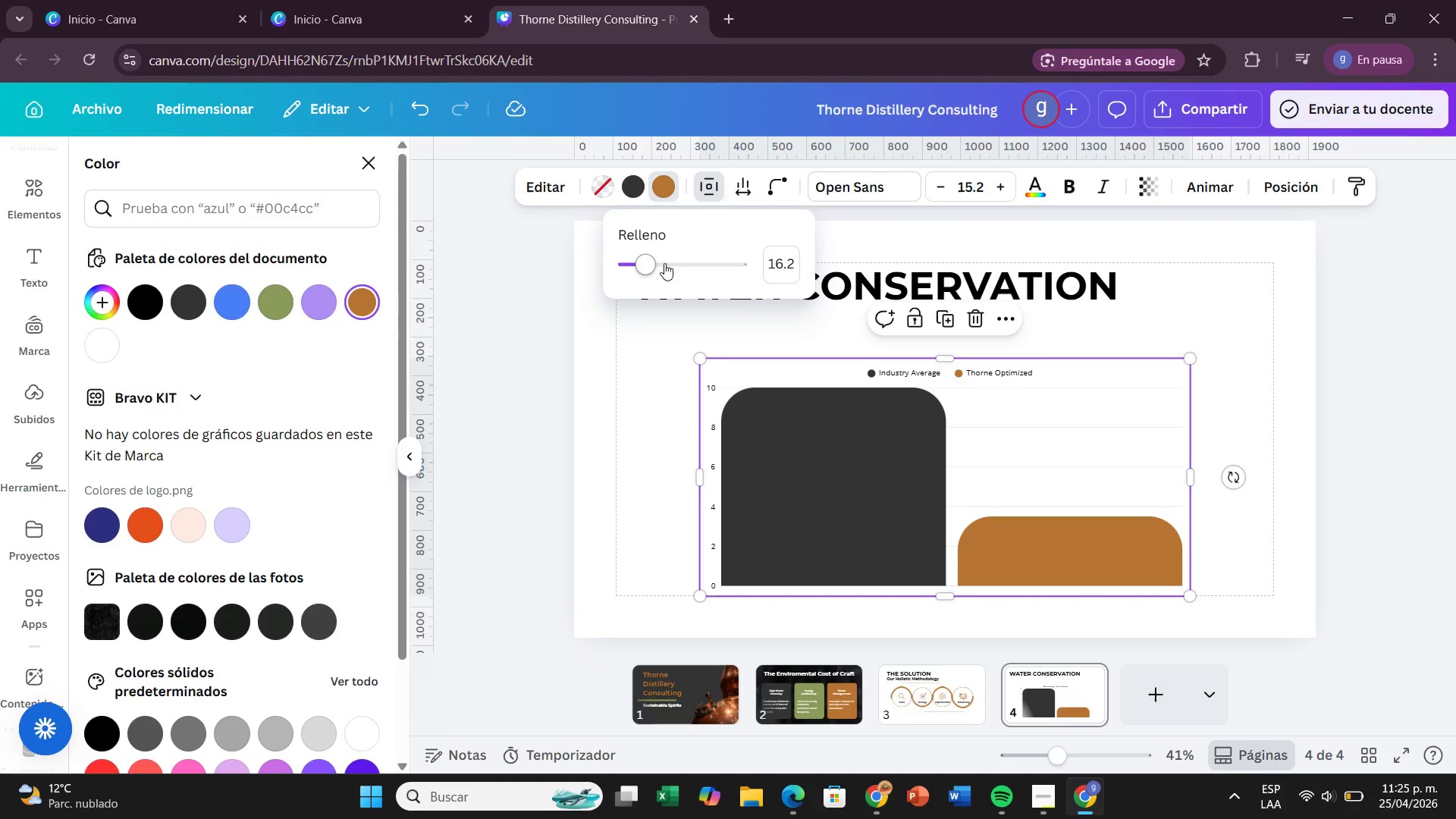 
left_click_drag(start_coordinate=[656, 265], to_coordinate=[700, 271])
 